 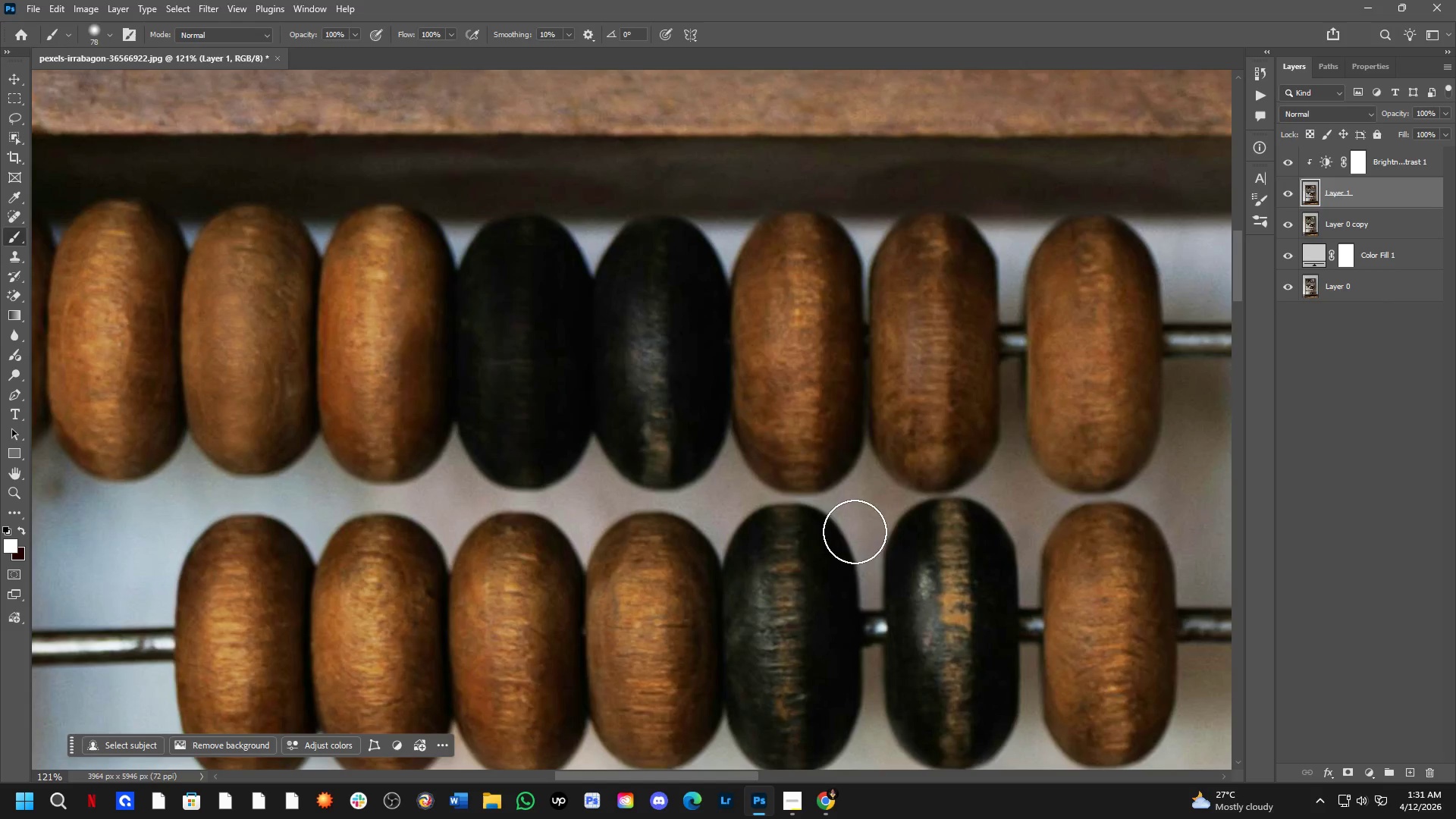 
hold_key(key=Space, duration=1.51)
 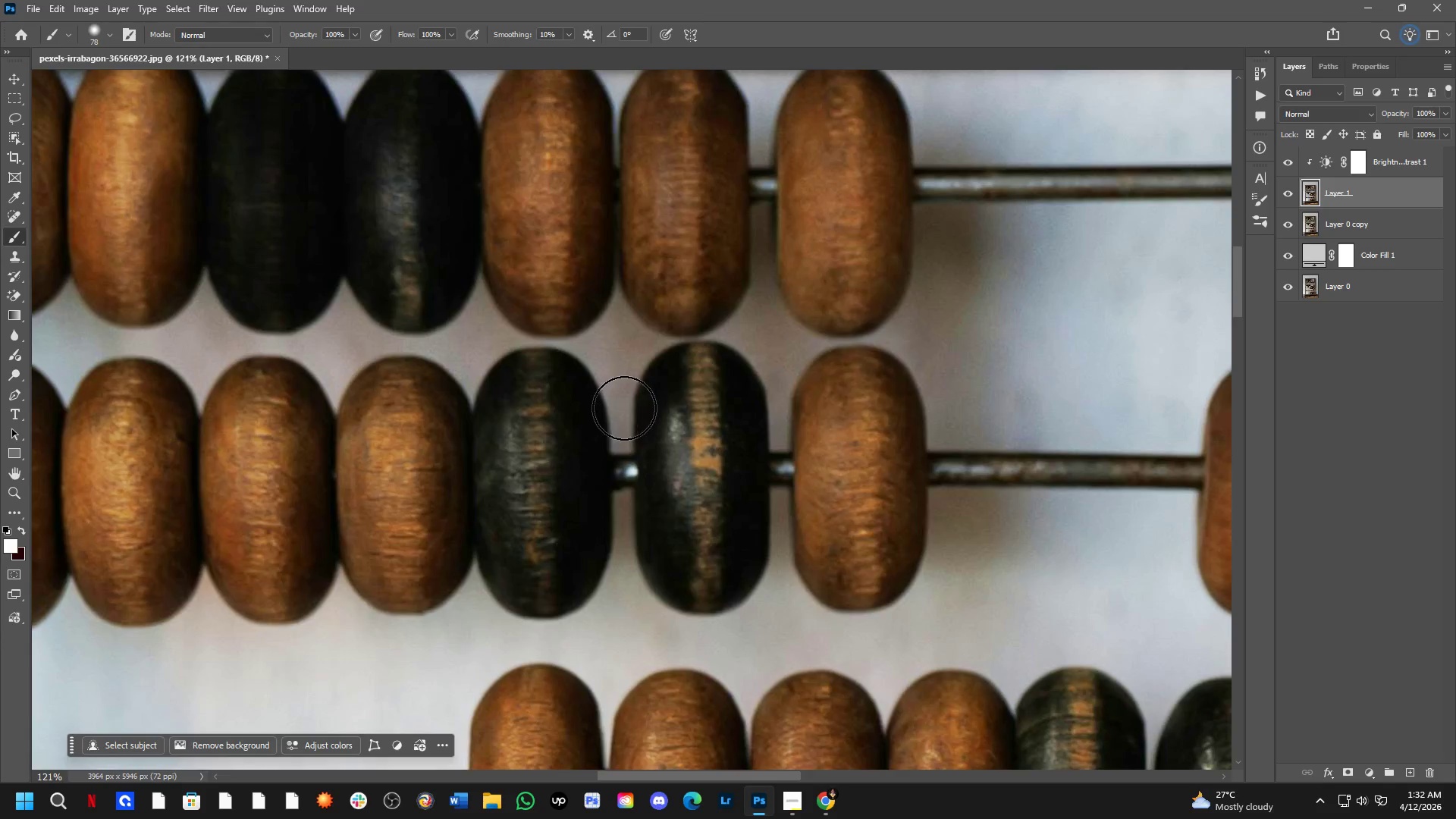 
left_click_drag(start_coordinate=[871, 564], to_coordinate=[621, 408])
 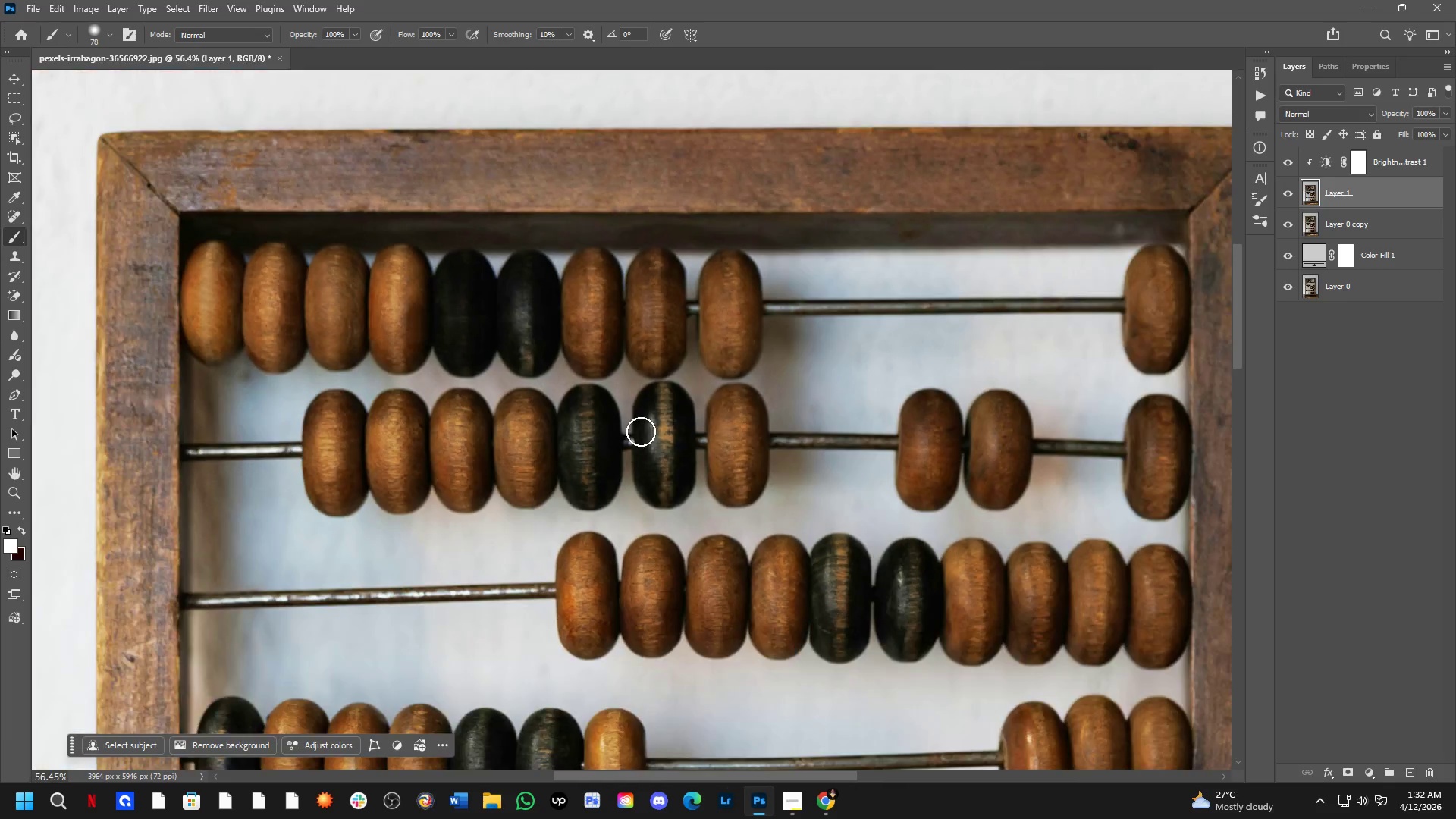 
scroll: coordinate [778, 365], scroll_direction: down, amount: 2.0
 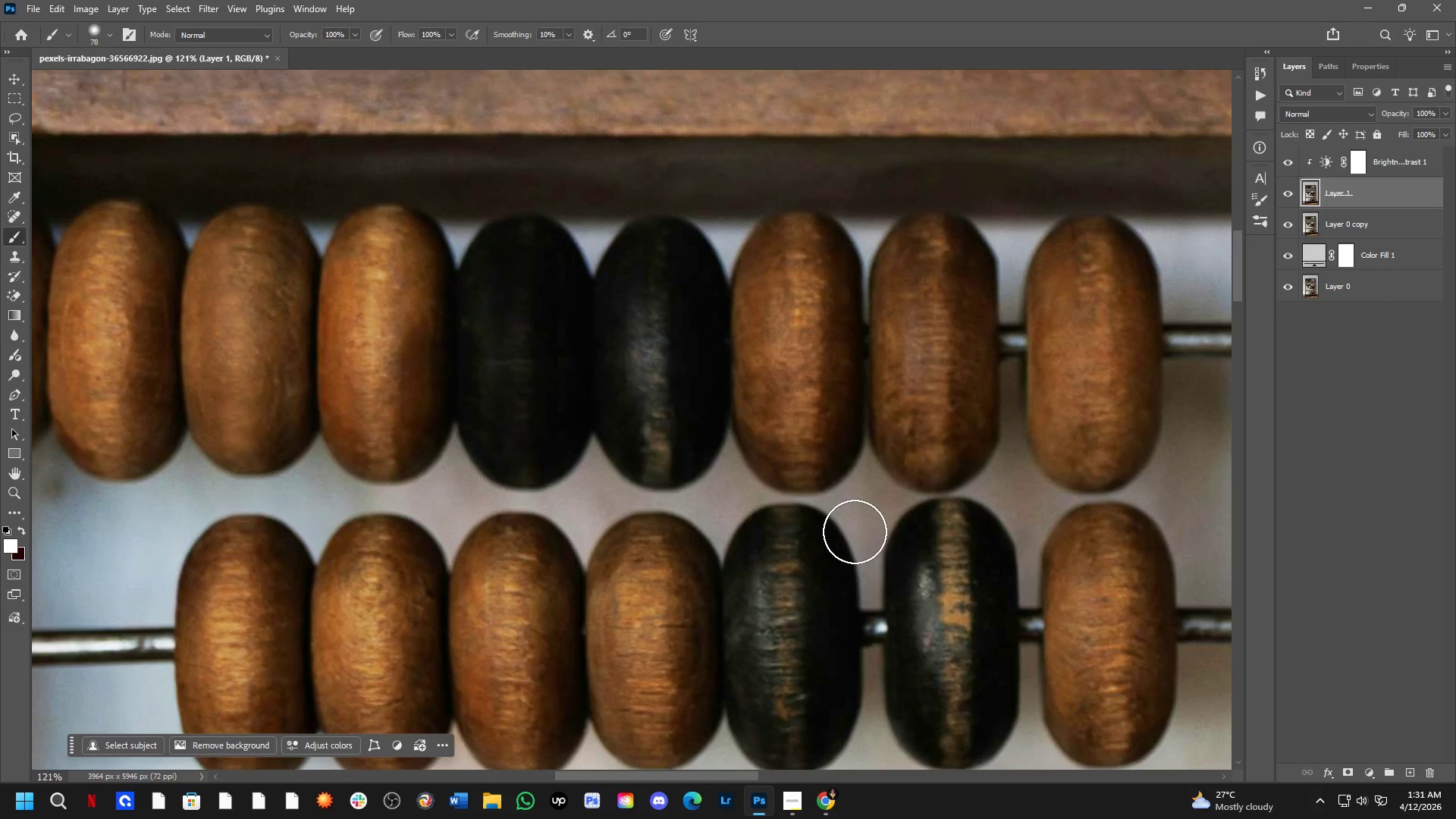 
hold_key(key=Space, duration=0.42)
 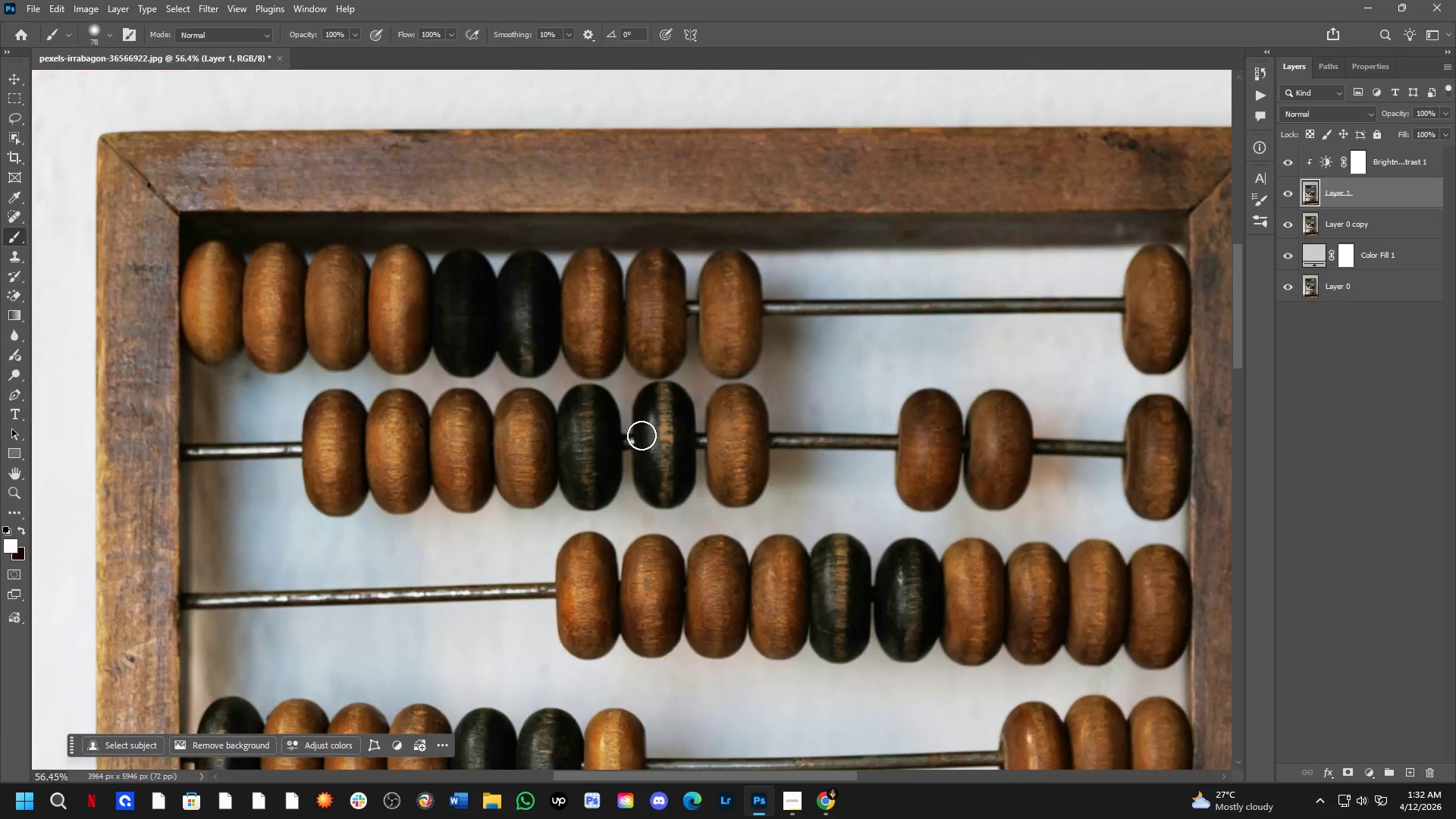 
hold_key(key=Space, duration=1.41)
 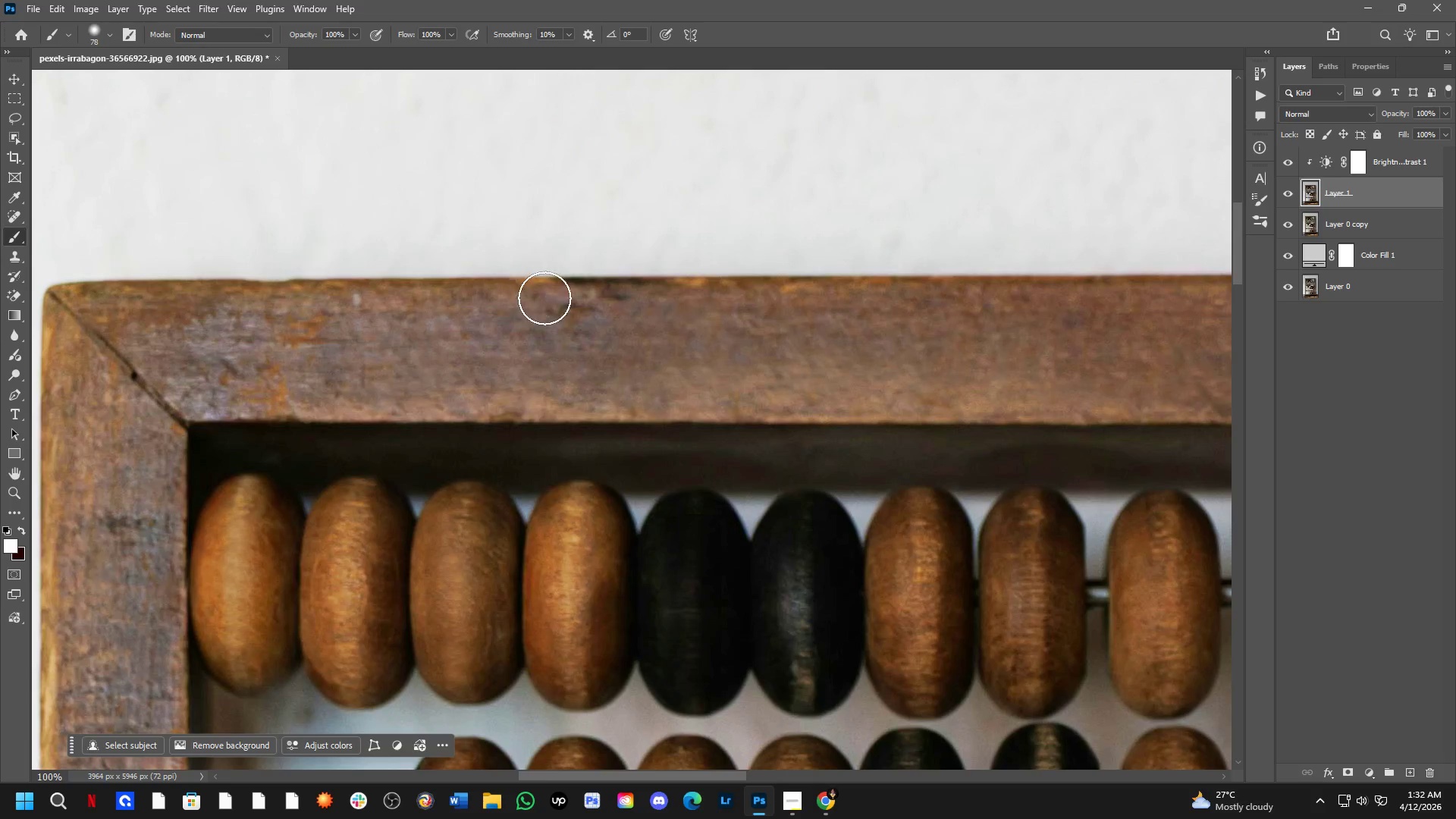 
key(Shift+ShiftLeft)
 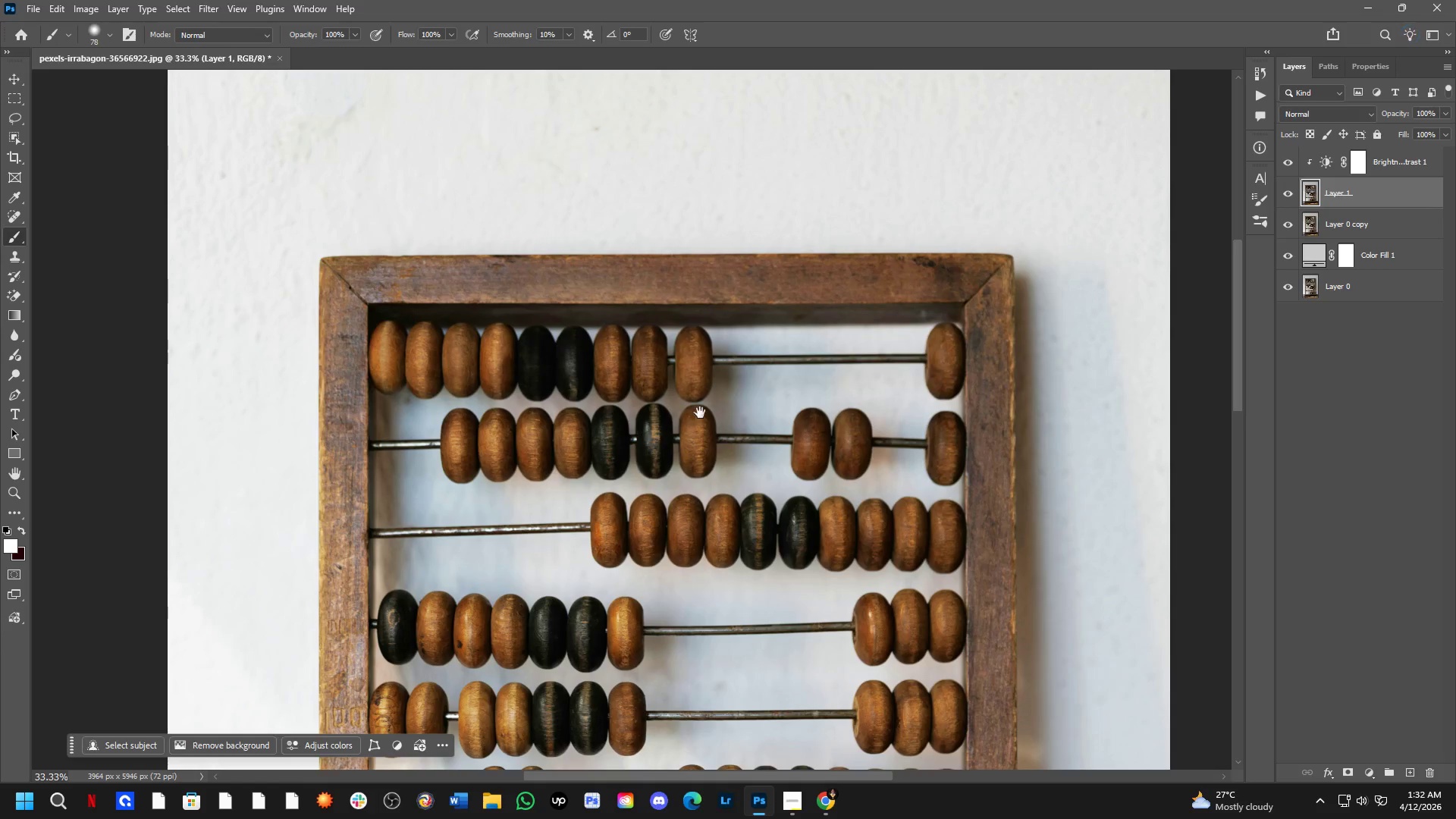 
left_click_drag(start_coordinate=[722, 399], to_coordinate=[684, 422])
 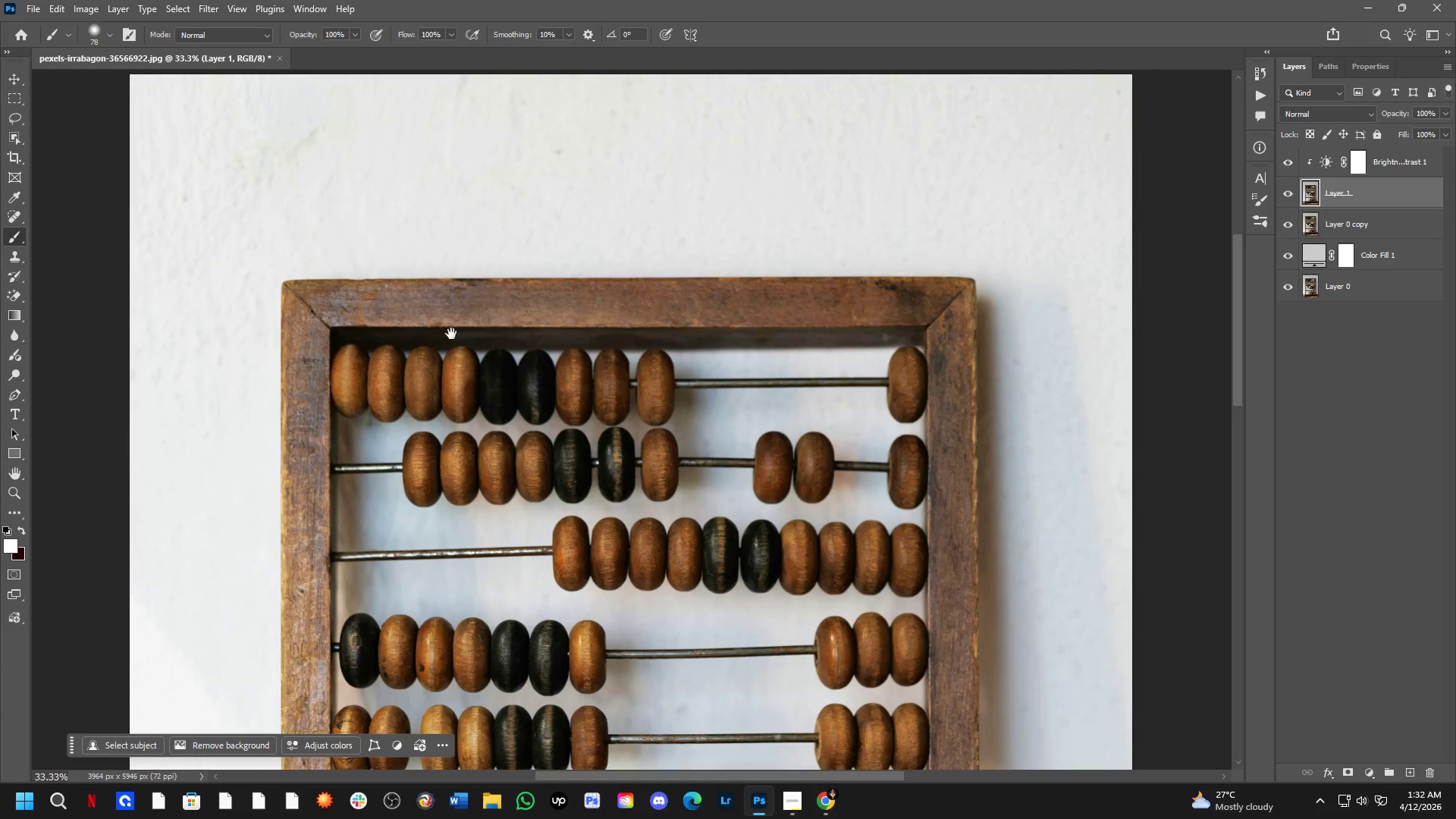 
scroll: coordinate [642, 435], scroll_direction: down, amount: 10.0
 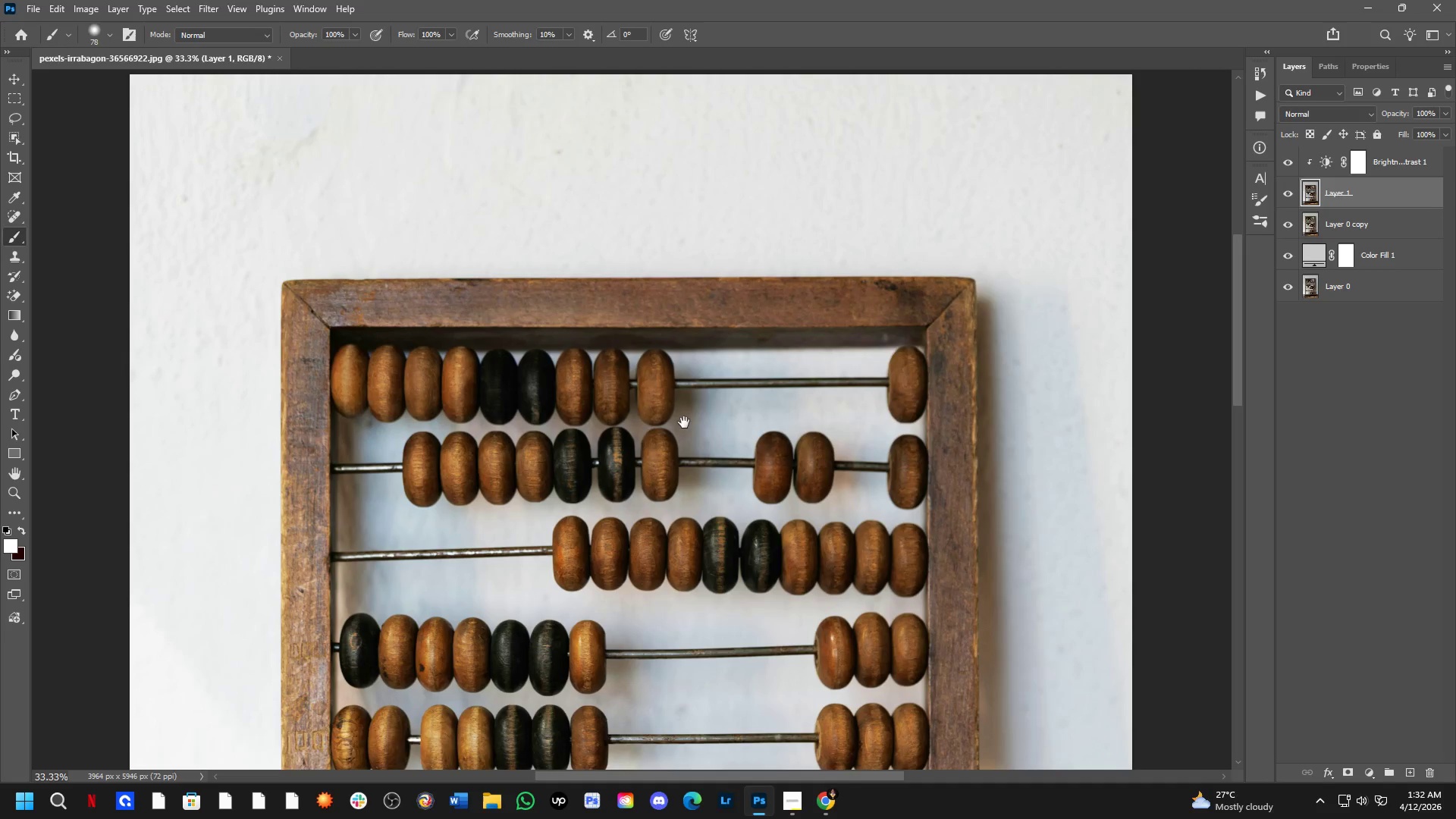 
key(Shift+ShiftLeft)
 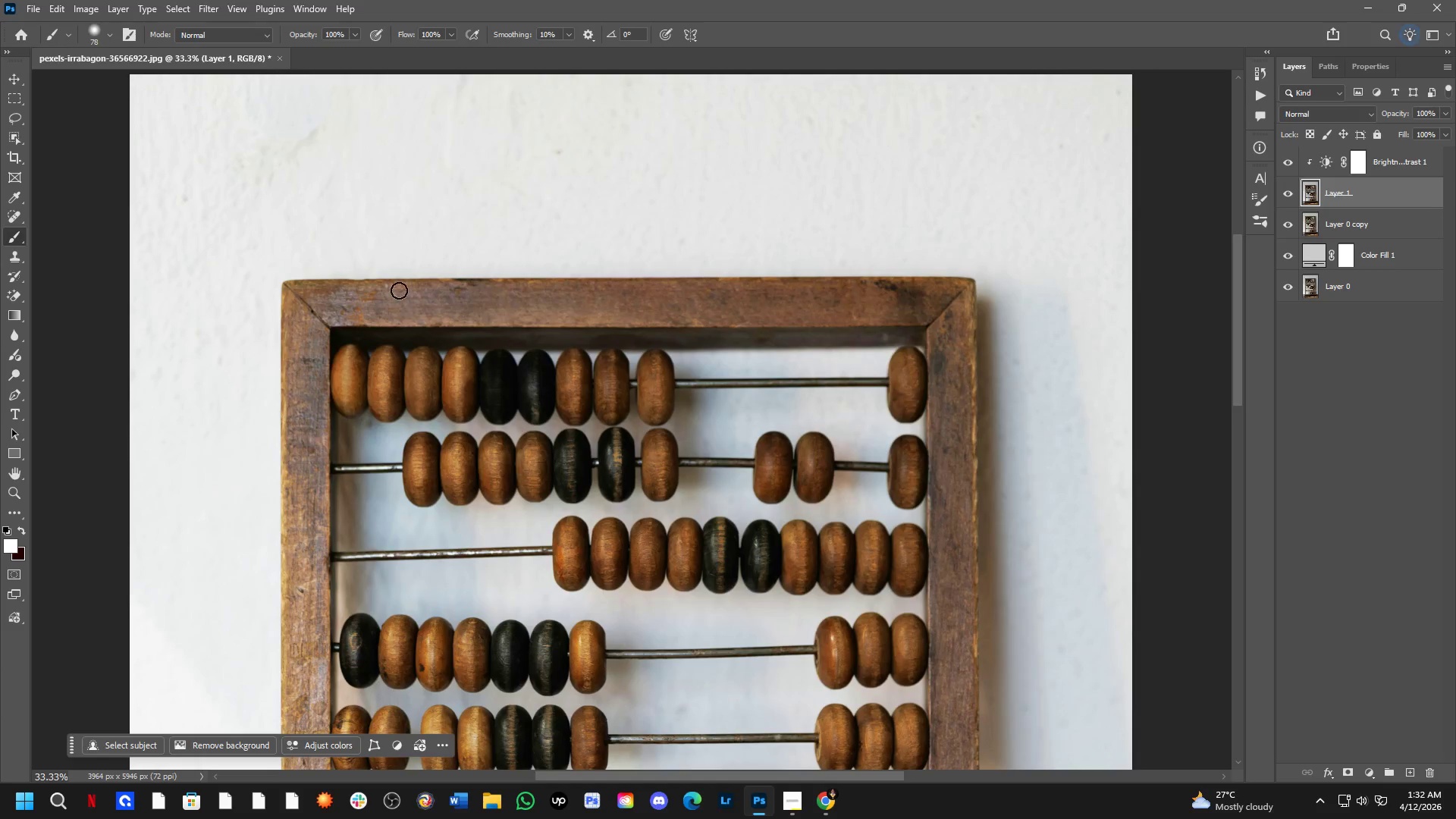 
hold_key(key=Space, duration=0.42)
 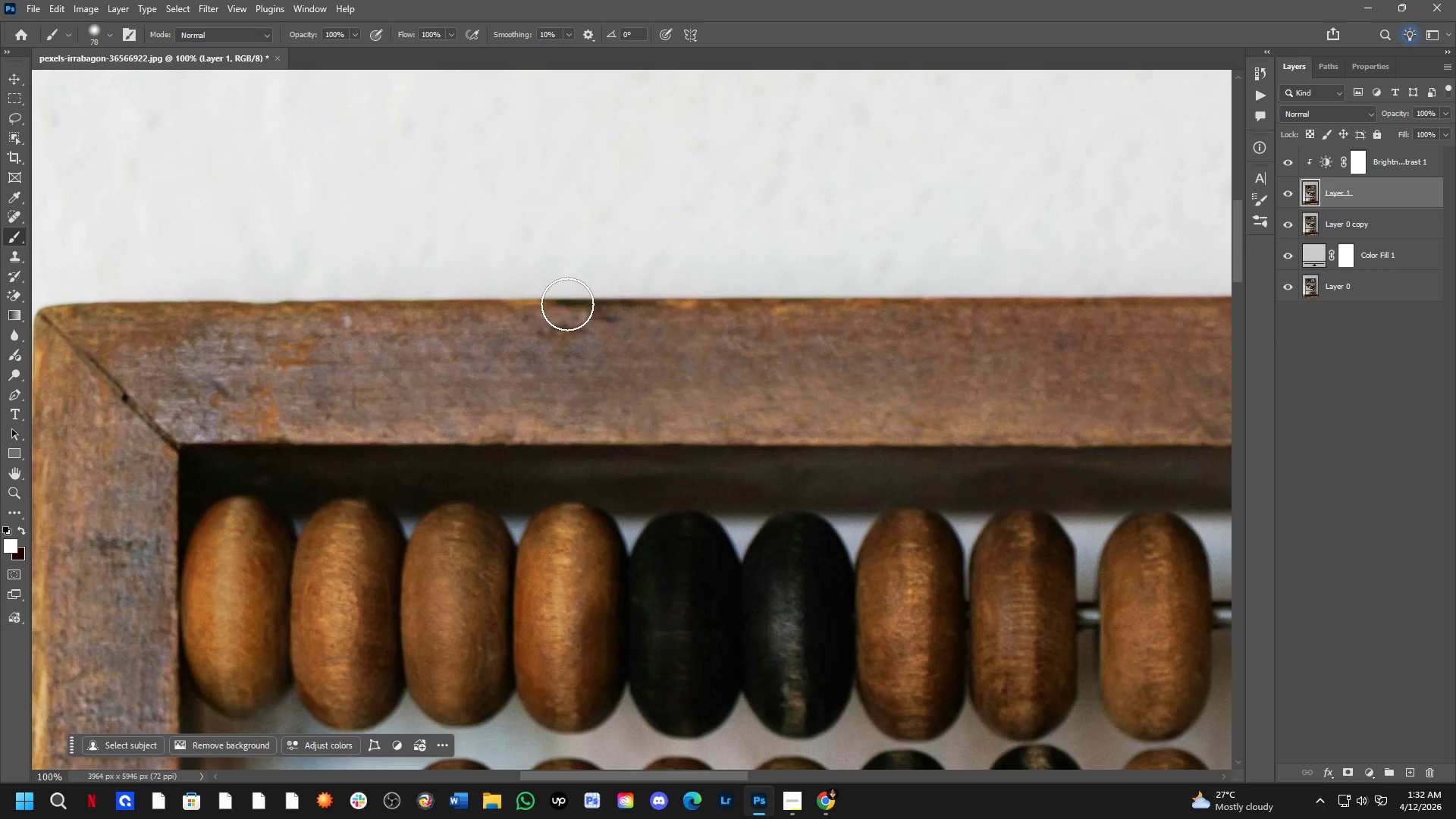 
left_click_drag(start_coordinate=[633, 345], to_coordinate=[624, 367])
 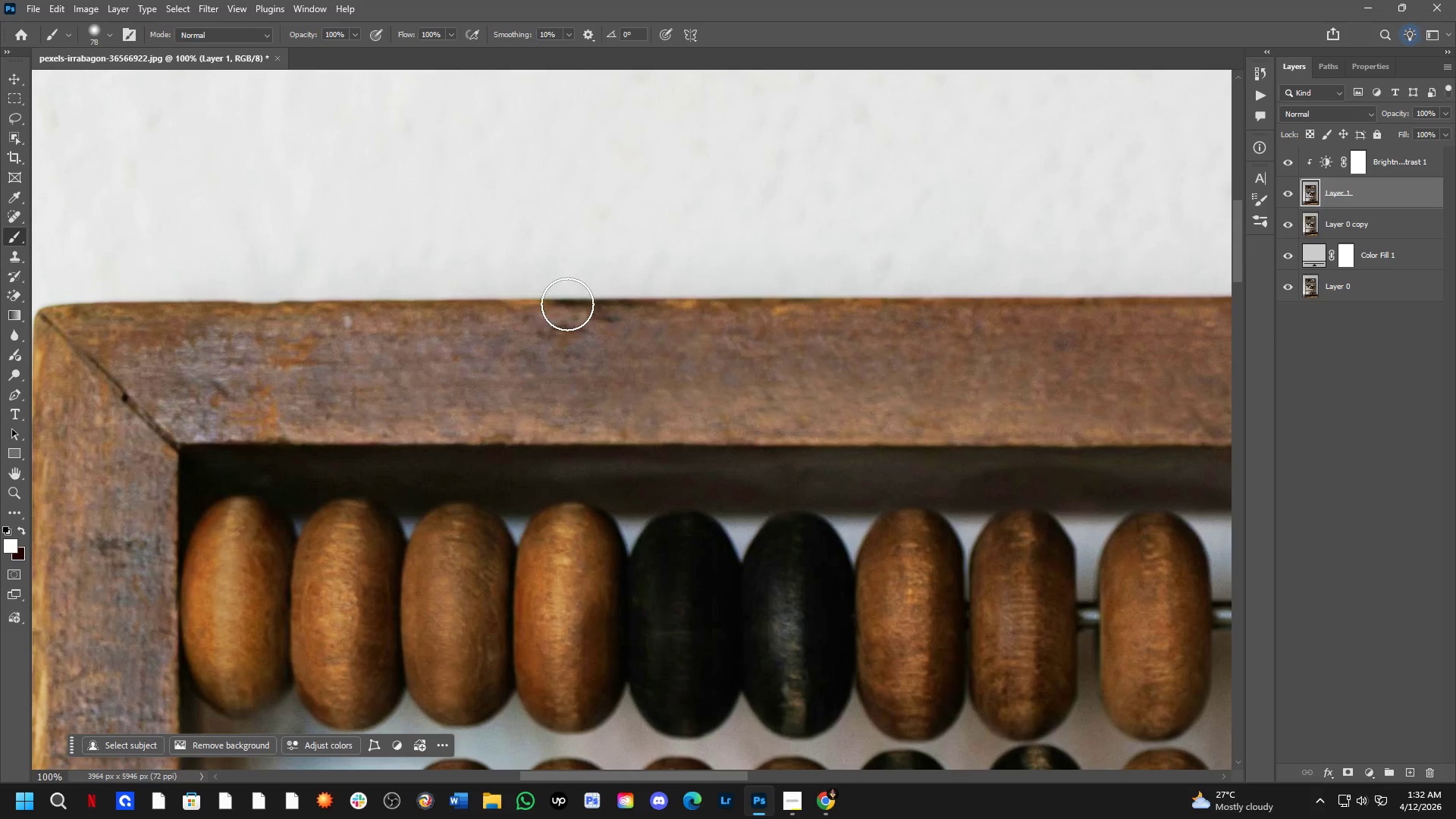 
scroll: coordinate [406, 275], scroll_direction: up, amount: 3.0
 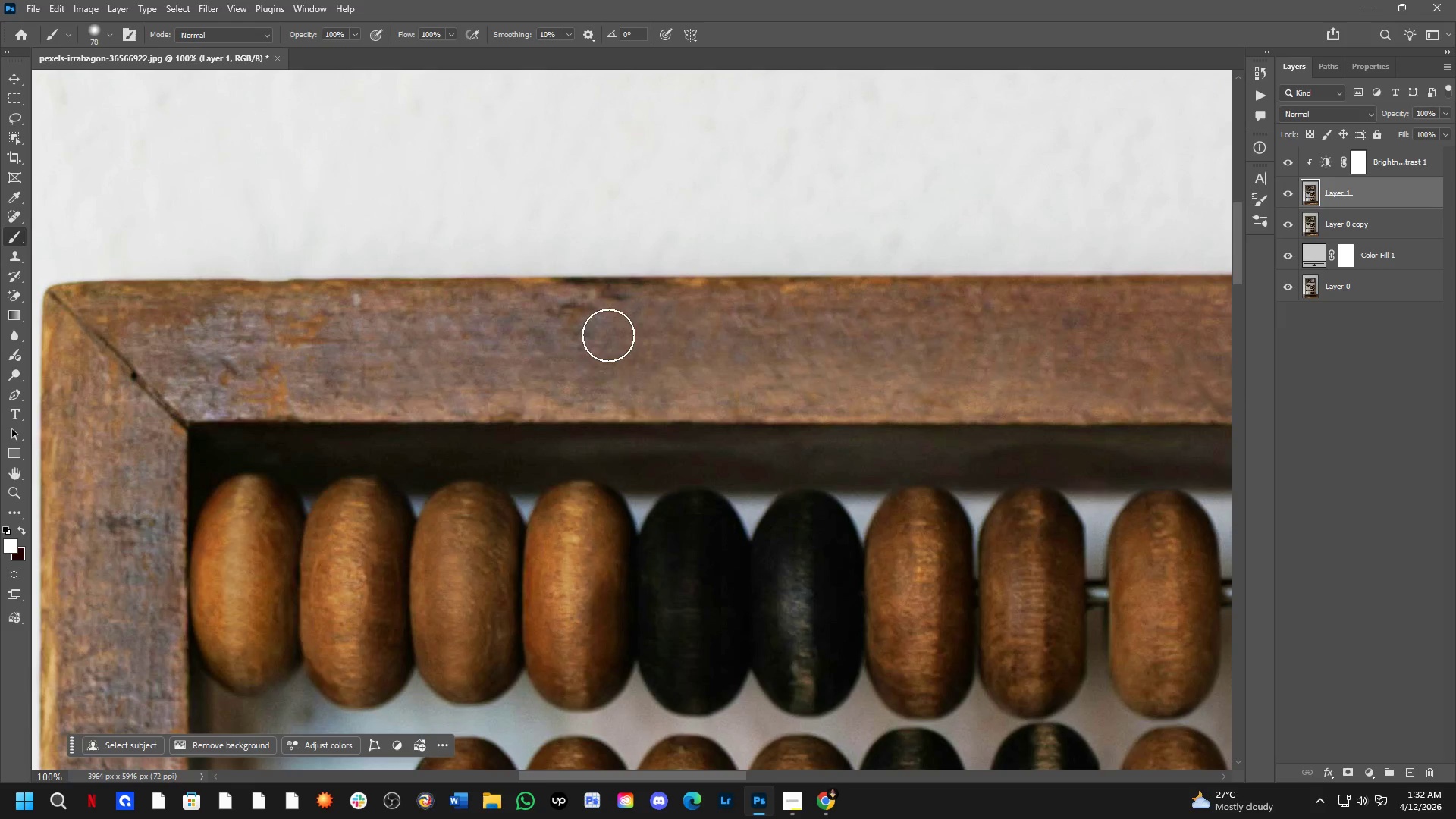 
left_click_drag(start_coordinate=[567, 304], to_coordinate=[683, 303])
 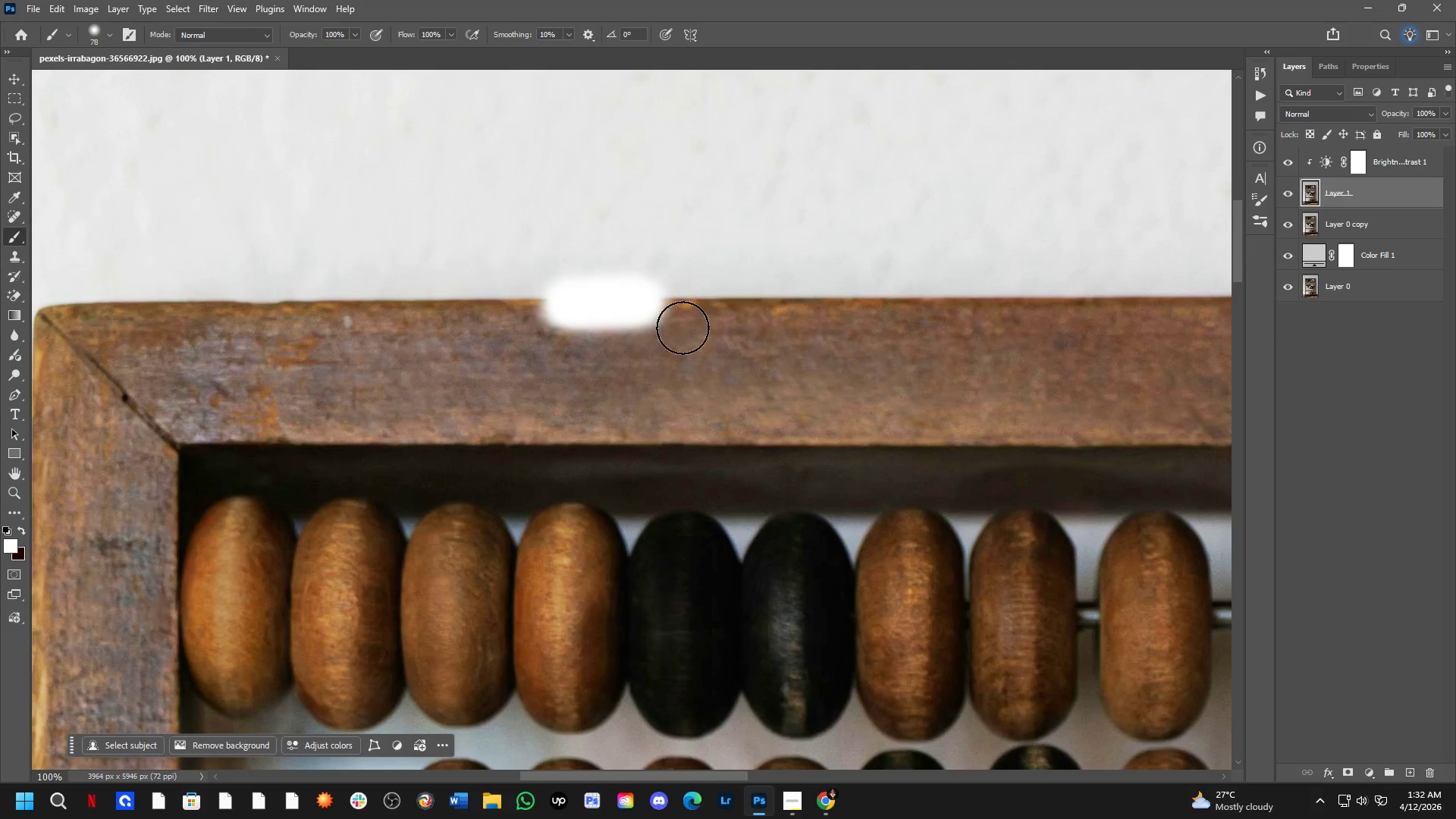 
key(Control+ControlLeft)
 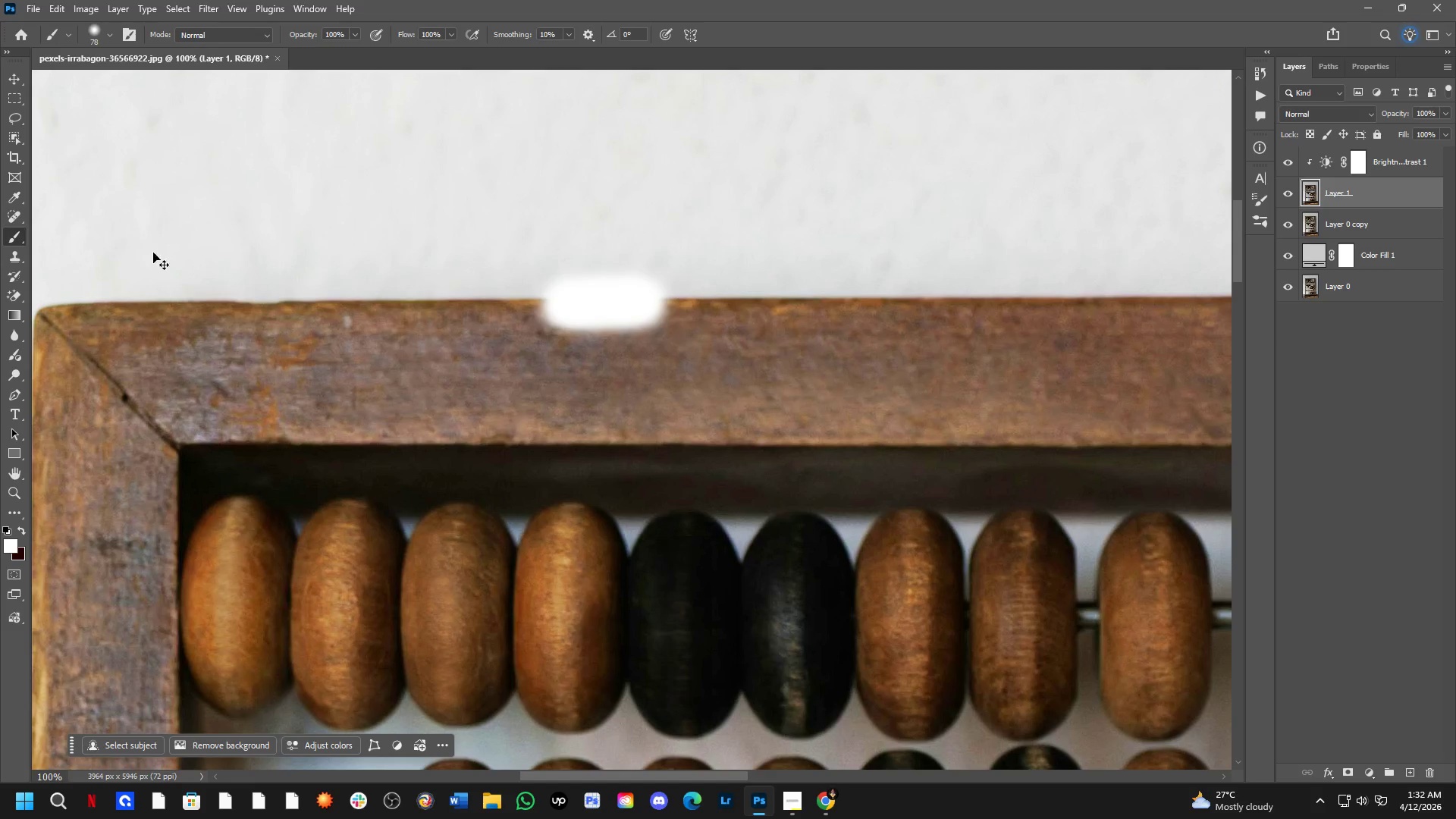 
key(Control+Z)
 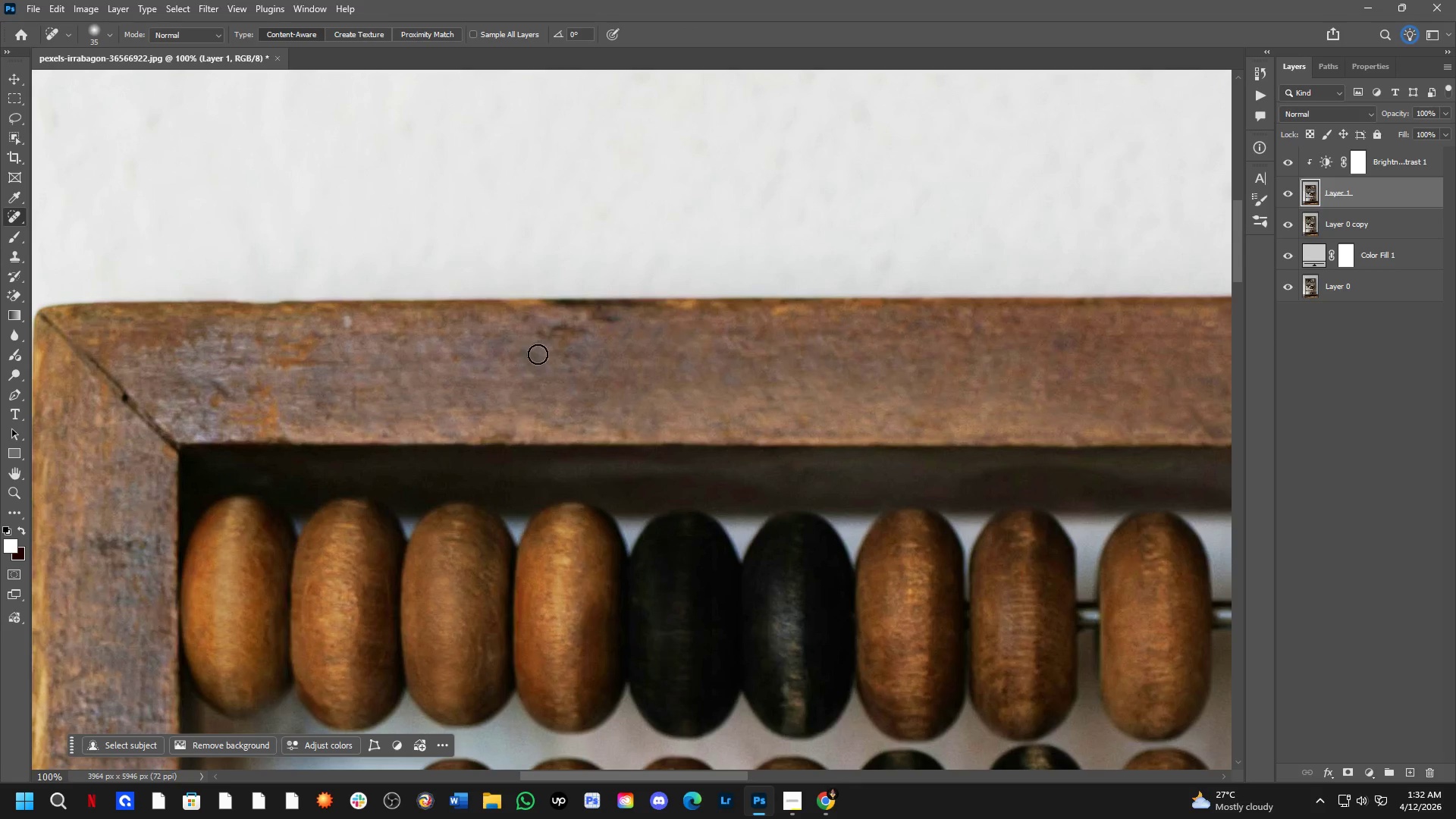 
key(Alt+AltLeft)
 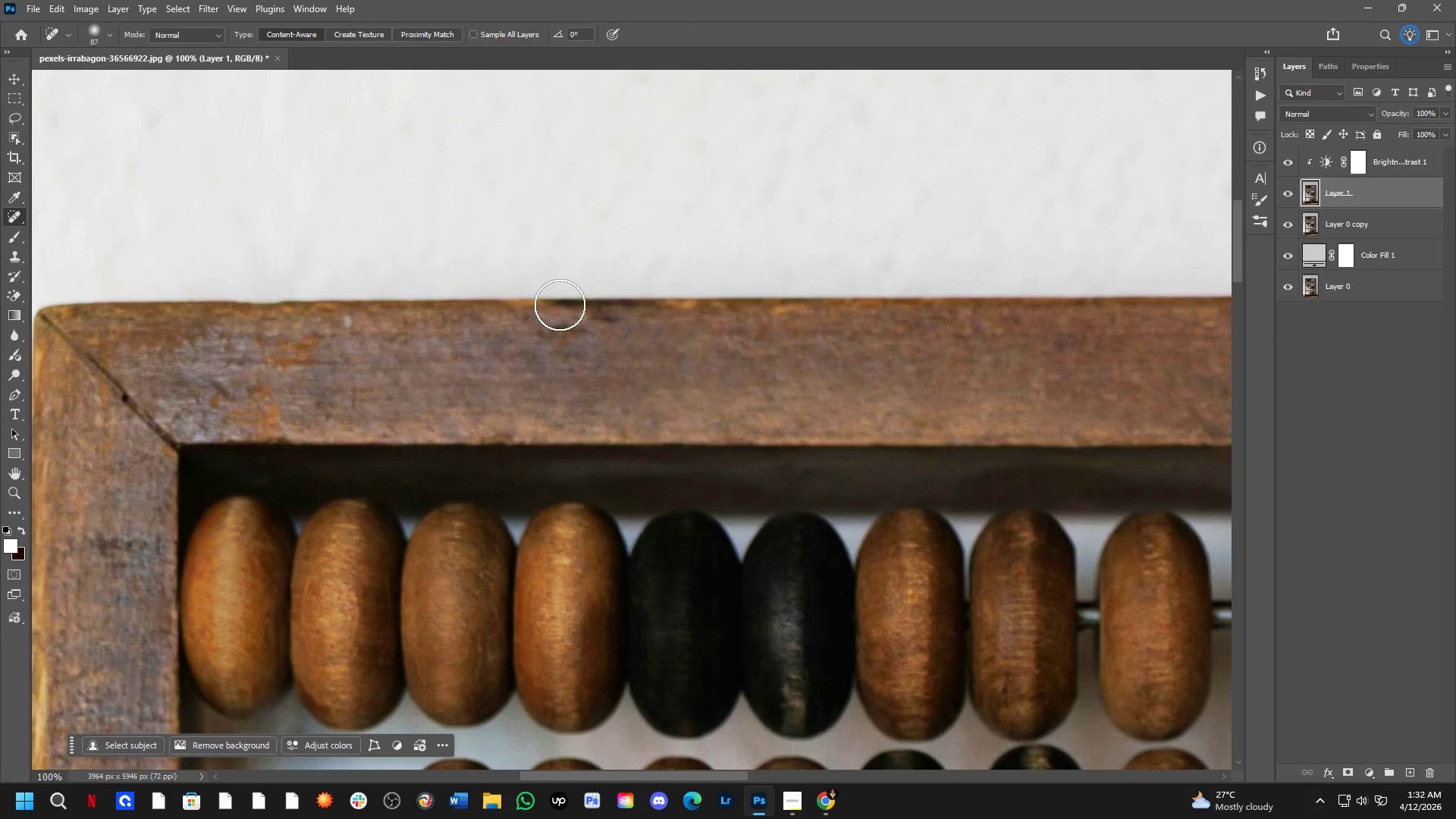 
left_click_drag(start_coordinate=[560, 305], to_coordinate=[668, 300])
 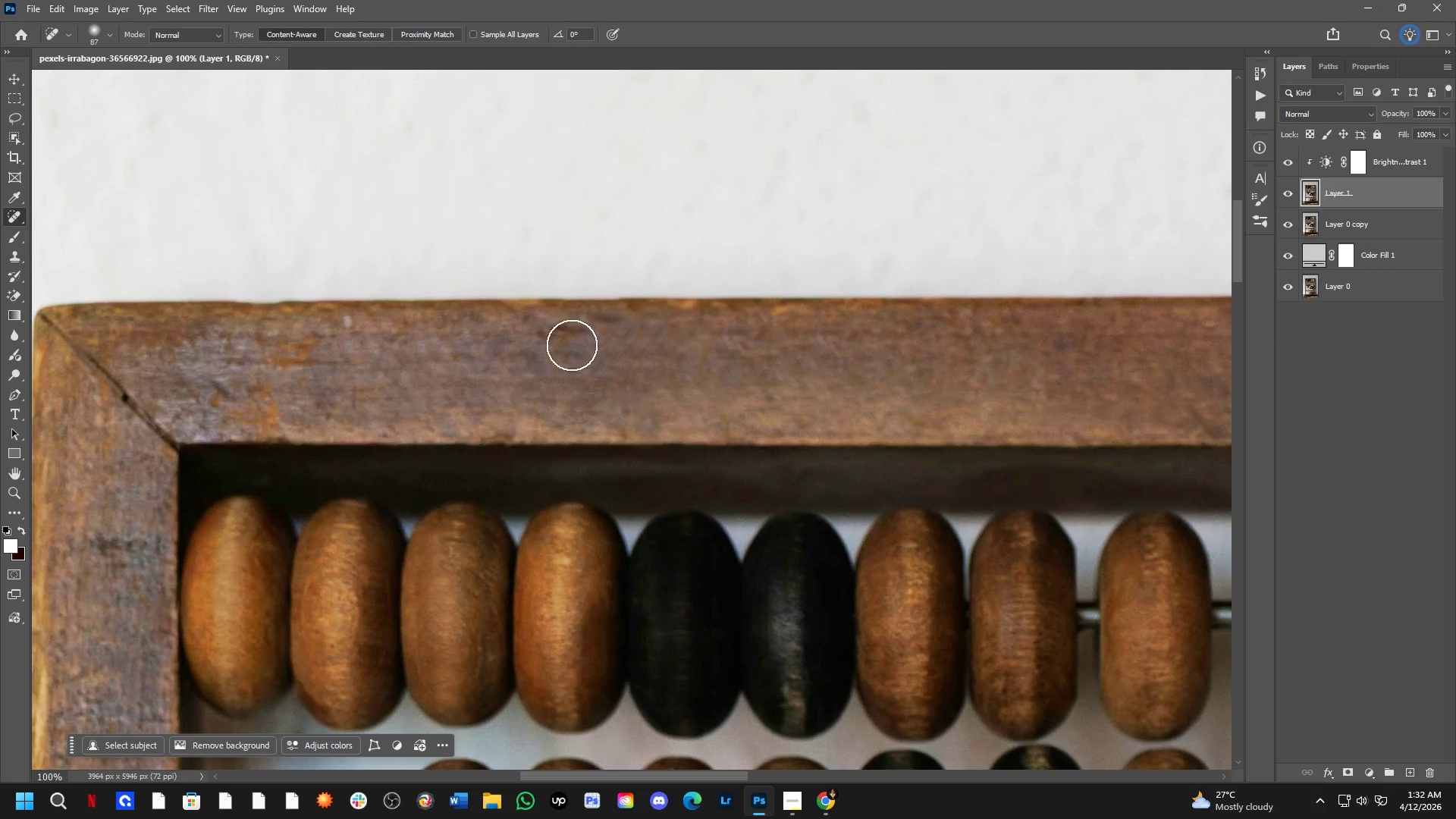 
left_click_drag(start_coordinate=[544, 329], to_coordinate=[586, 334])
 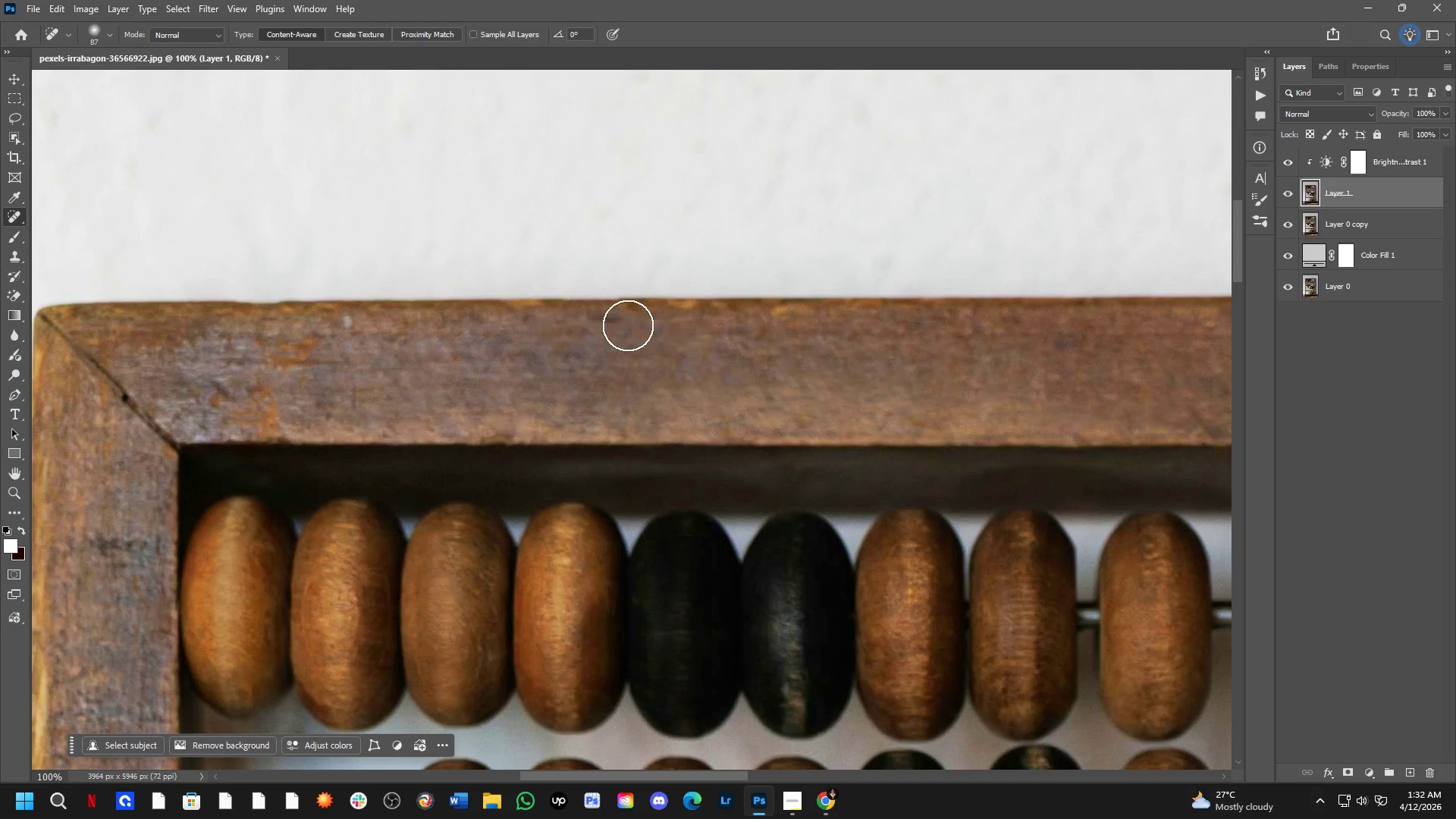 
left_click_drag(start_coordinate=[626, 324], to_coordinate=[598, 328])
 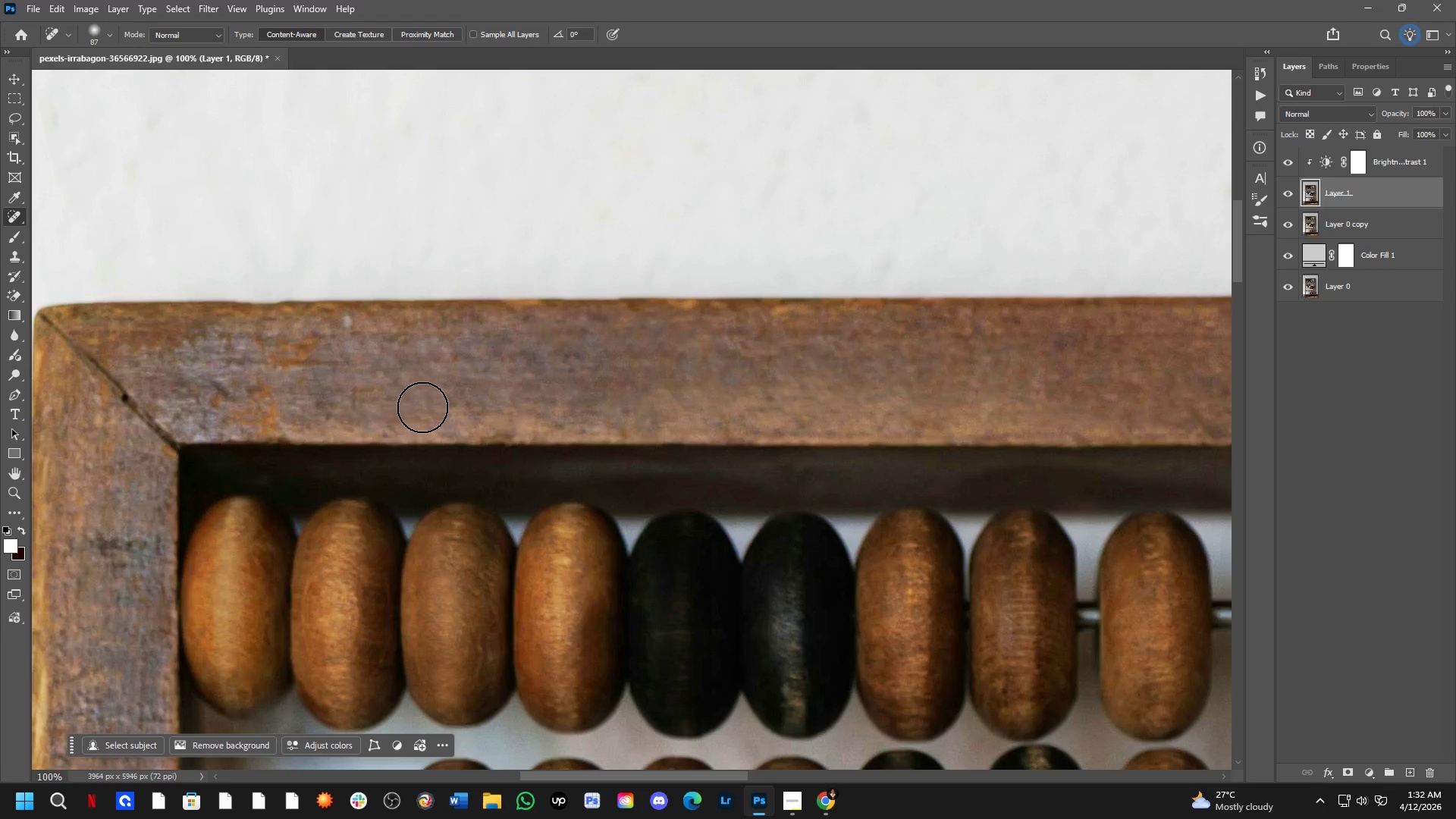 
hold_key(key=Space, duration=0.66)
 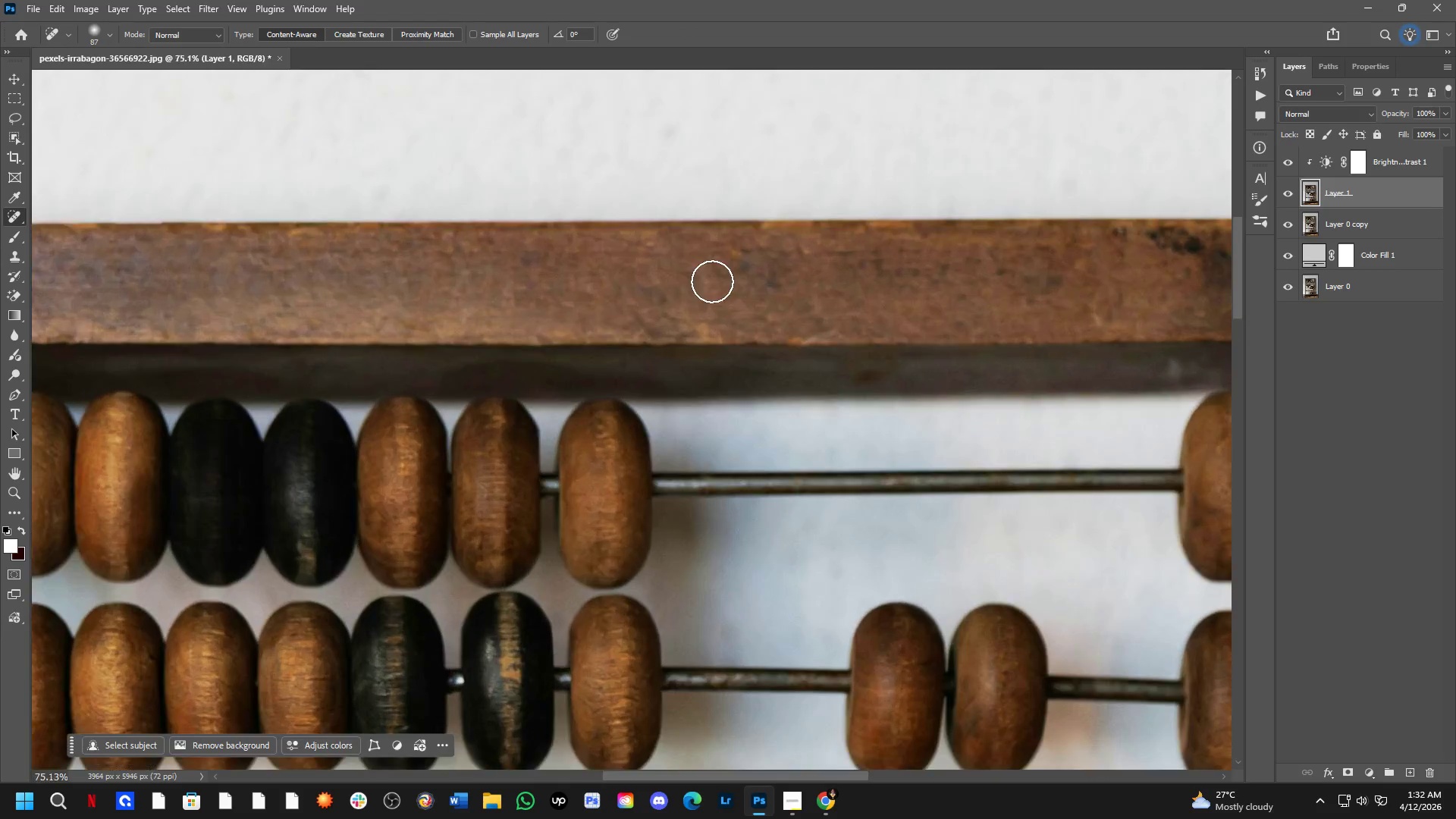 
left_click_drag(start_coordinate=[778, 447], to_coordinate=[521, 369])
 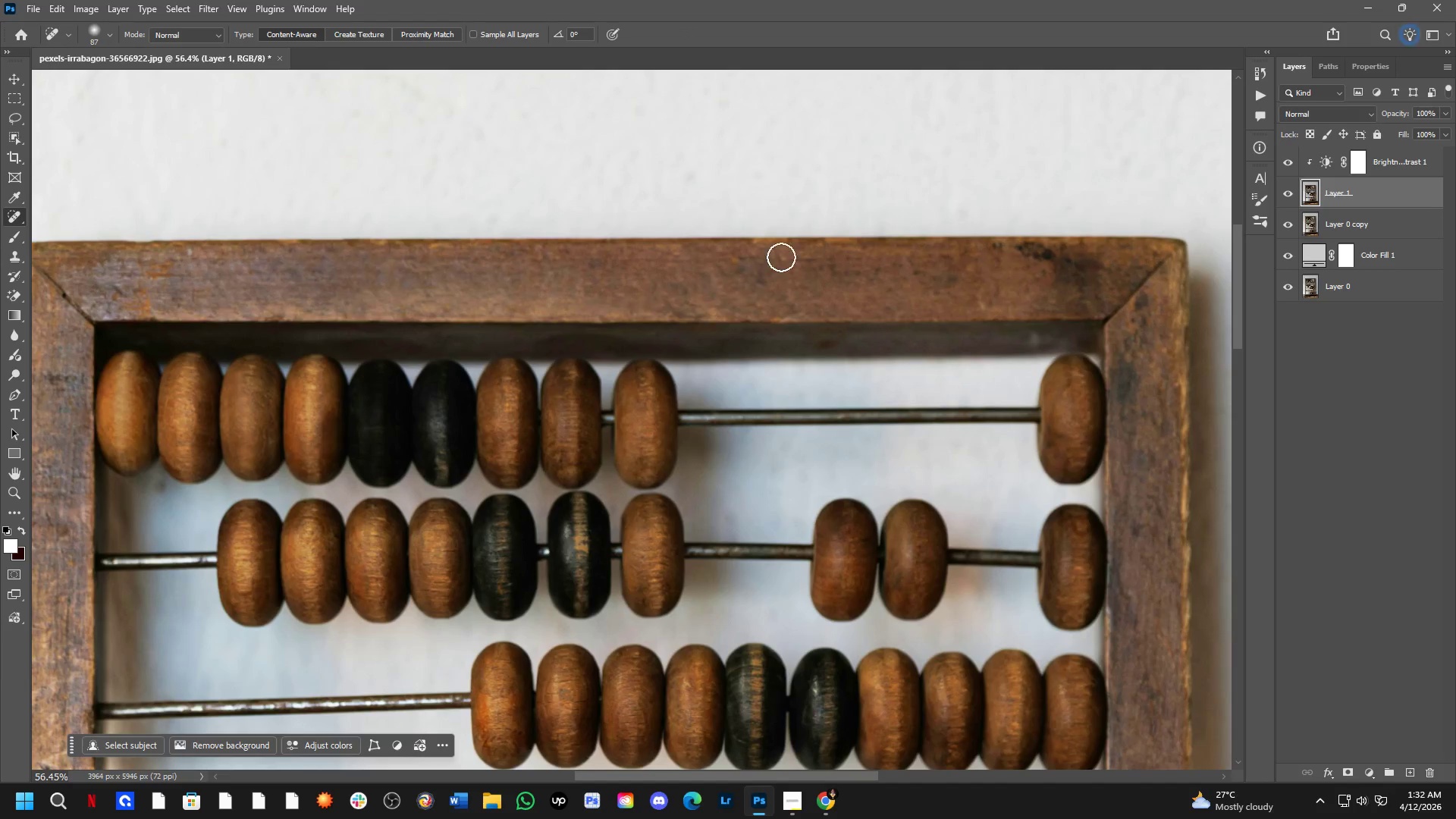 
scroll: coordinate [647, 341], scroll_direction: down, amount: 6.0
 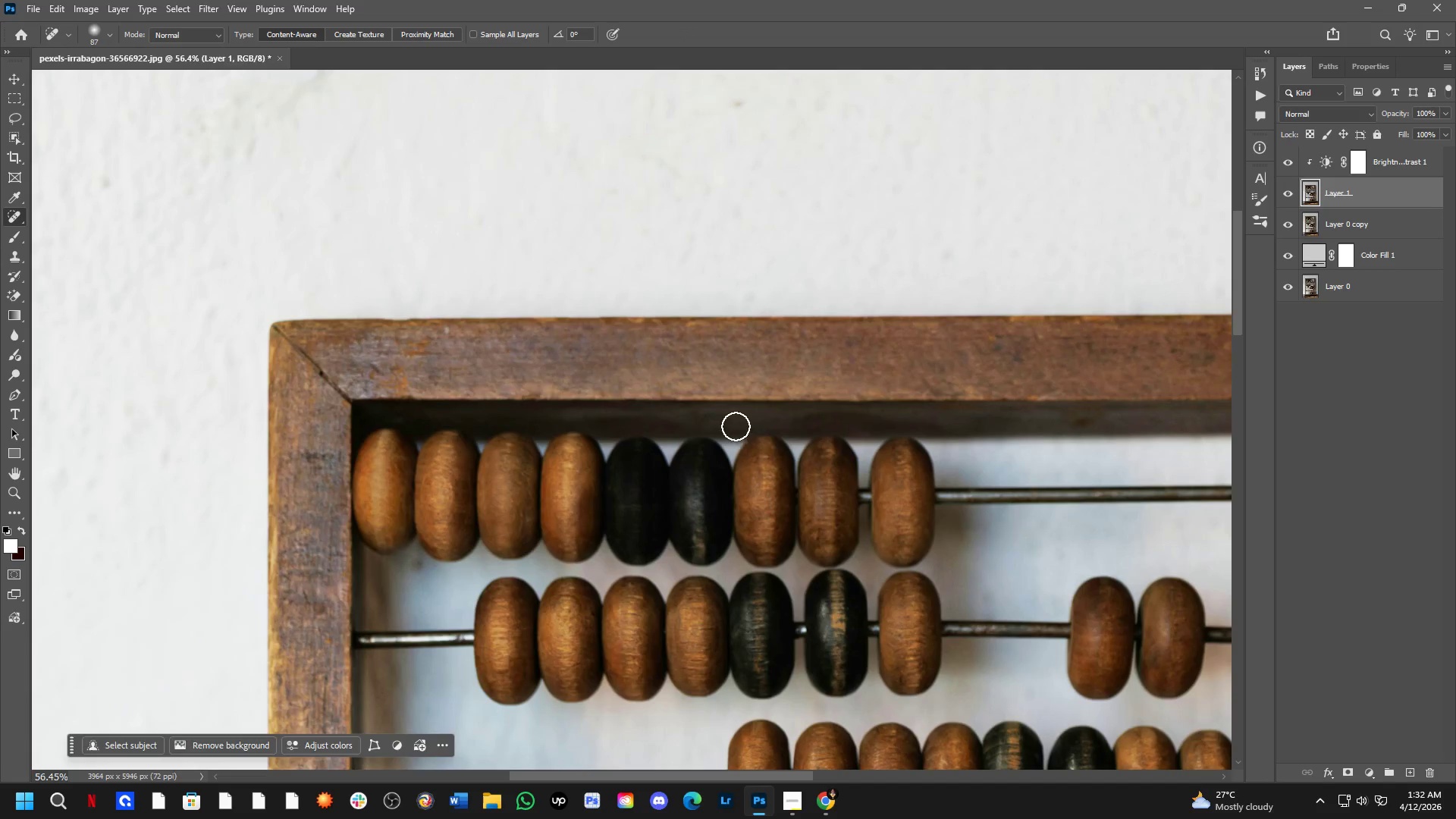 
left_click_drag(start_coordinate=[725, 271], to_coordinate=[753, 272])
 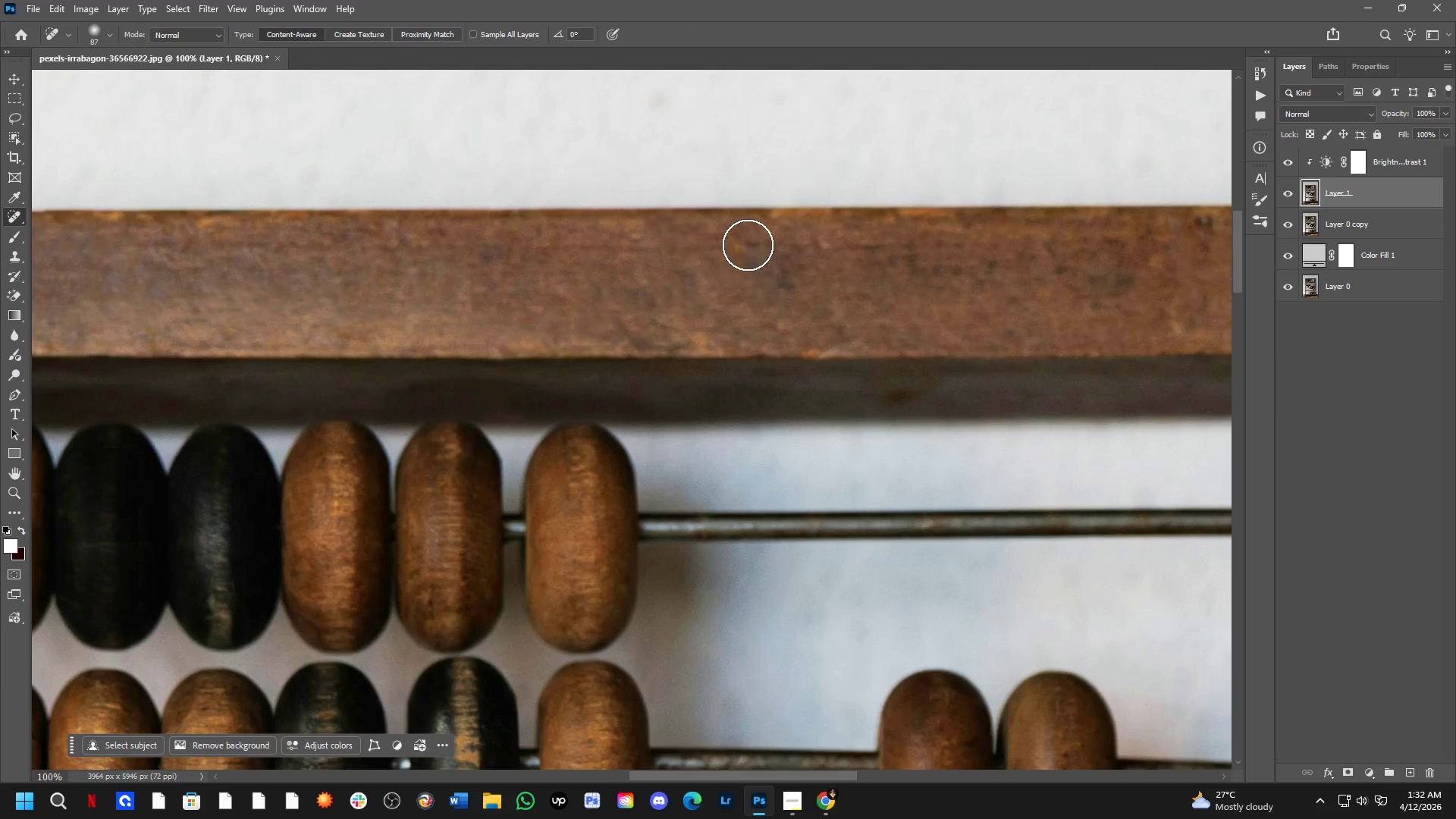 
scroll: coordinate [720, 284], scroll_direction: up, amount: 6.0
 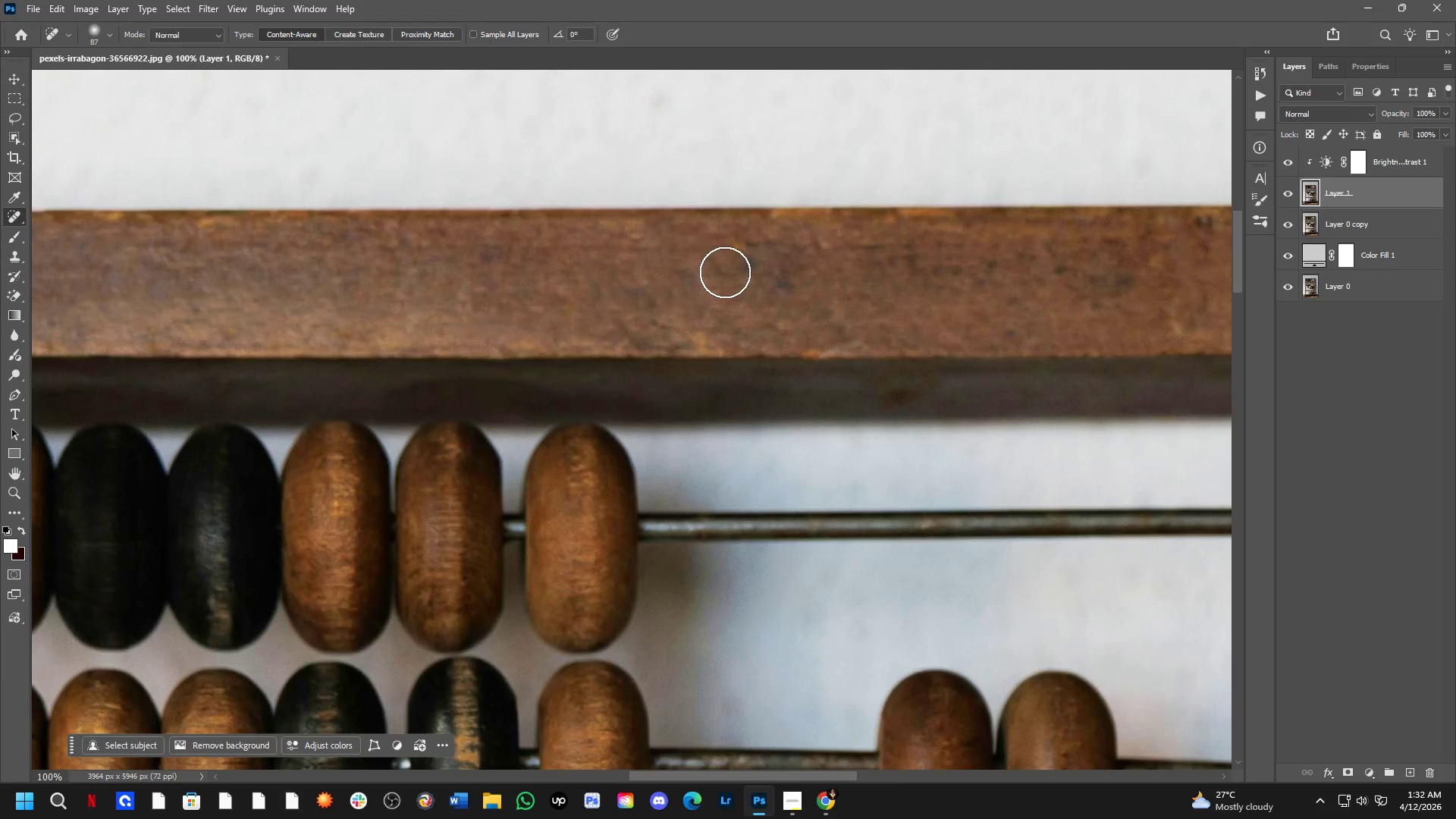 
left_click_drag(start_coordinate=[748, 245], to_coordinate=[778, 246])
 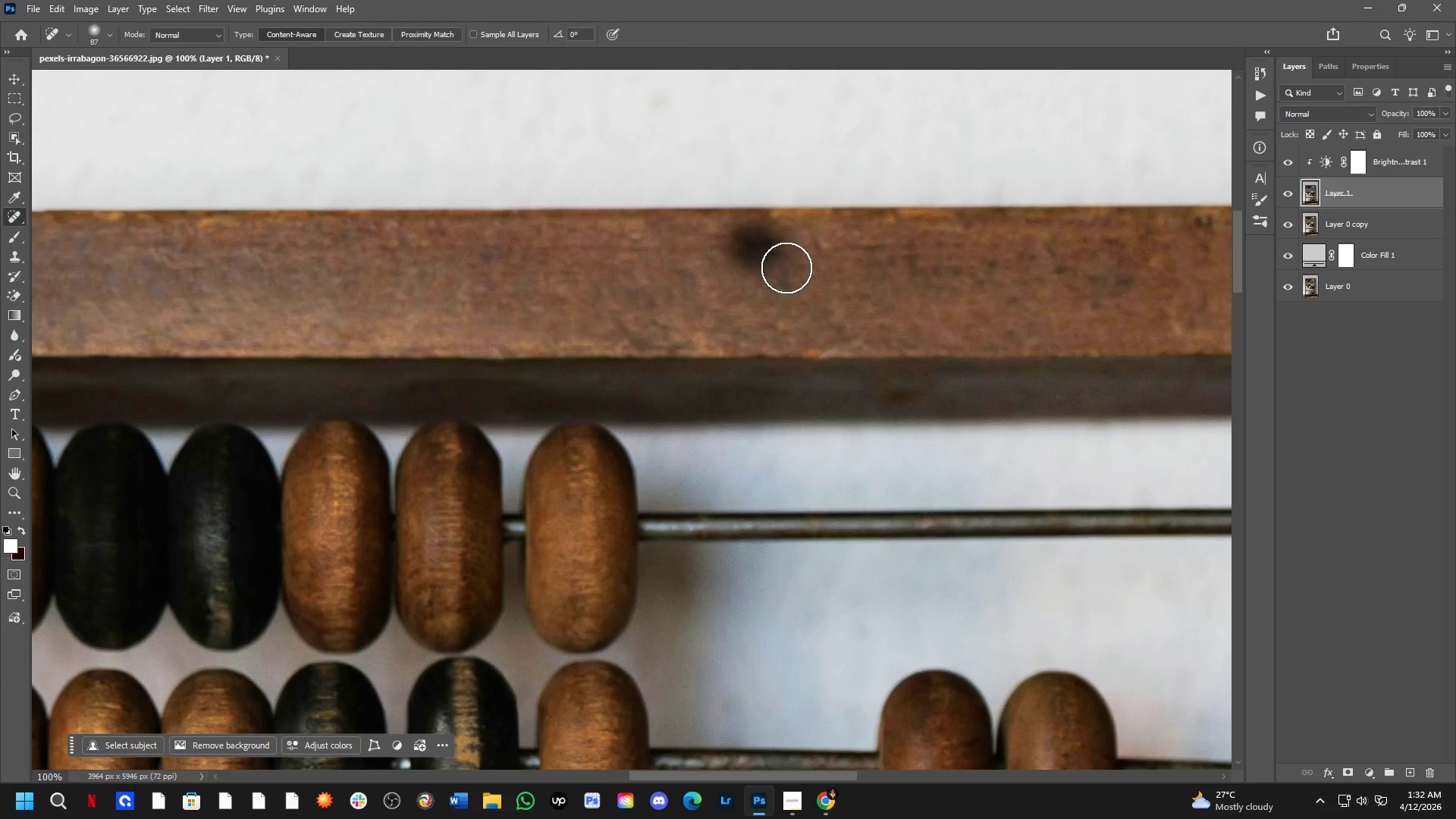 
left_click_drag(start_coordinate=[786, 271], to_coordinate=[775, 296])
 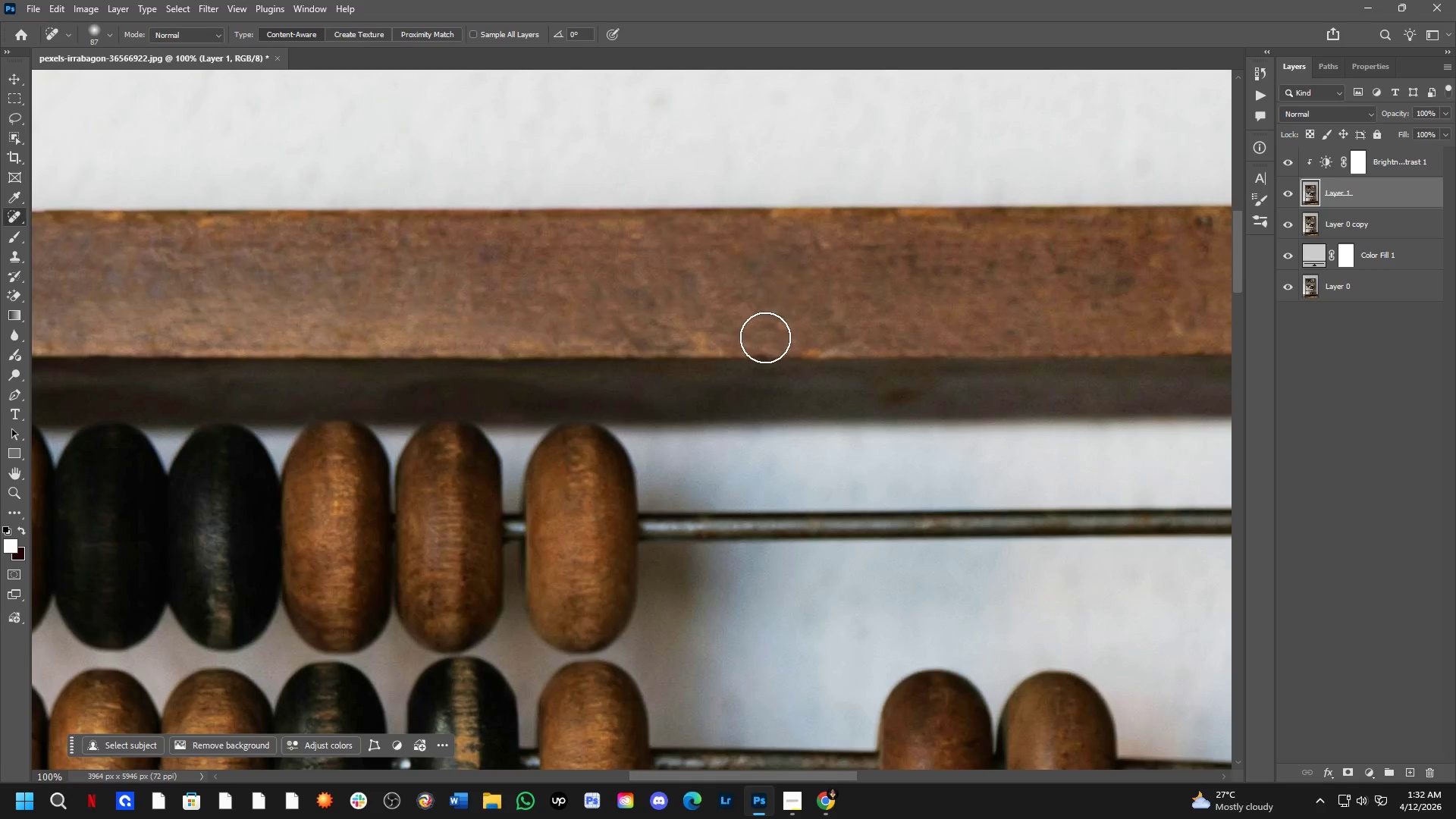 
hold_key(key=Space, duration=0.52)
 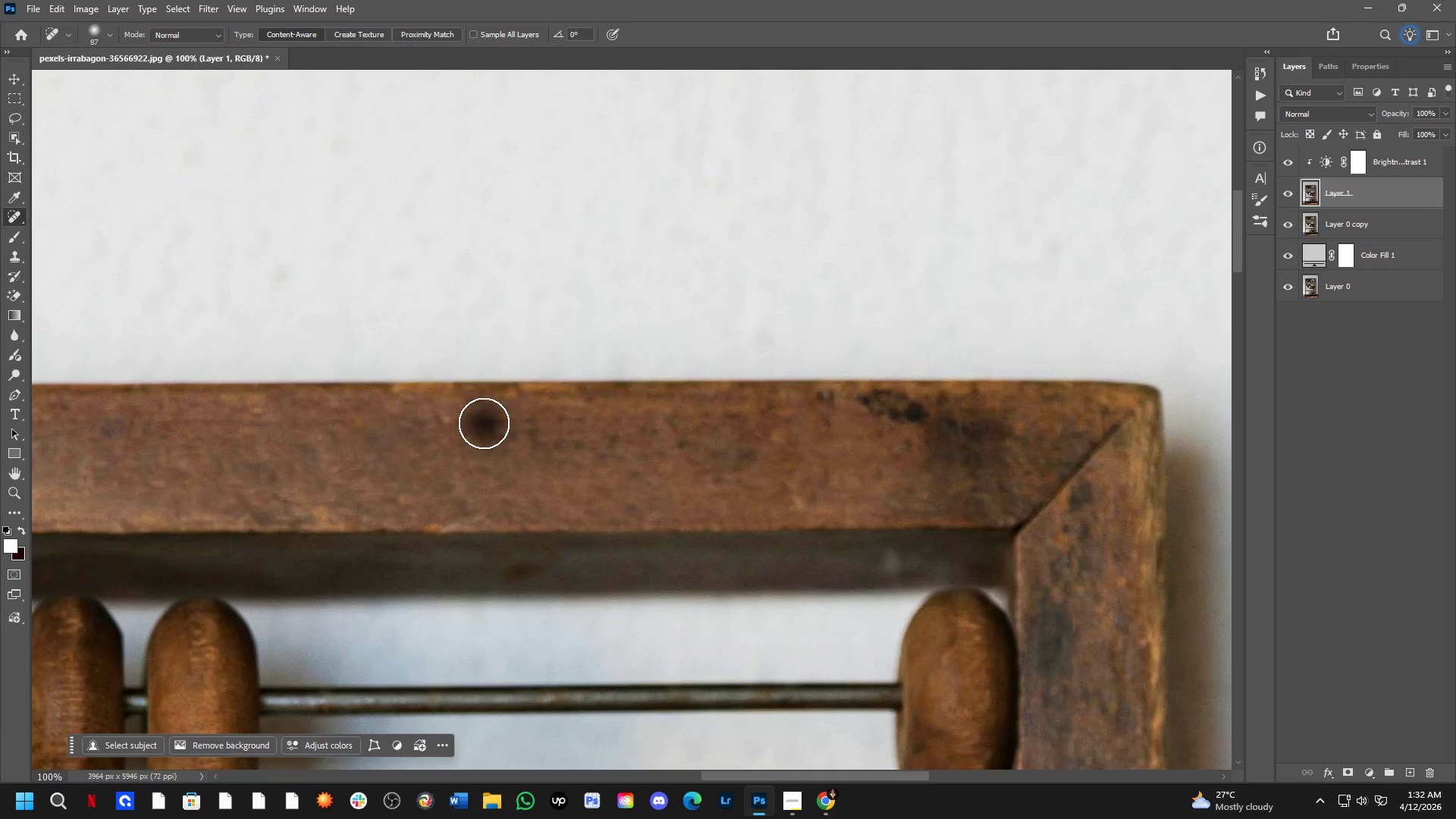 
left_click_drag(start_coordinate=[927, 307], to_coordinate=[548, 482])
 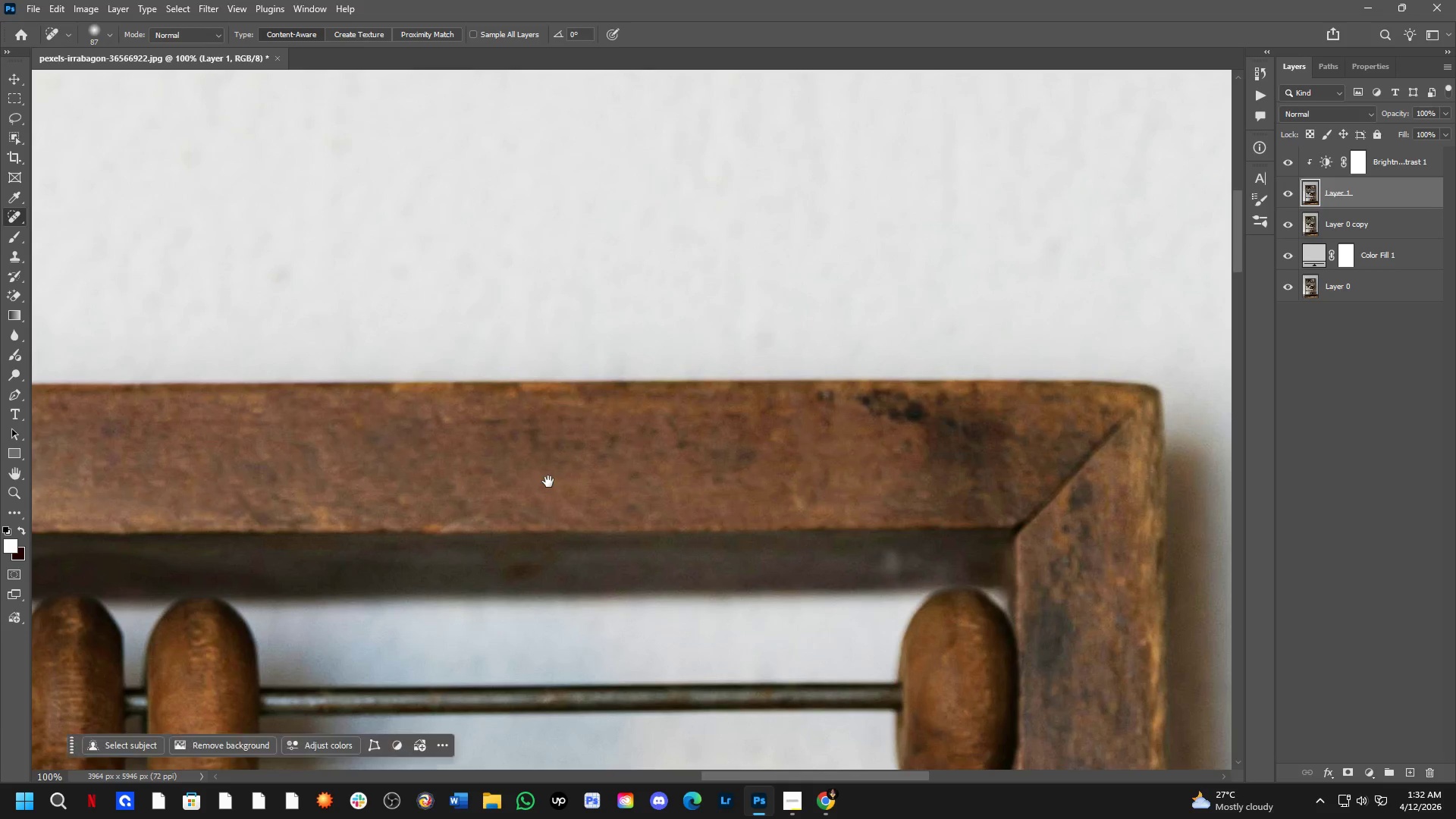 
hold_key(key=Space, duration=23.16)
 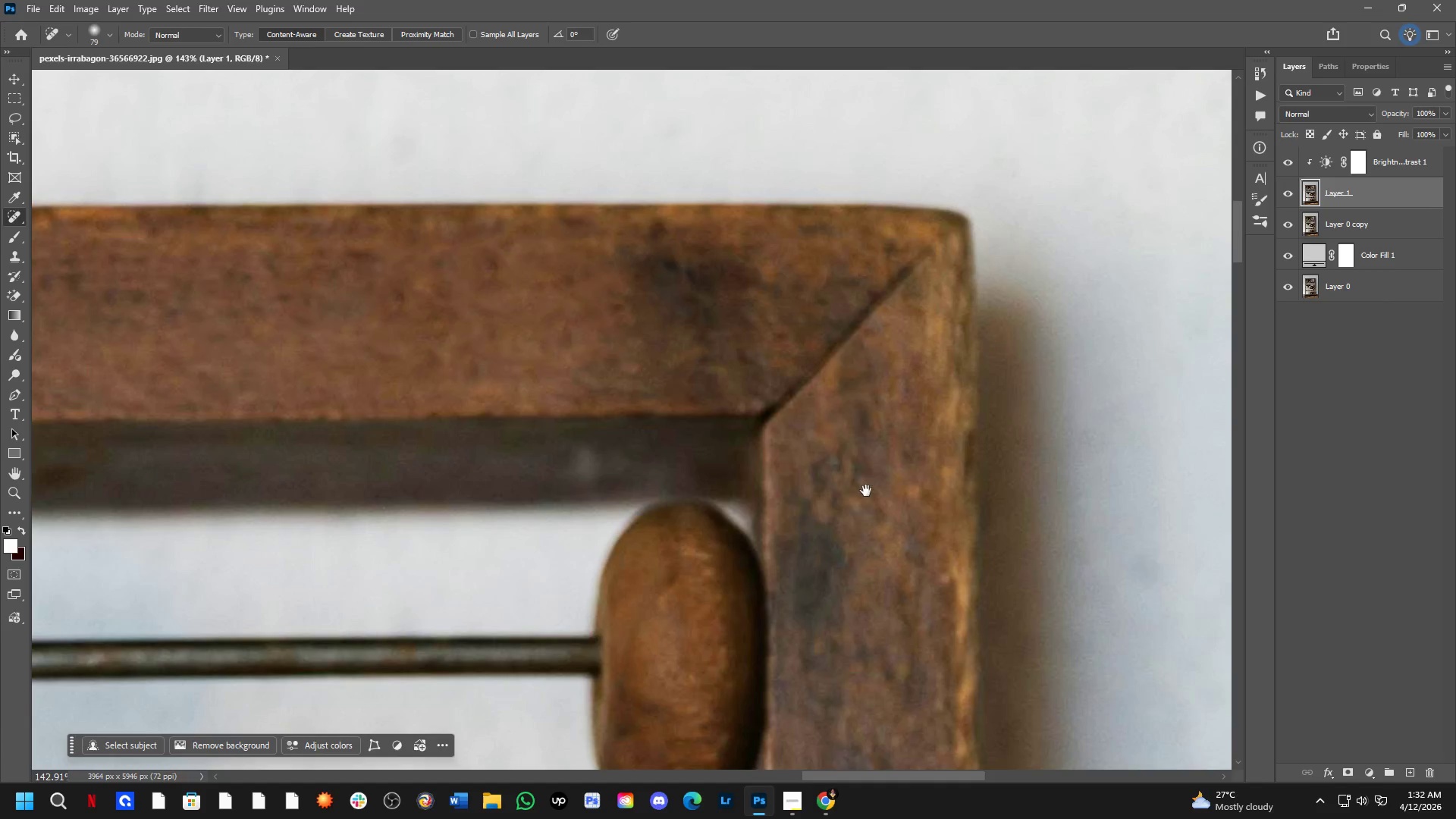 
left_click_drag(start_coordinate=[484, 423], to_coordinate=[491, 421])
 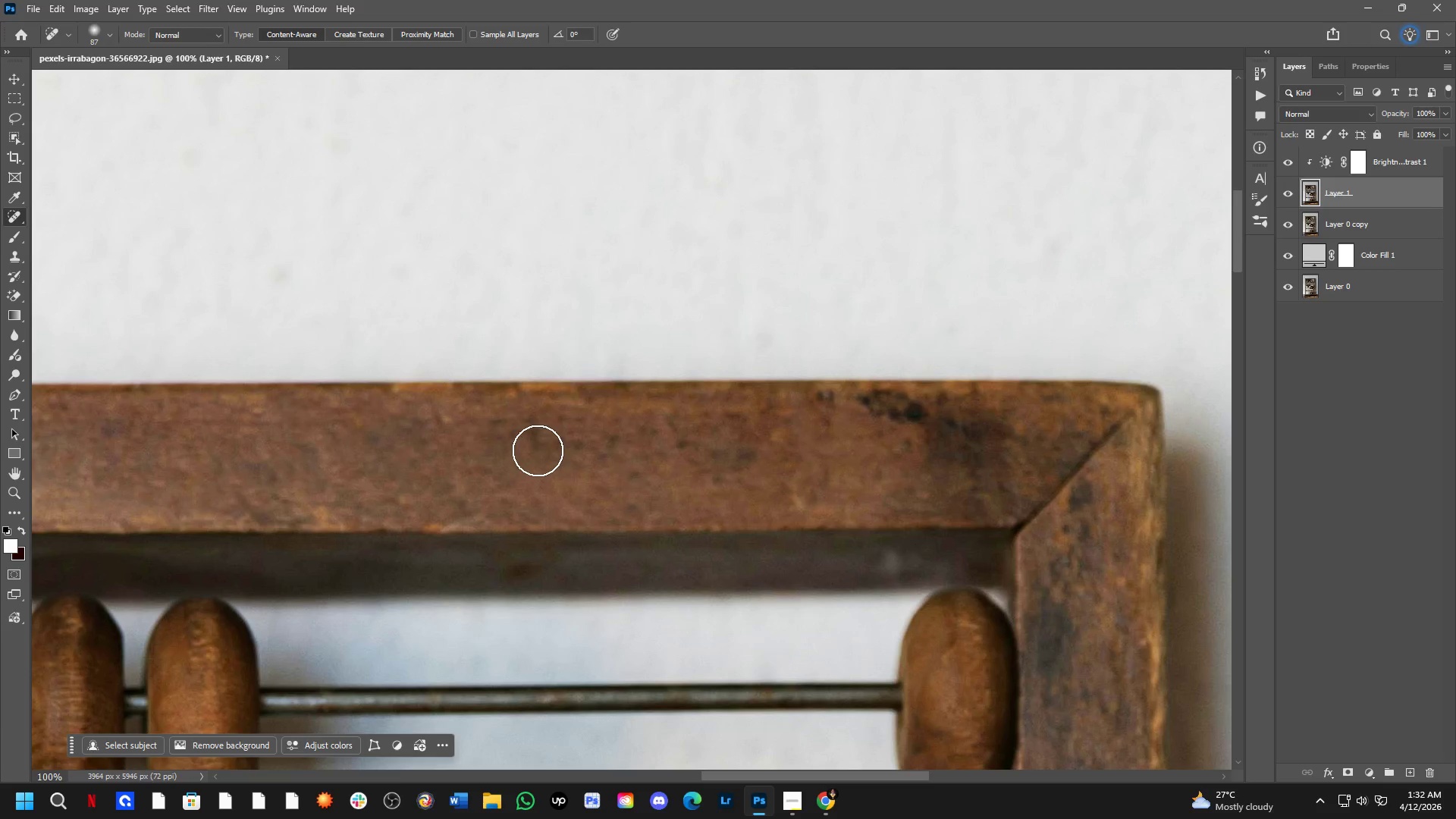 
left_click_drag(start_coordinate=[538, 450], to_coordinate=[546, 448])
 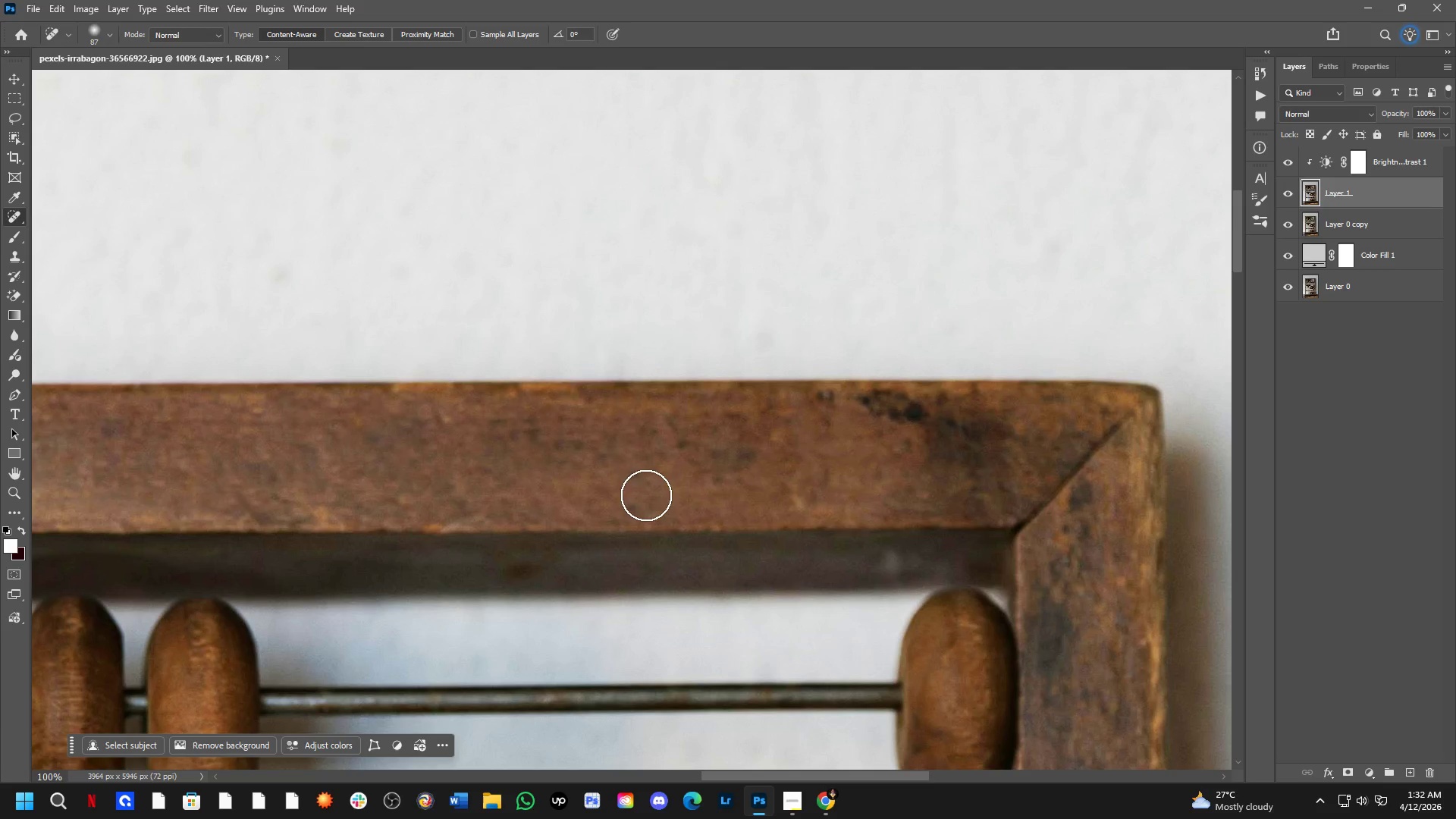 
left_click_drag(start_coordinate=[634, 481], to_coordinate=[636, 476])
 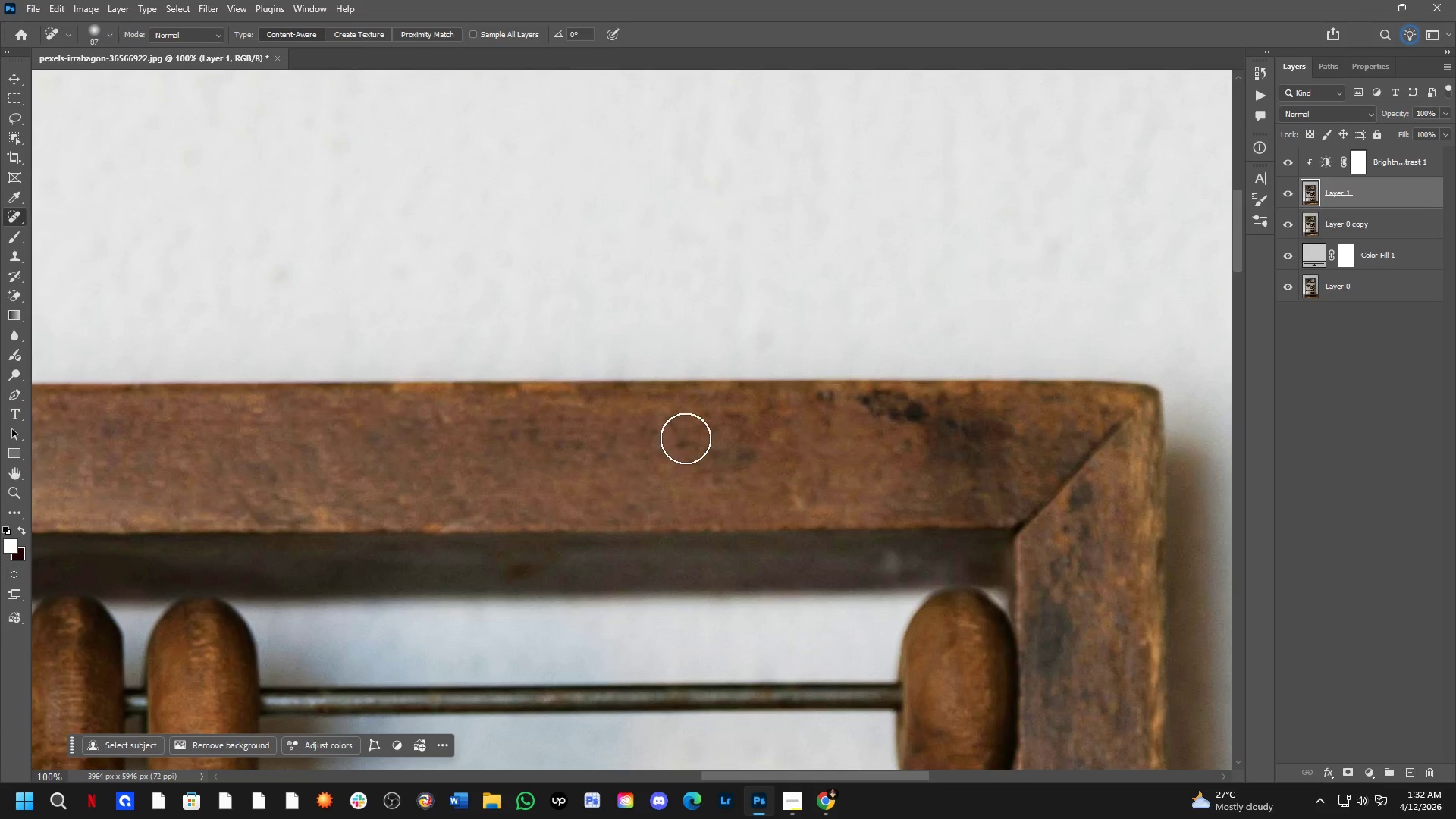 
left_click_drag(start_coordinate=[686, 438], to_coordinate=[678, 446])
 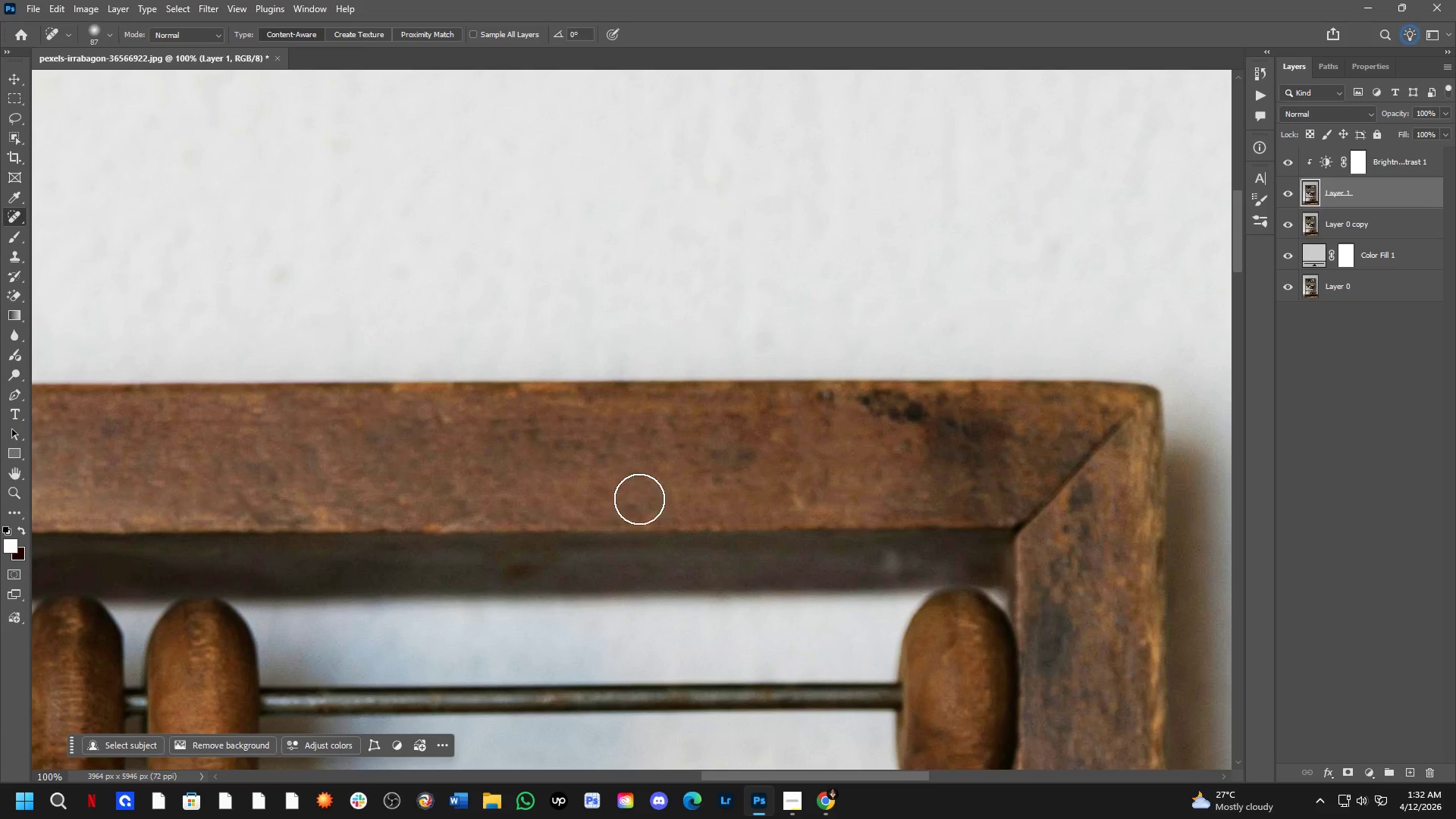 
left_click_drag(start_coordinate=[641, 494], to_coordinate=[613, 504])
 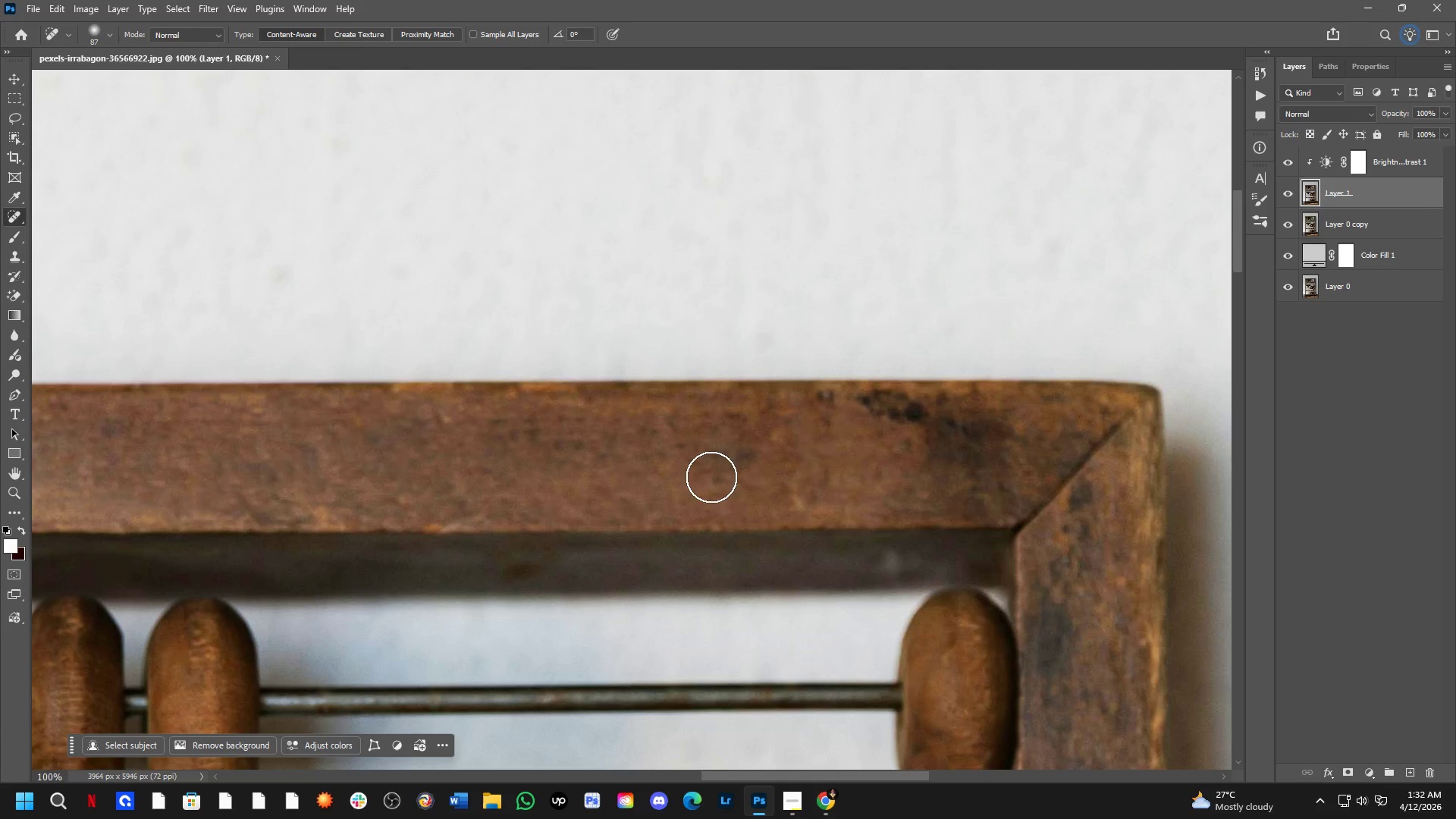 
left_click_drag(start_coordinate=[716, 464], to_coordinate=[755, 462])
 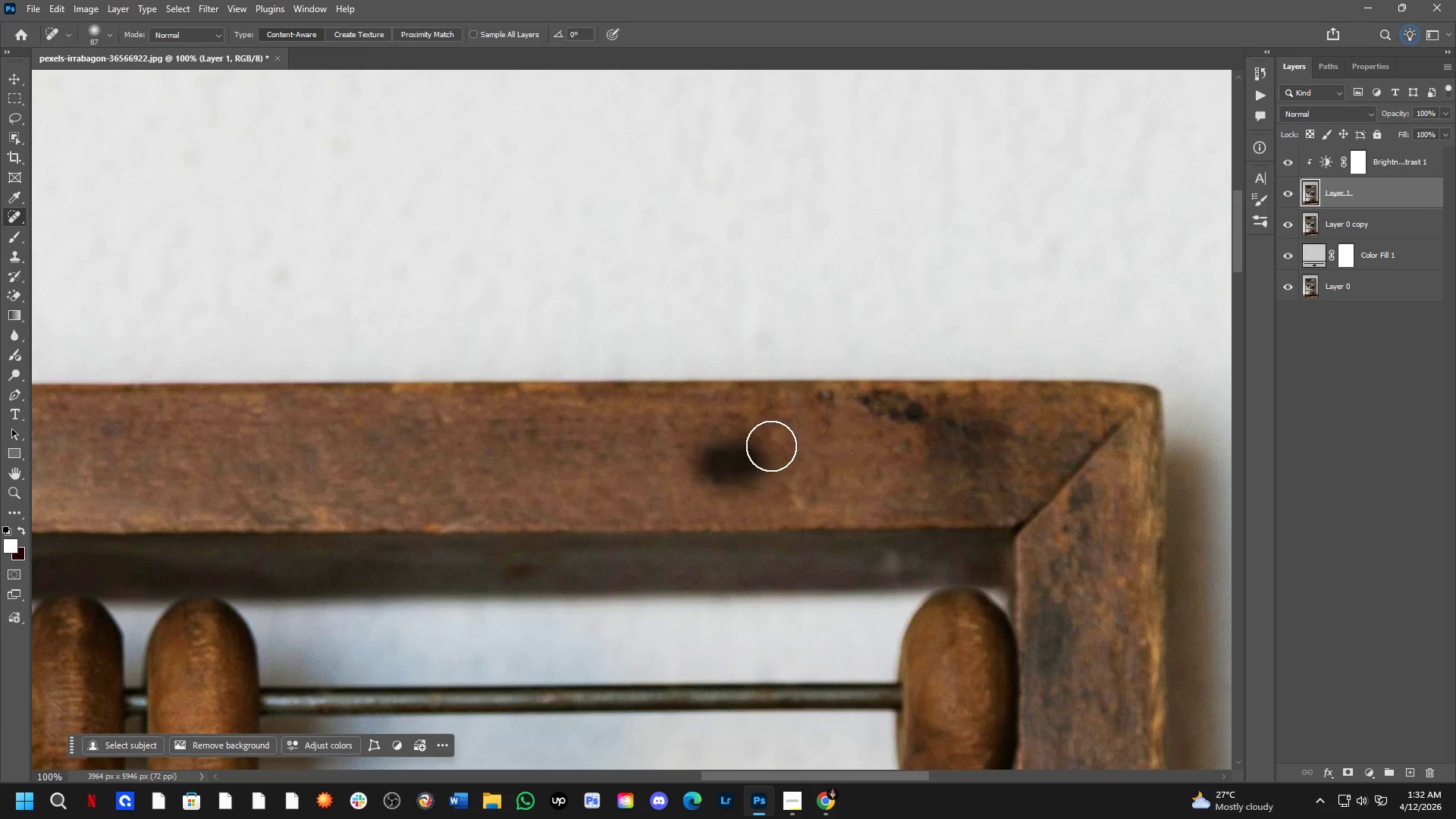 
left_click_drag(start_coordinate=[761, 448], to_coordinate=[639, 504])
 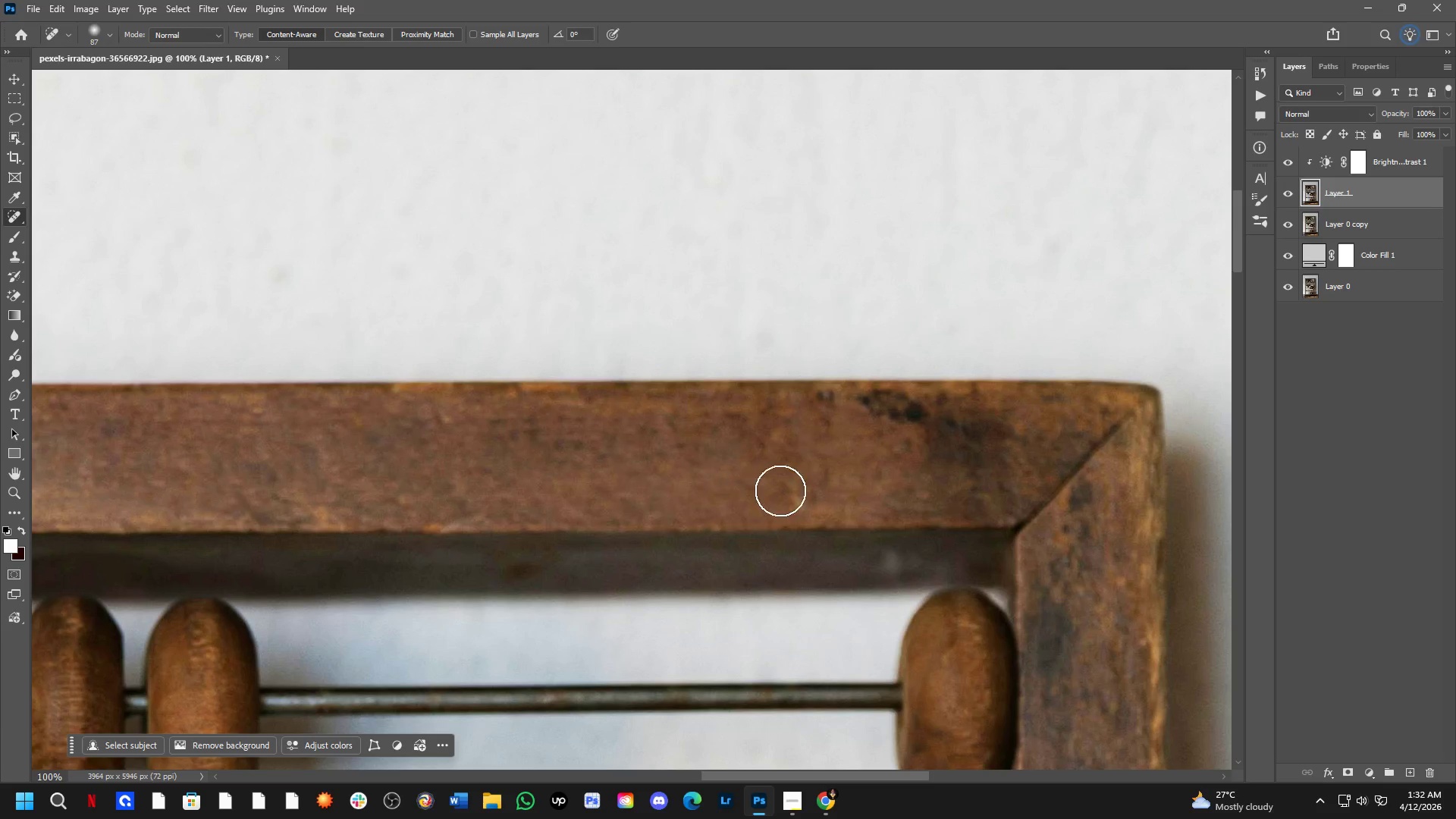 
scroll: coordinate [790, 488], scroll_direction: down, amount: 2.0
 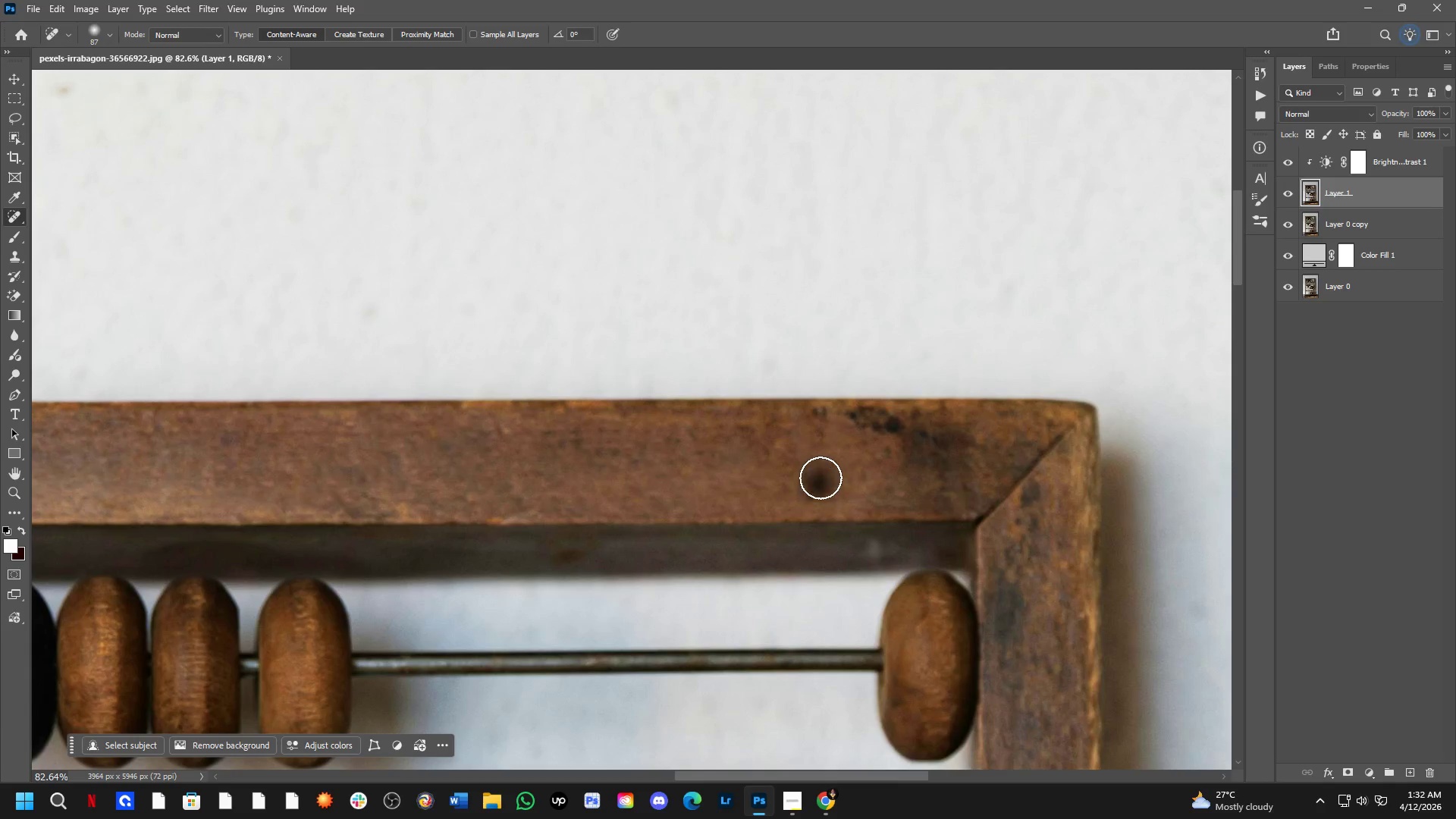 
triple_click([821, 425])
 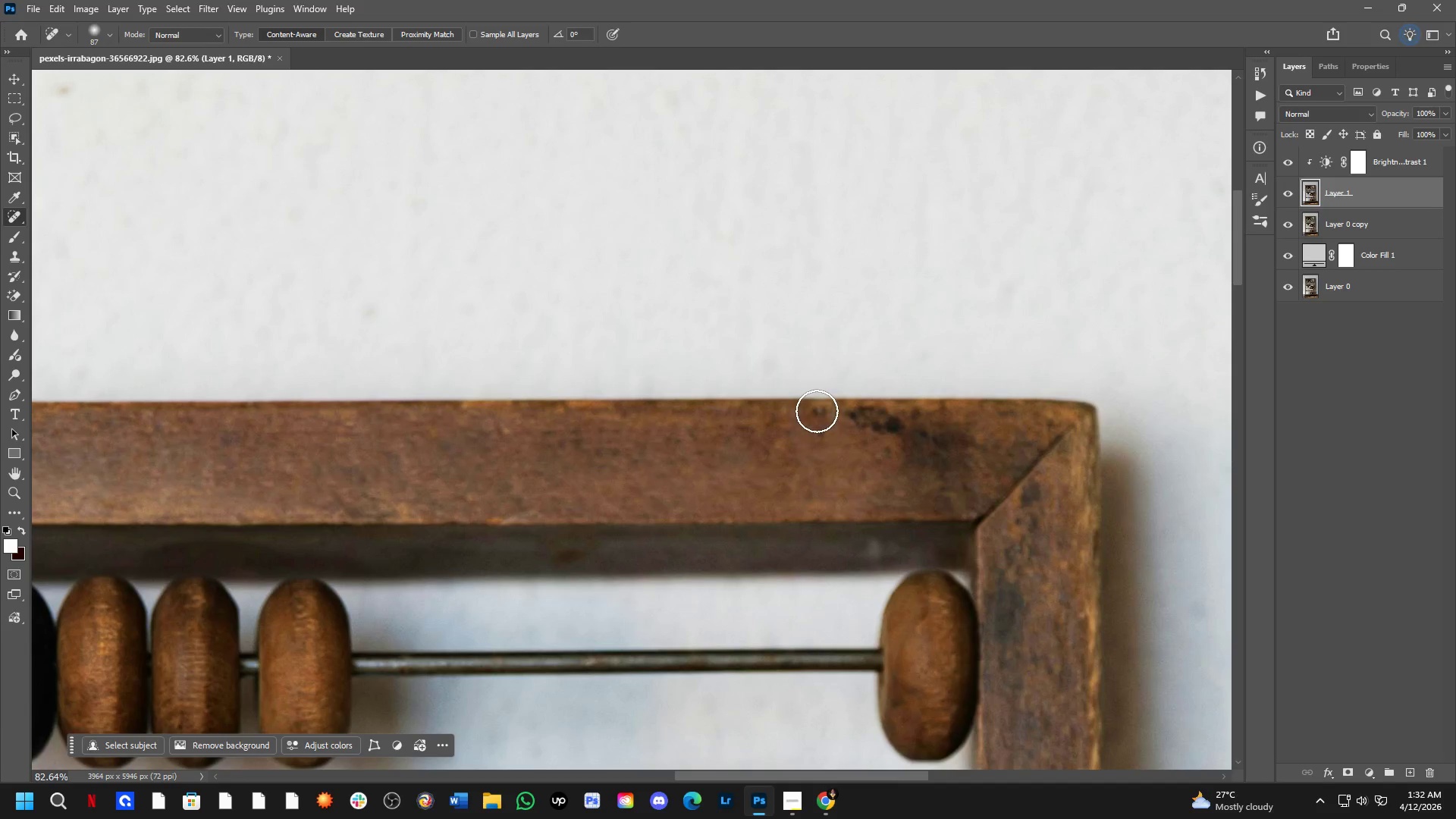 
triple_click([817, 411])
 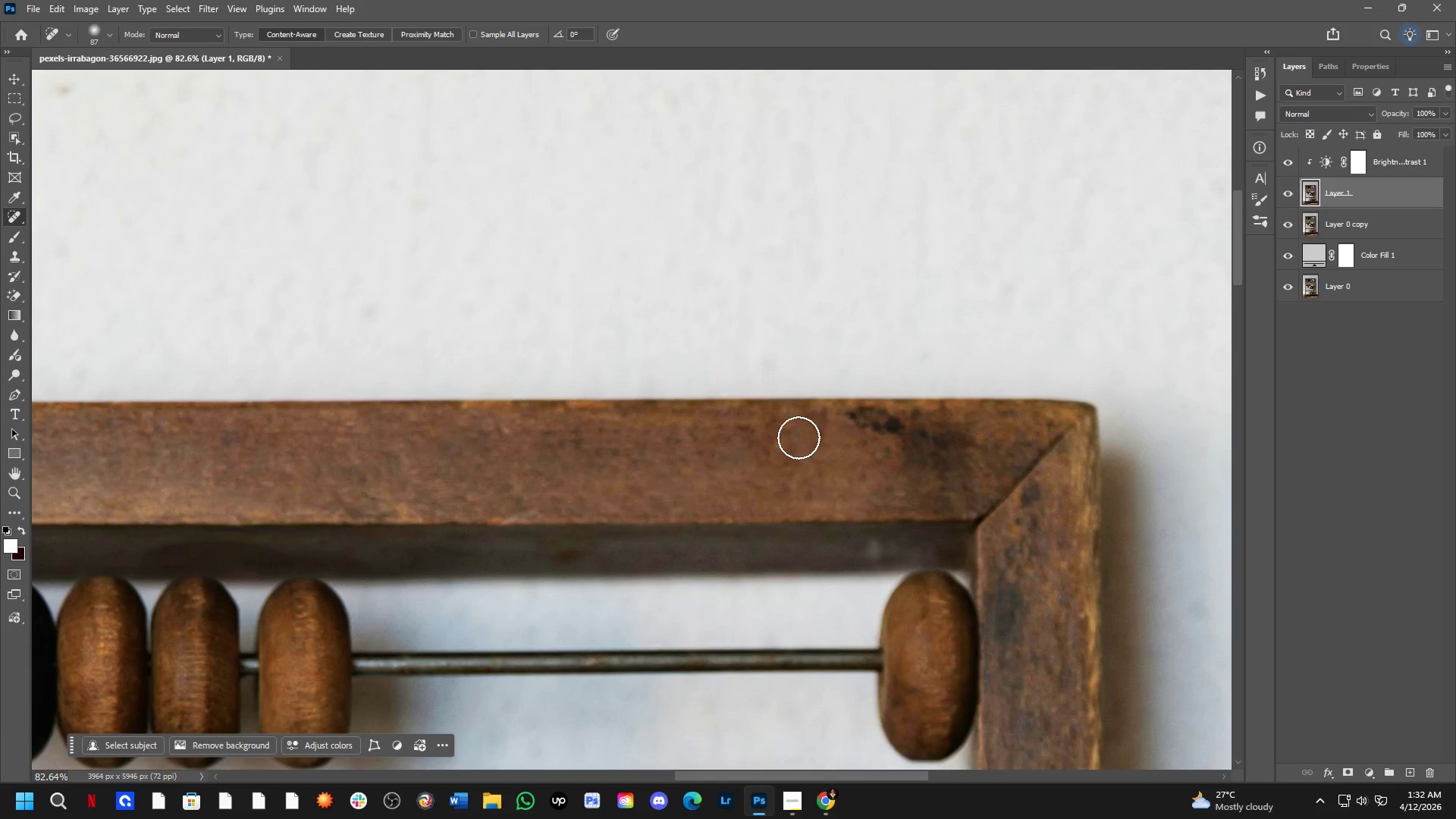 
left_click_drag(start_coordinate=[780, 428], to_coordinate=[717, 456])
 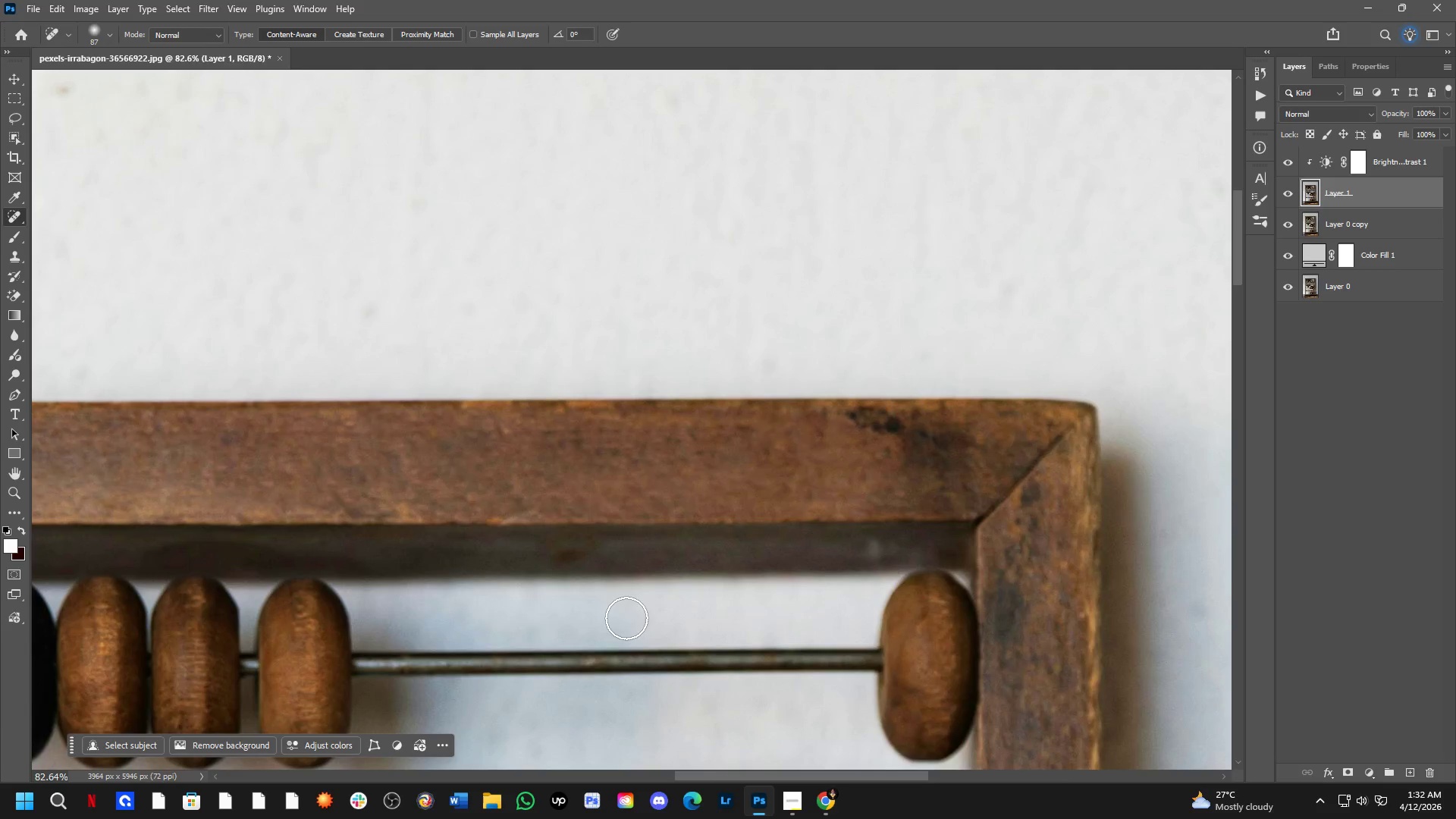 
scroll: coordinate [774, 384], scroll_direction: down, amount: 11.0
 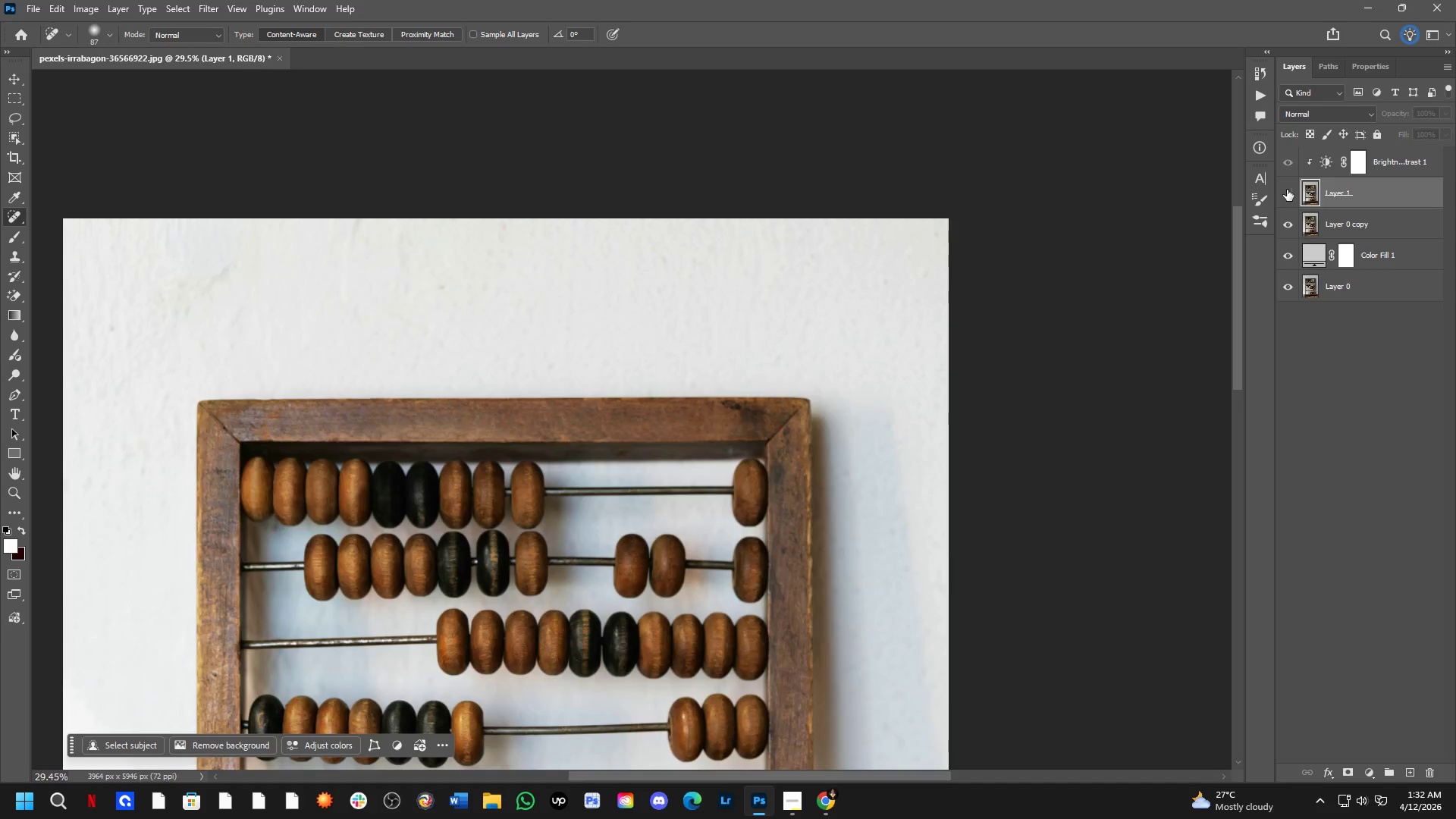 
double_click([1287, 190])
 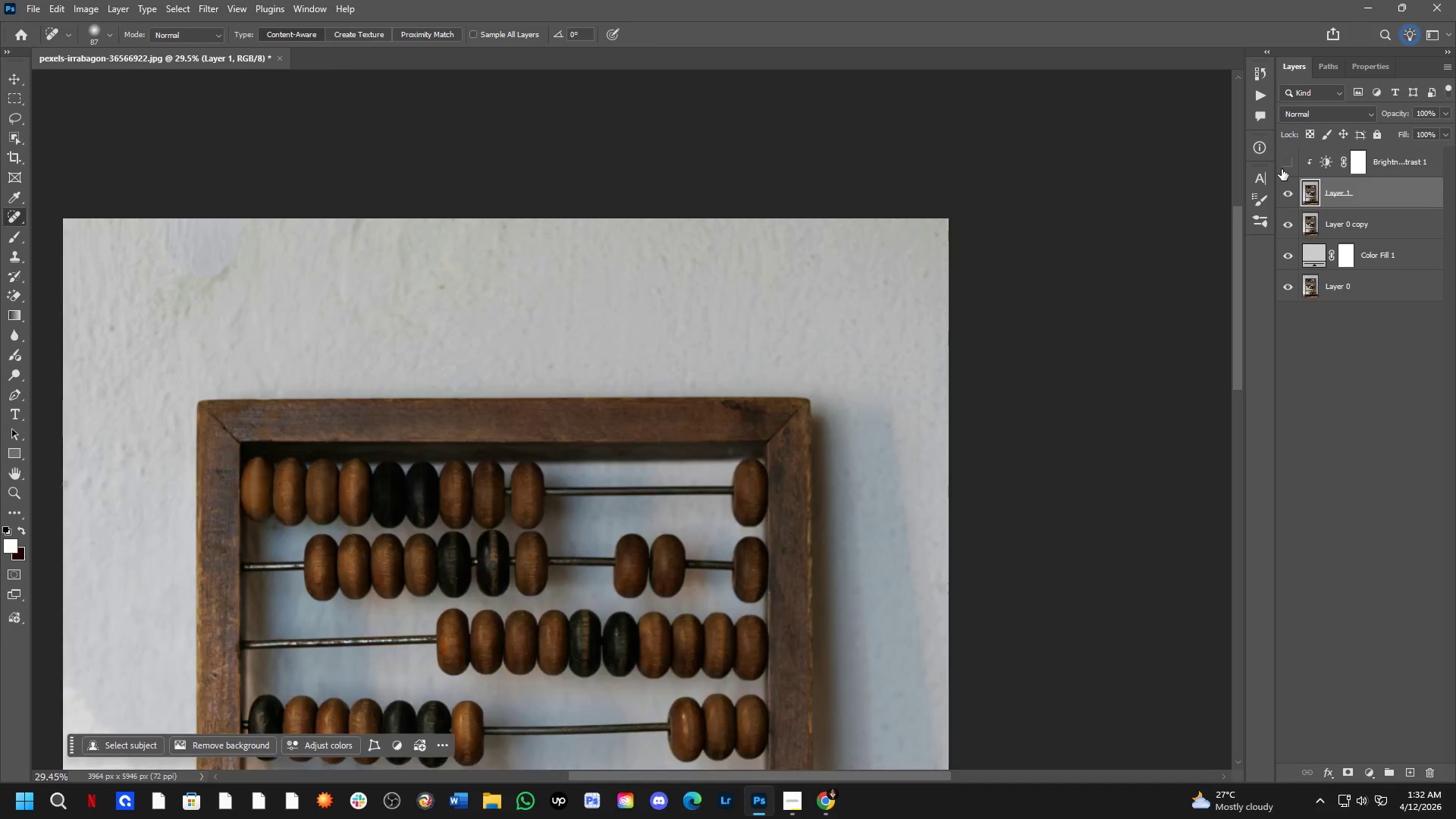 
left_click([1282, 169])
 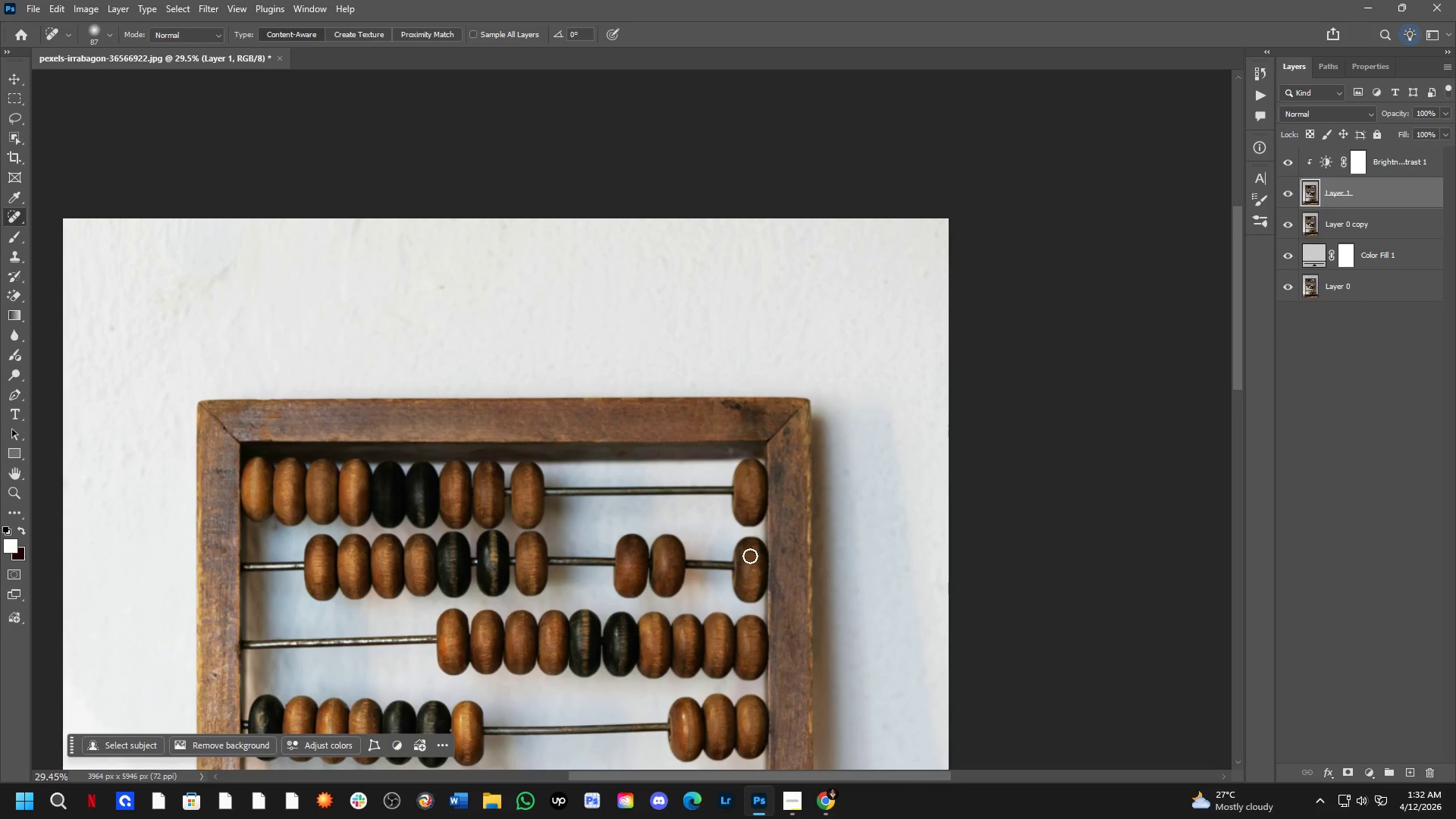 
key(Shift+ShiftLeft)
 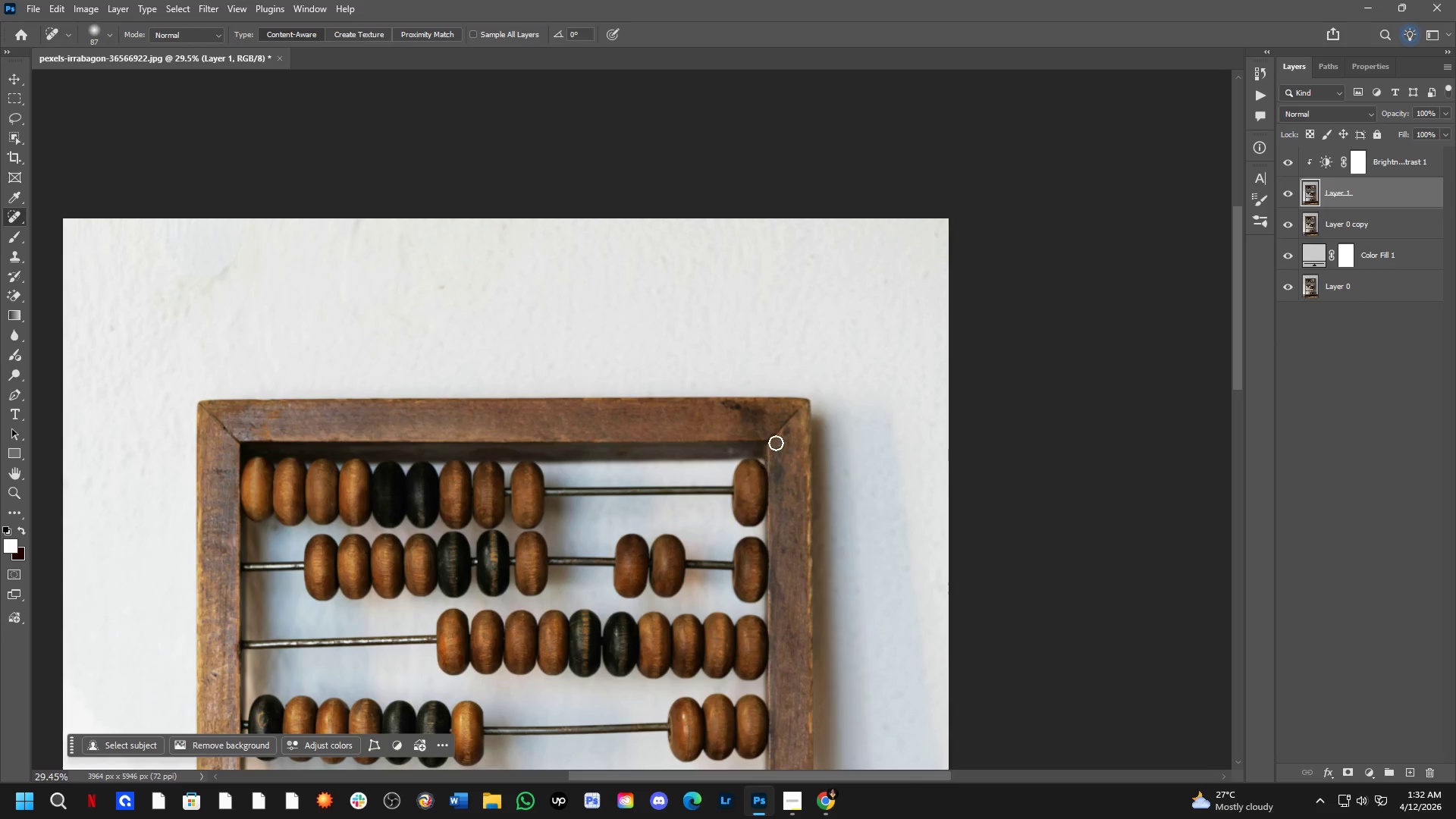 
scroll: coordinate [661, 369], scroll_direction: up, amount: 13.0
 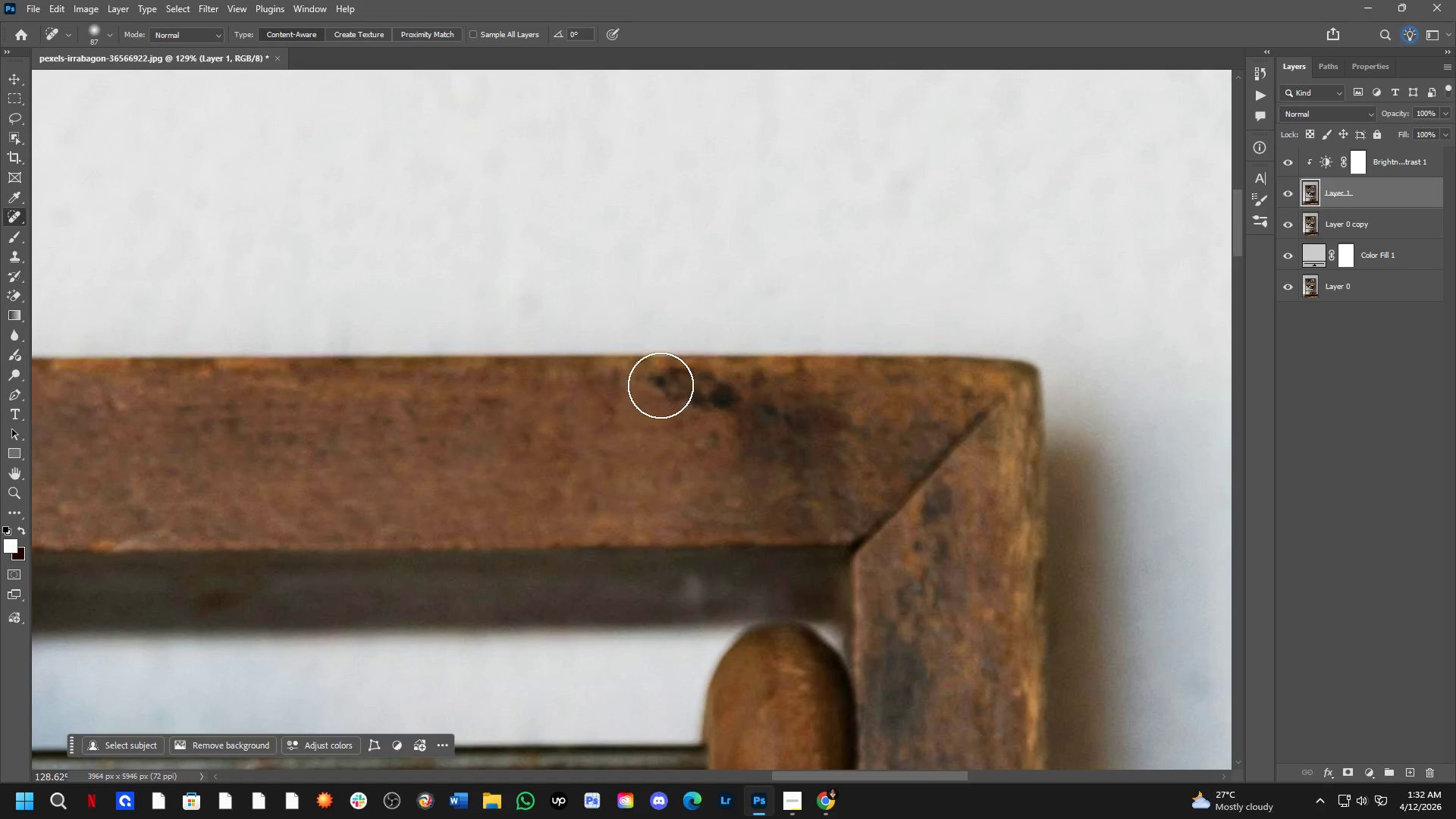 
left_click_drag(start_coordinate=[661, 385], to_coordinate=[764, 406])
 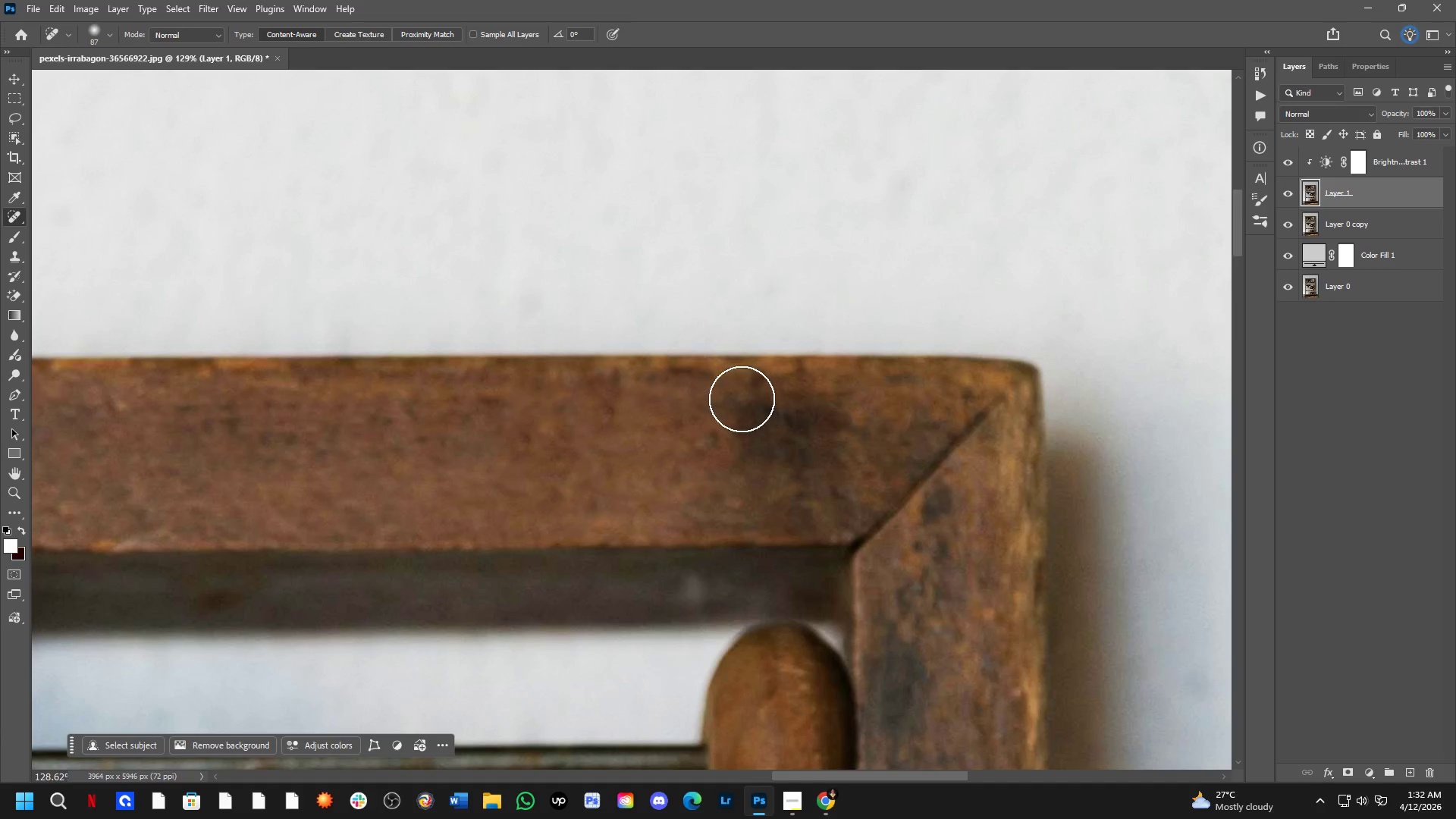 
left_click_drag(start_coordinate=[721, 398], to_coordinate=[654, 385])
 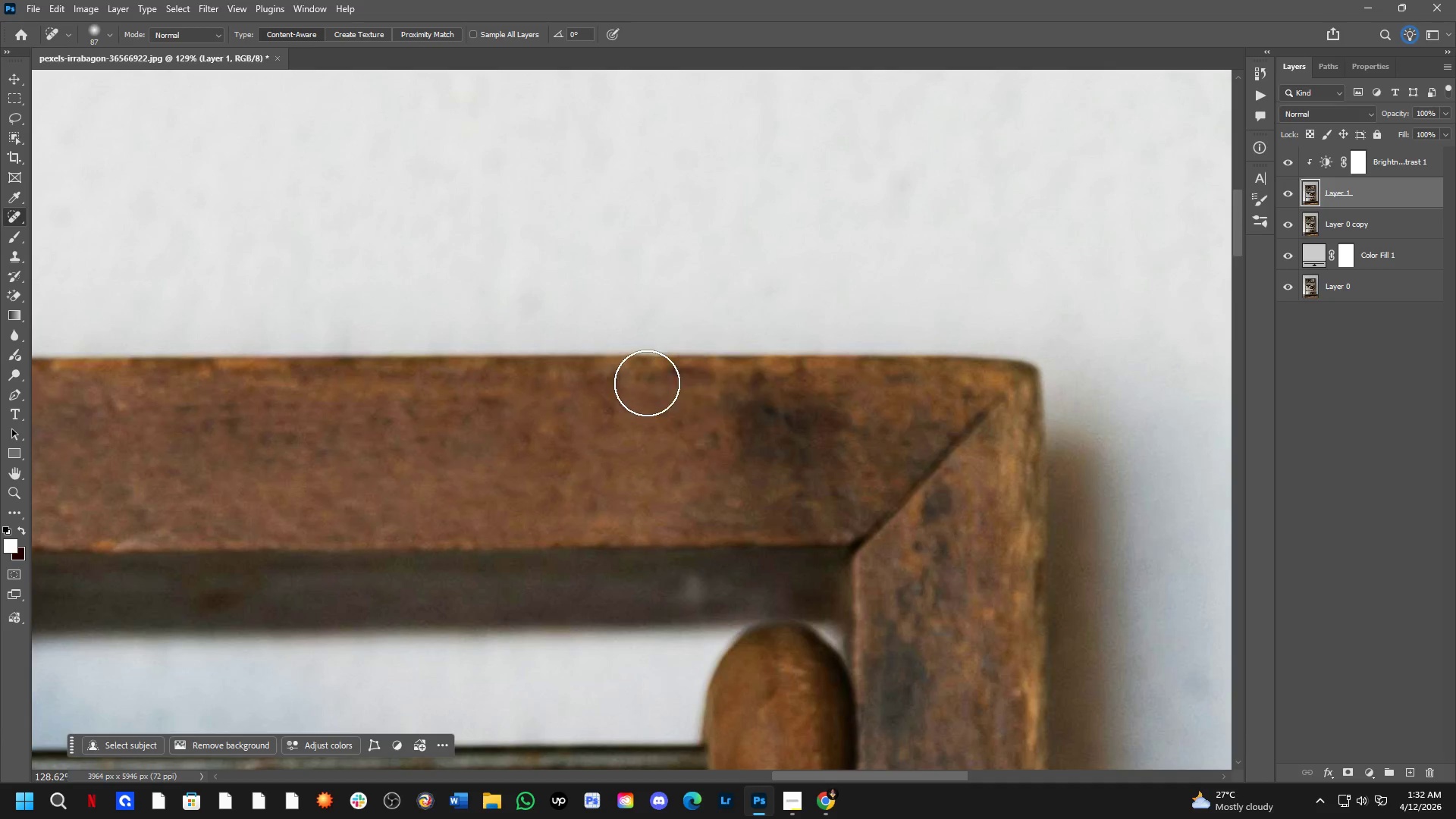 
left_click_drag(start_coordinate=[701, 372], to_coordinate=[737, 368])
 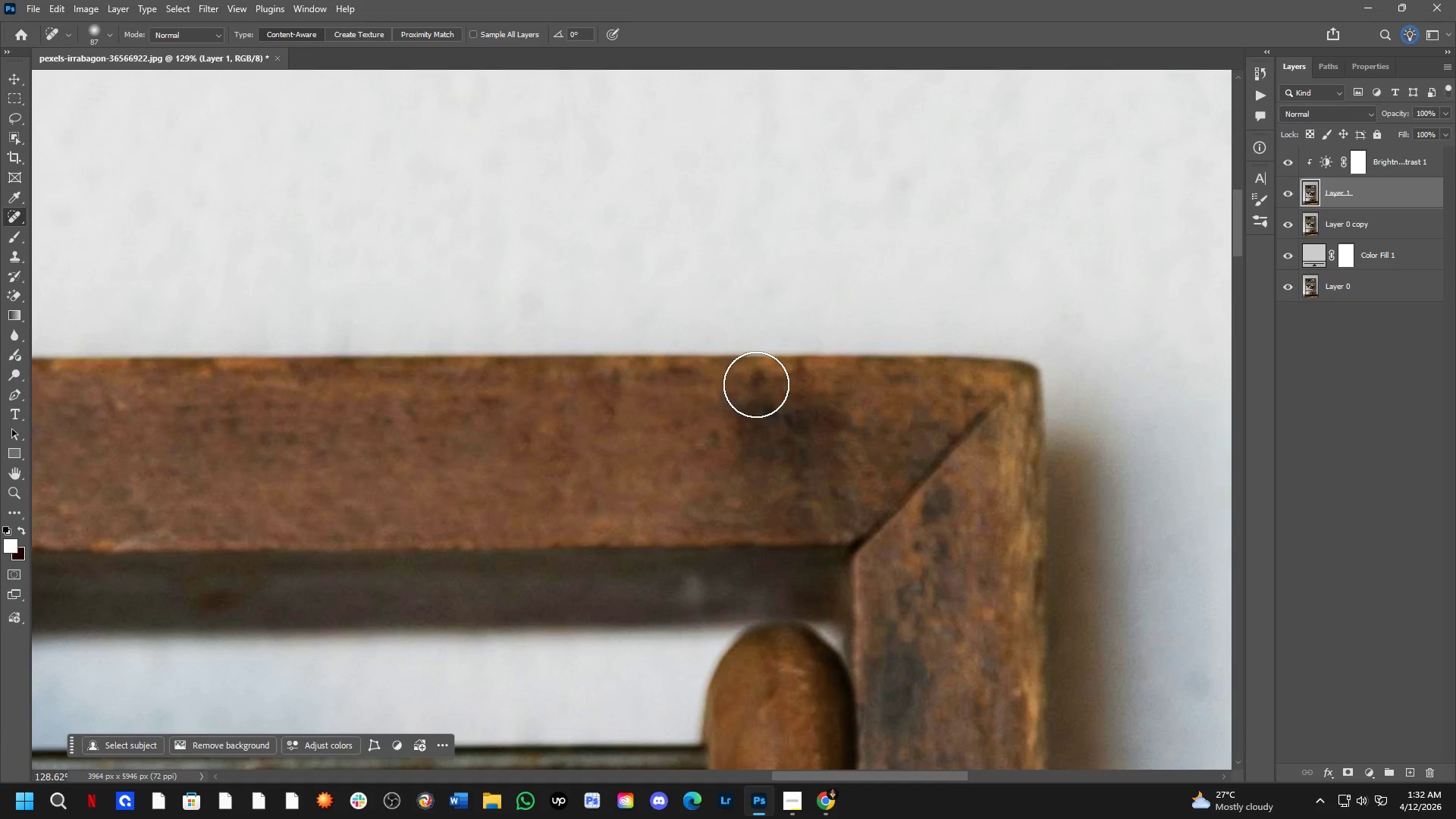 
left_click_drag(start_coordinate=[679, 384], to_coordinate=[574, 395])
 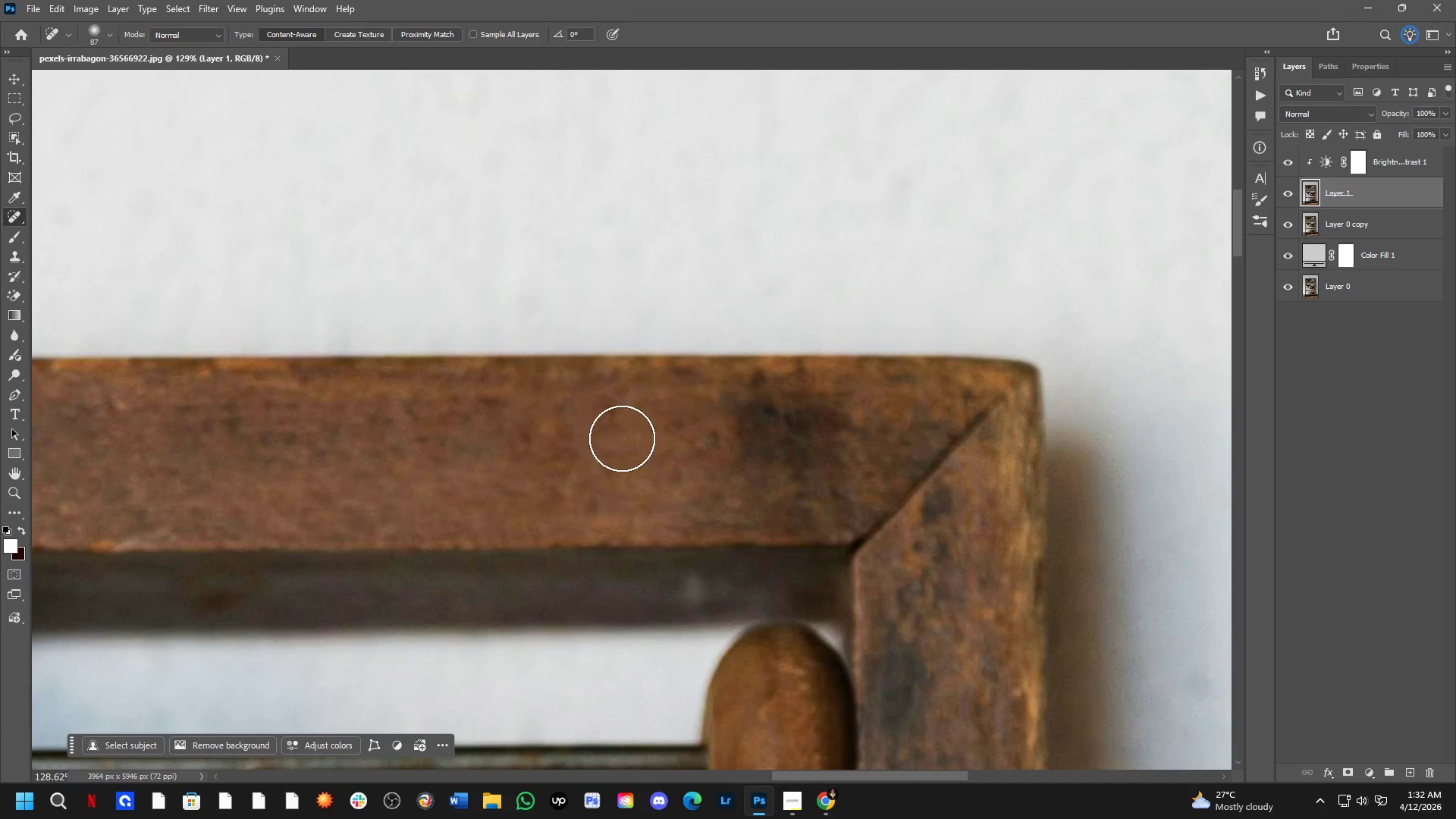 
left_click_drag(start_coordinate=[704, 443], to_coordinate=[785, 438])
 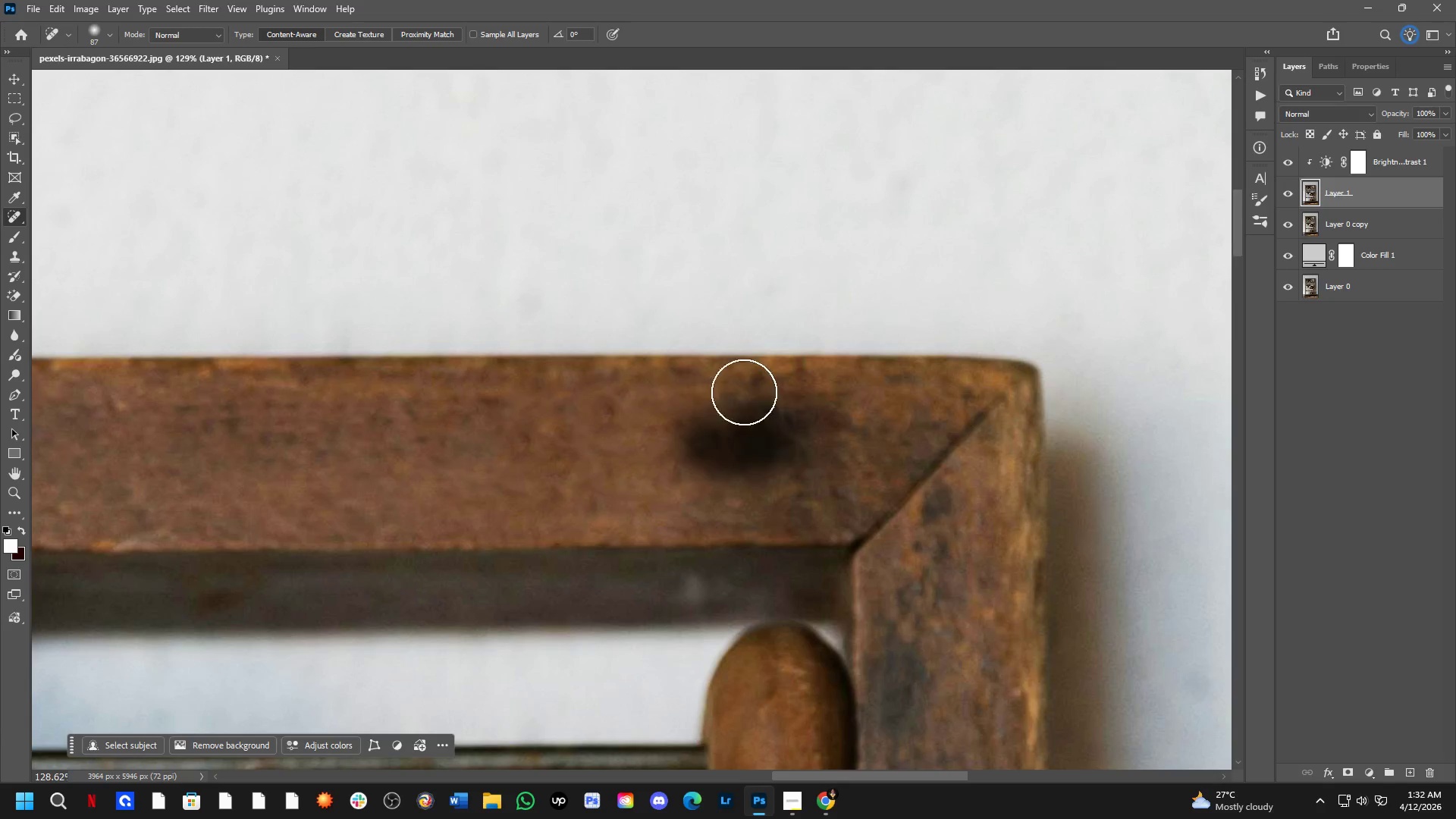 
left_click_drag(start_coordinate=[745, 390], to_coordinate=[879, 483])
 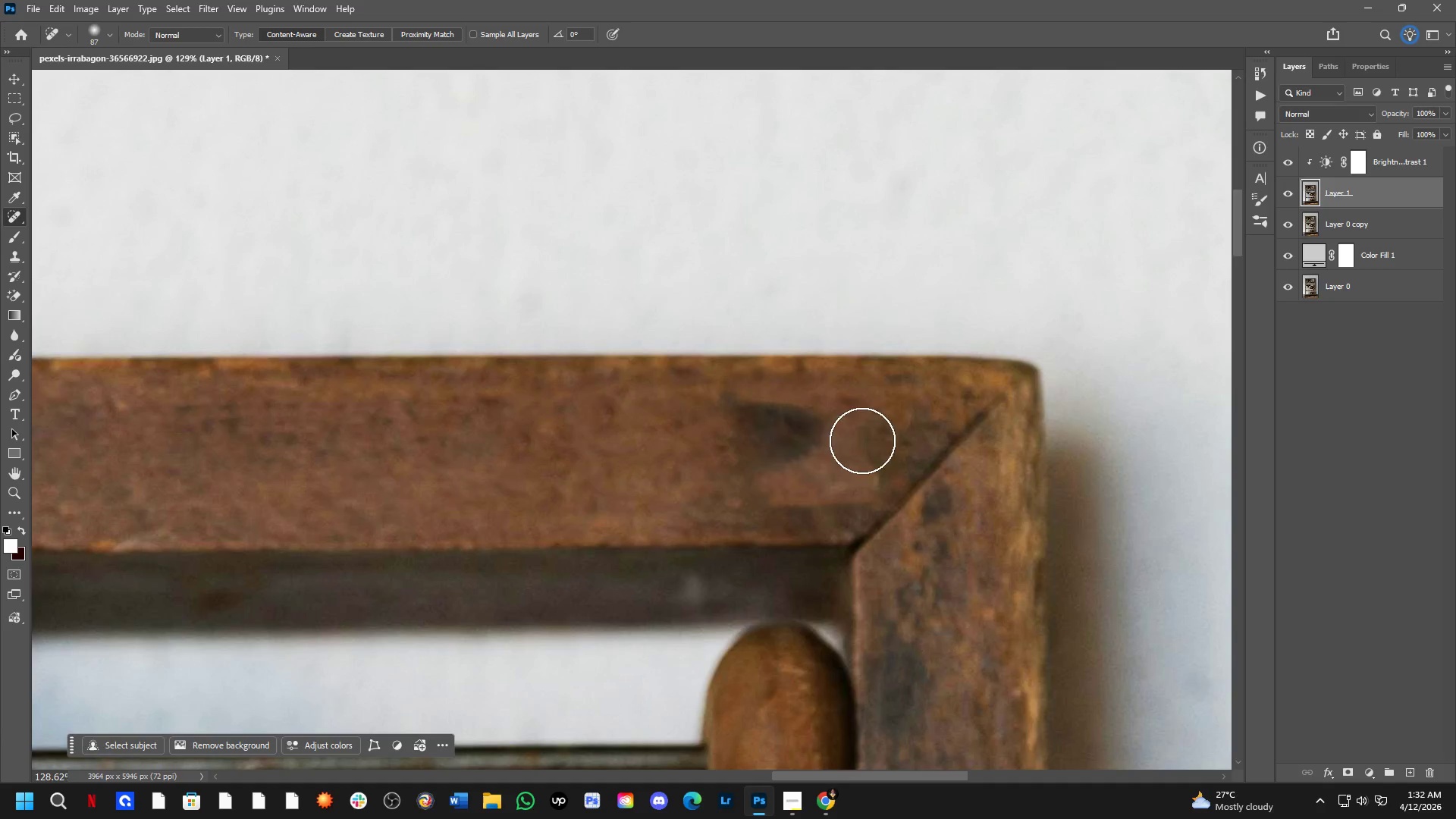 
key(Shift+ShiftLeft)
 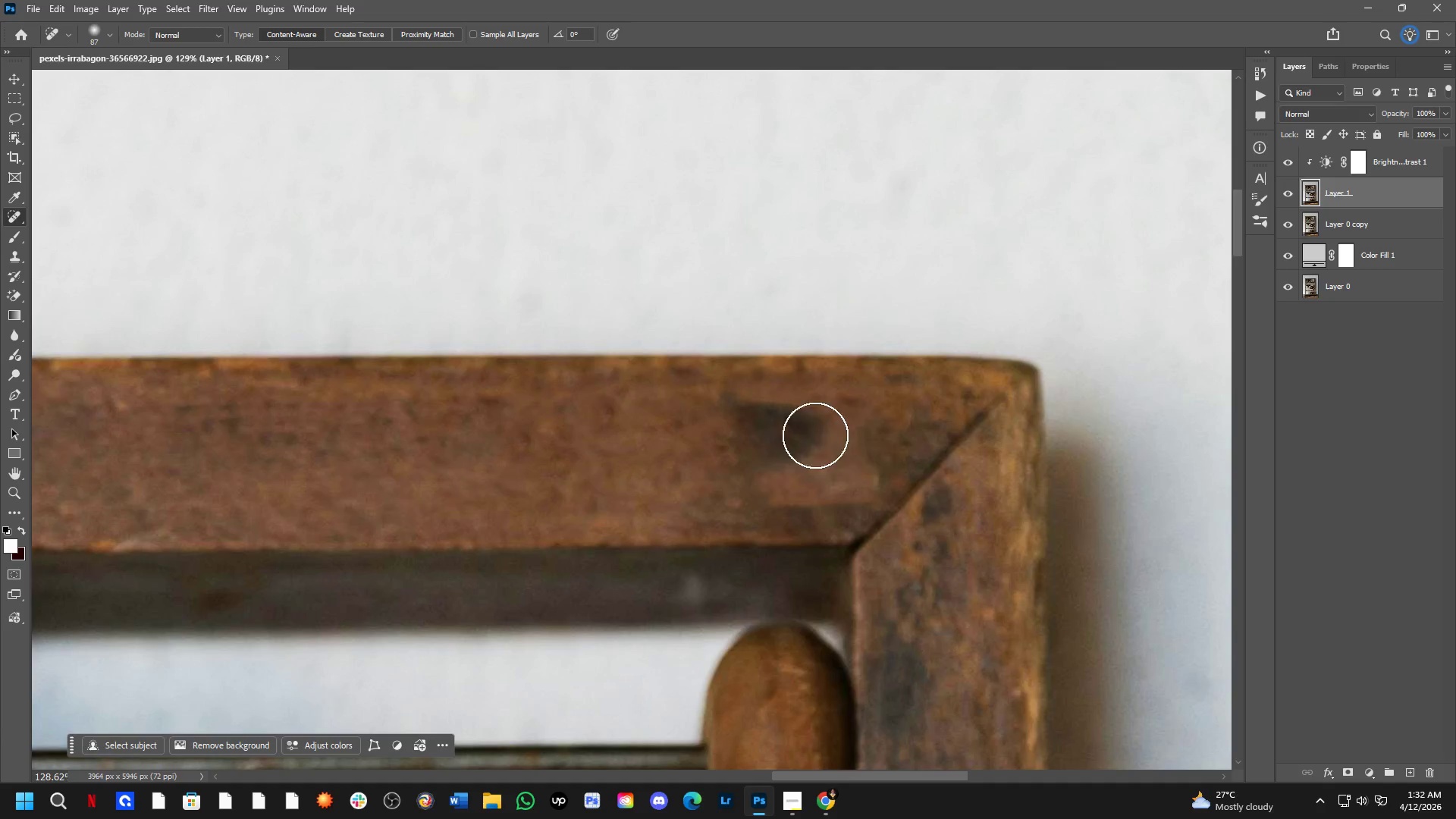 
key(Shift+ShiftLeft)
 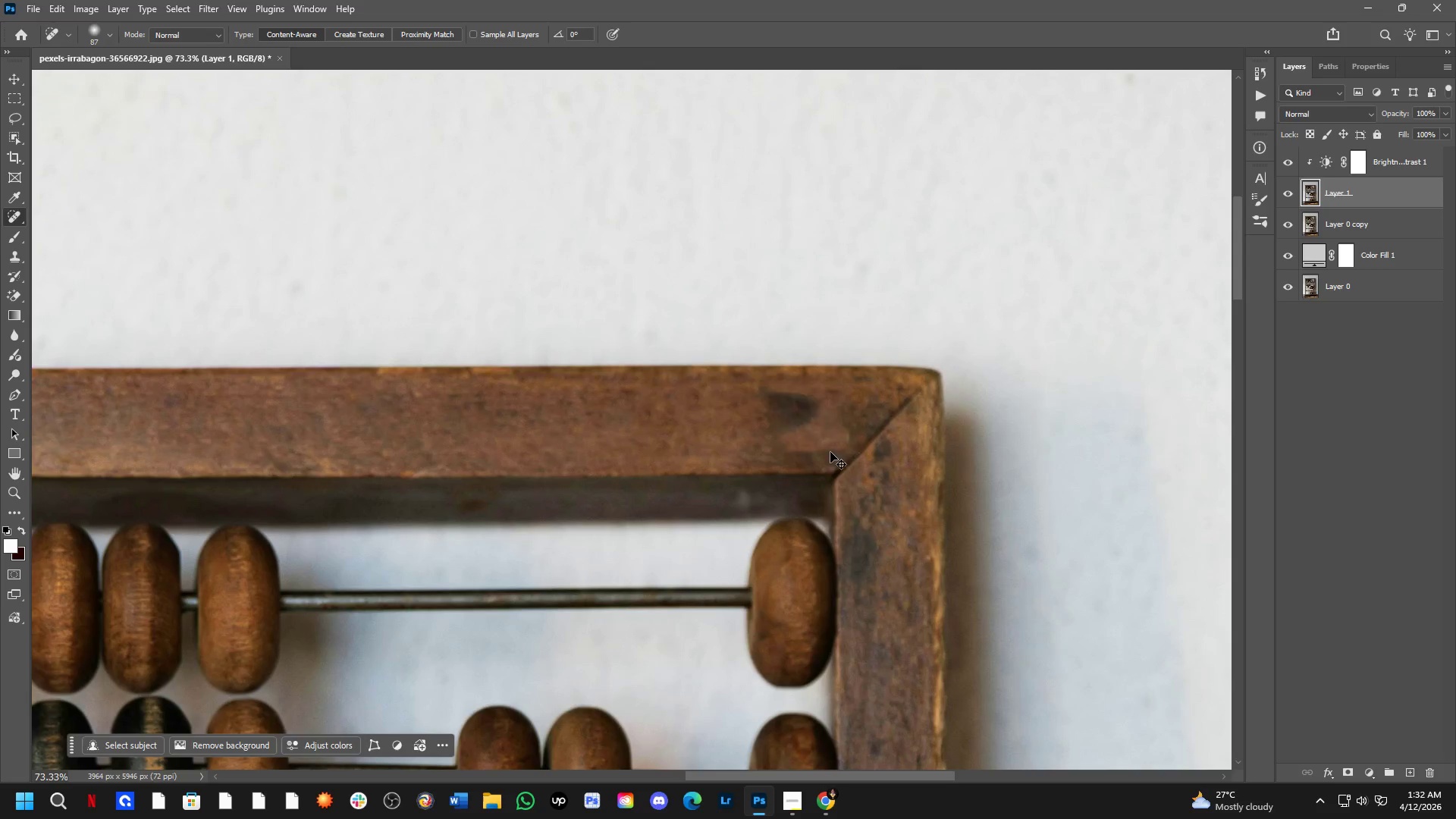 
key(Control+ControlLeft)
 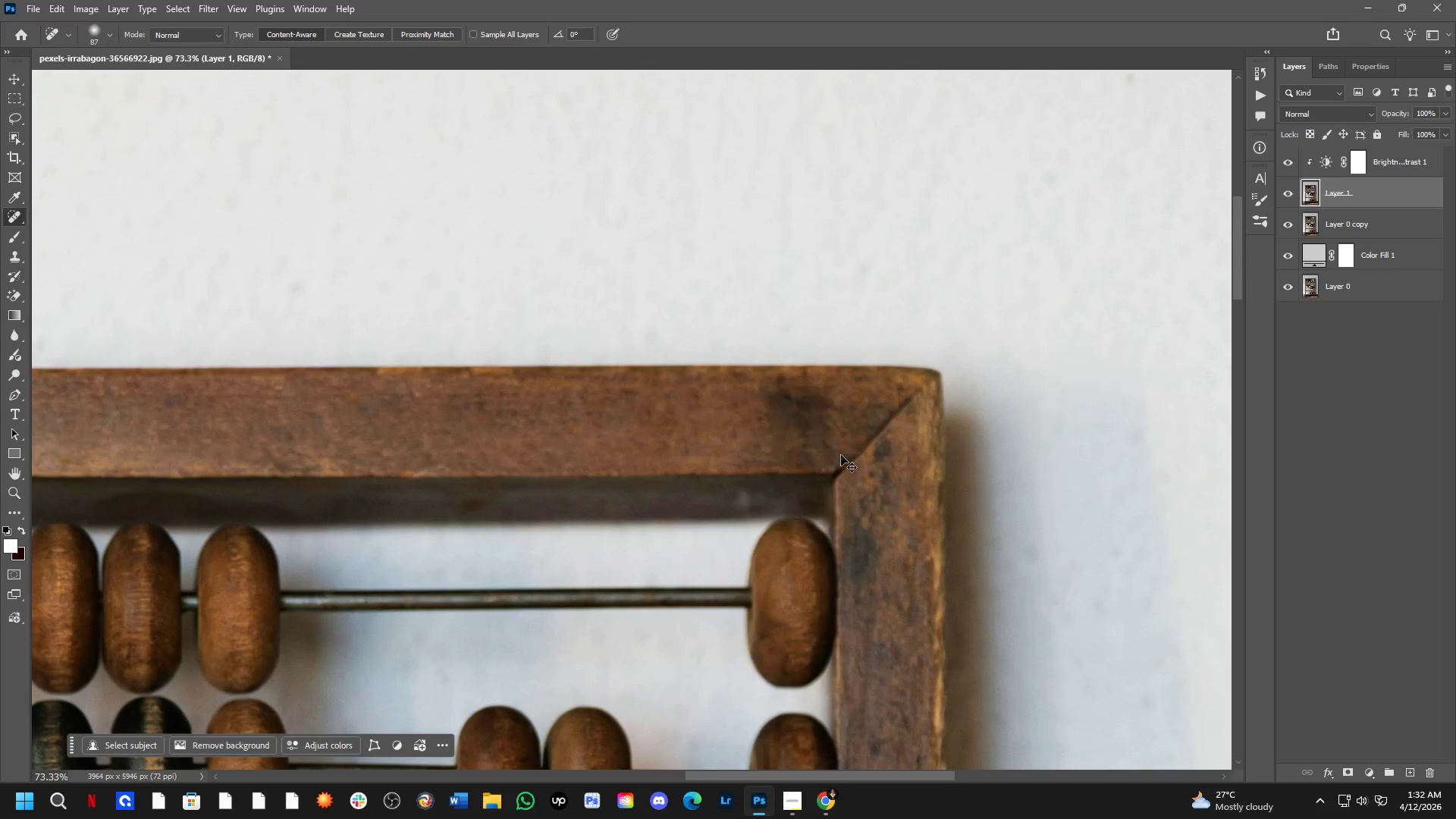 
key(Control+Z)
 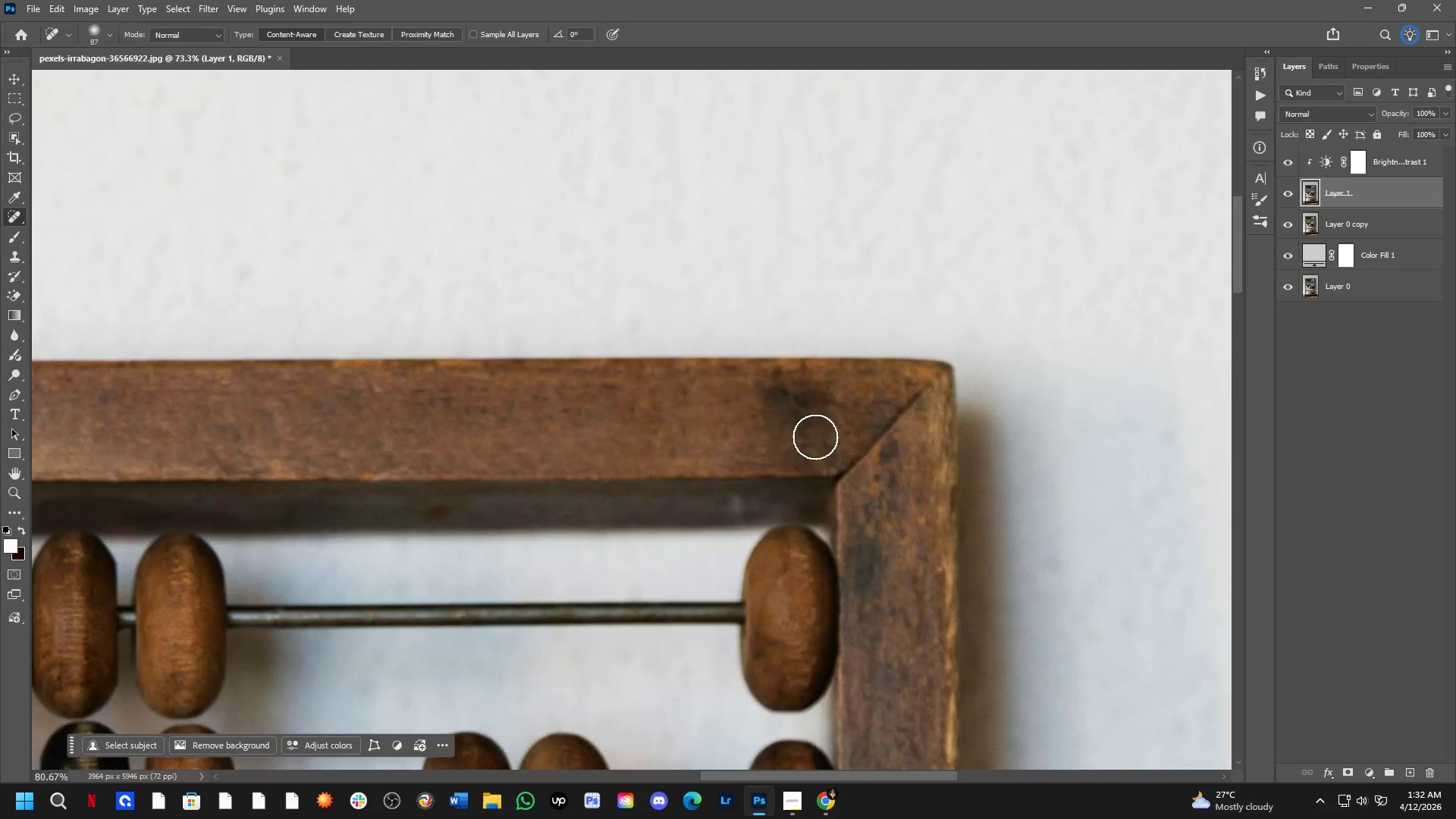 
scroll: coordinate [814, 454], scroll_direction: down, amount: 2.0
 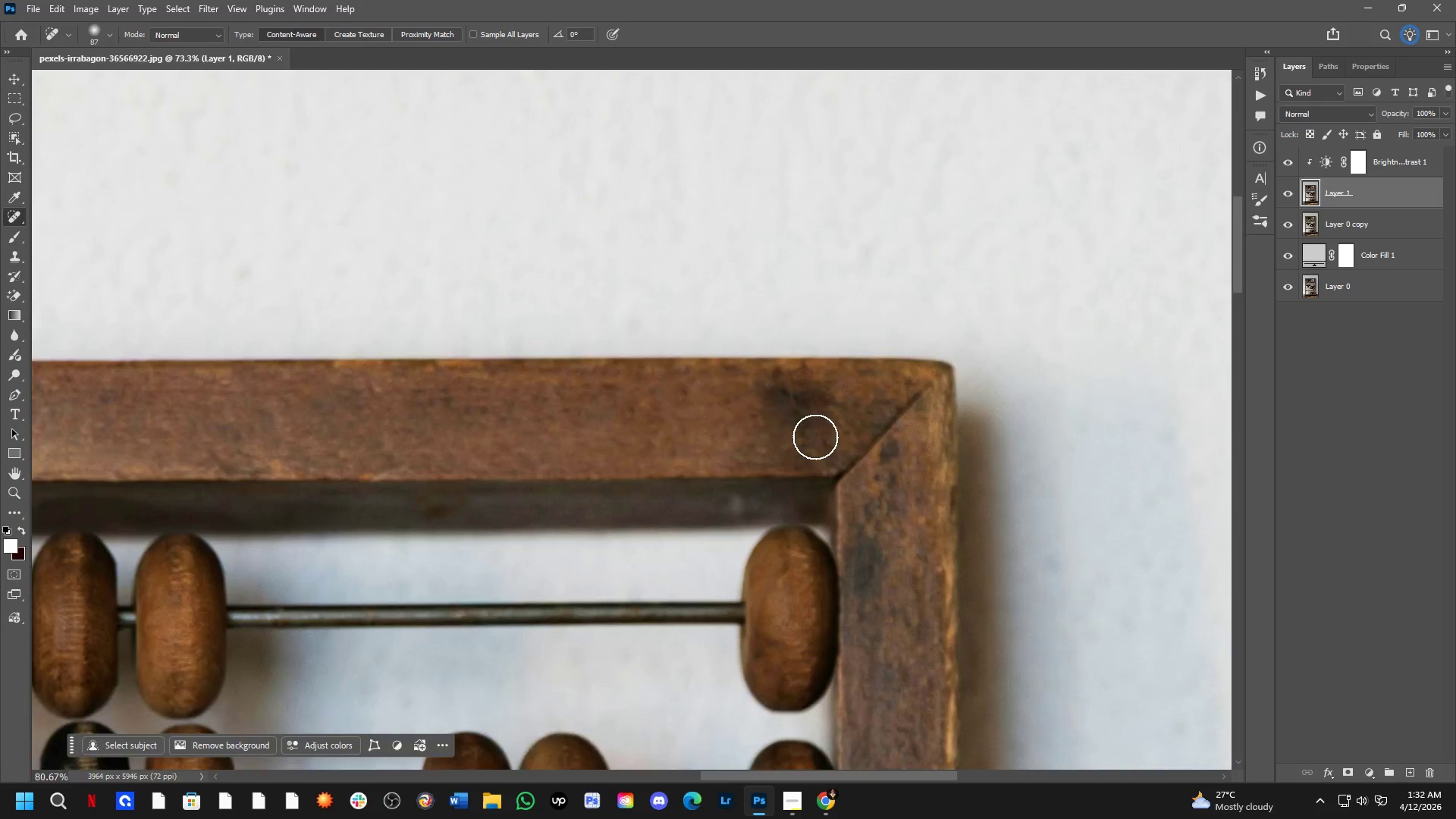 
left_click([801, 327])
 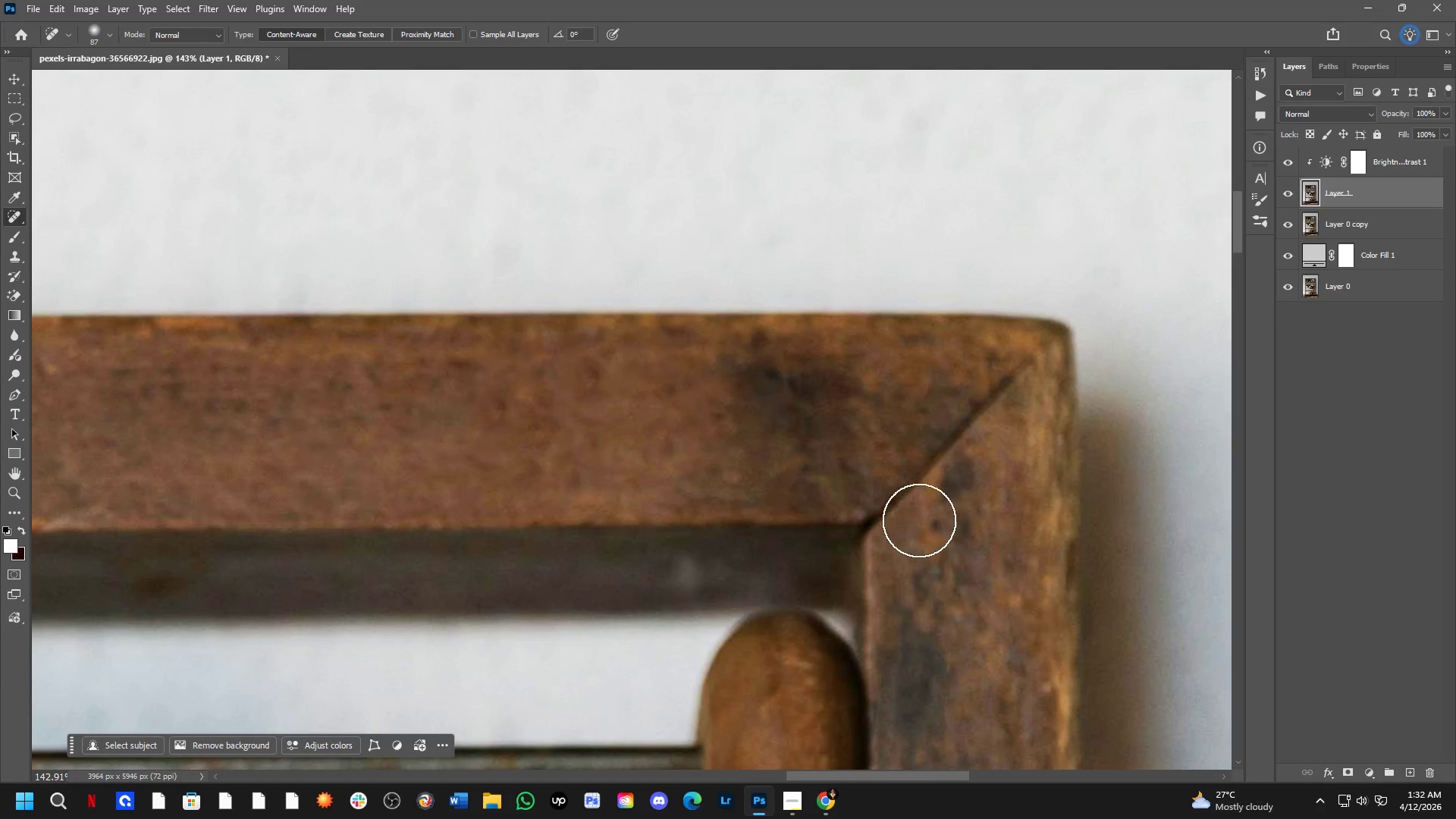 
scroll: coordinate [781, 389], scroll_direction: up, amount: 7.0
 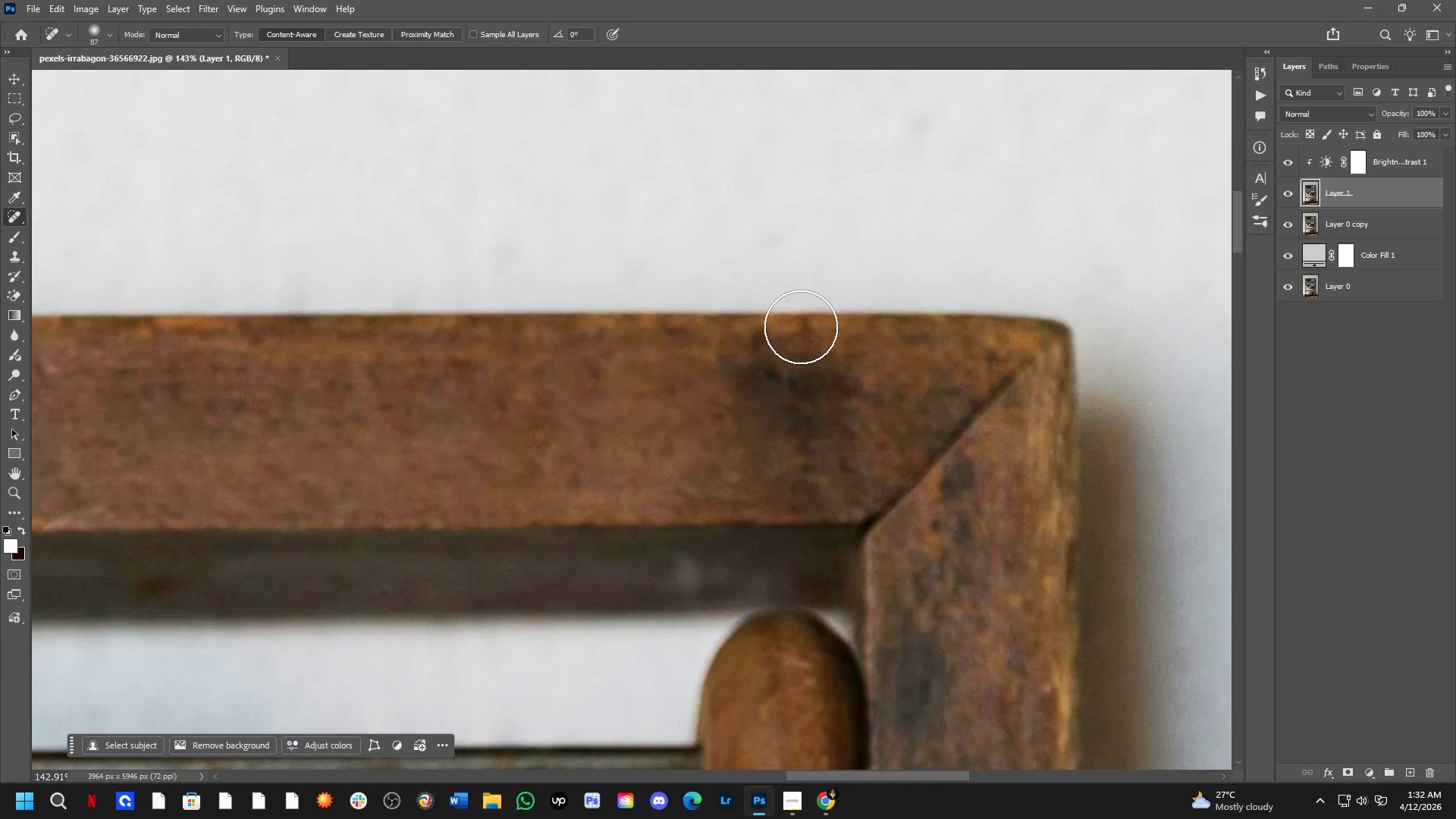 
hold_key(key=AltLeft, duration=0.33)
 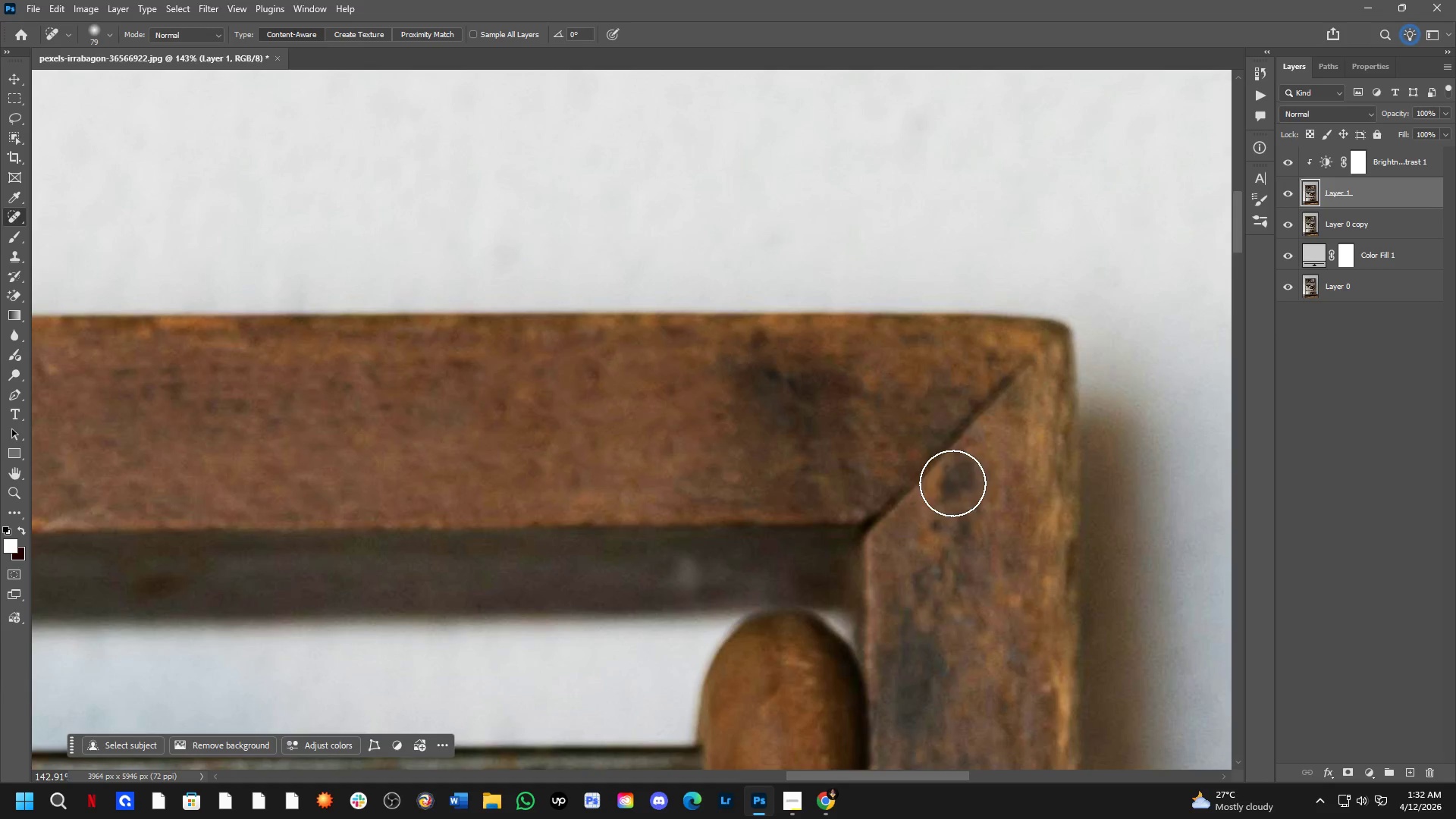 
left_click_drag(start_coordinate=[952, 483], to_coordinate=[973, 453])
 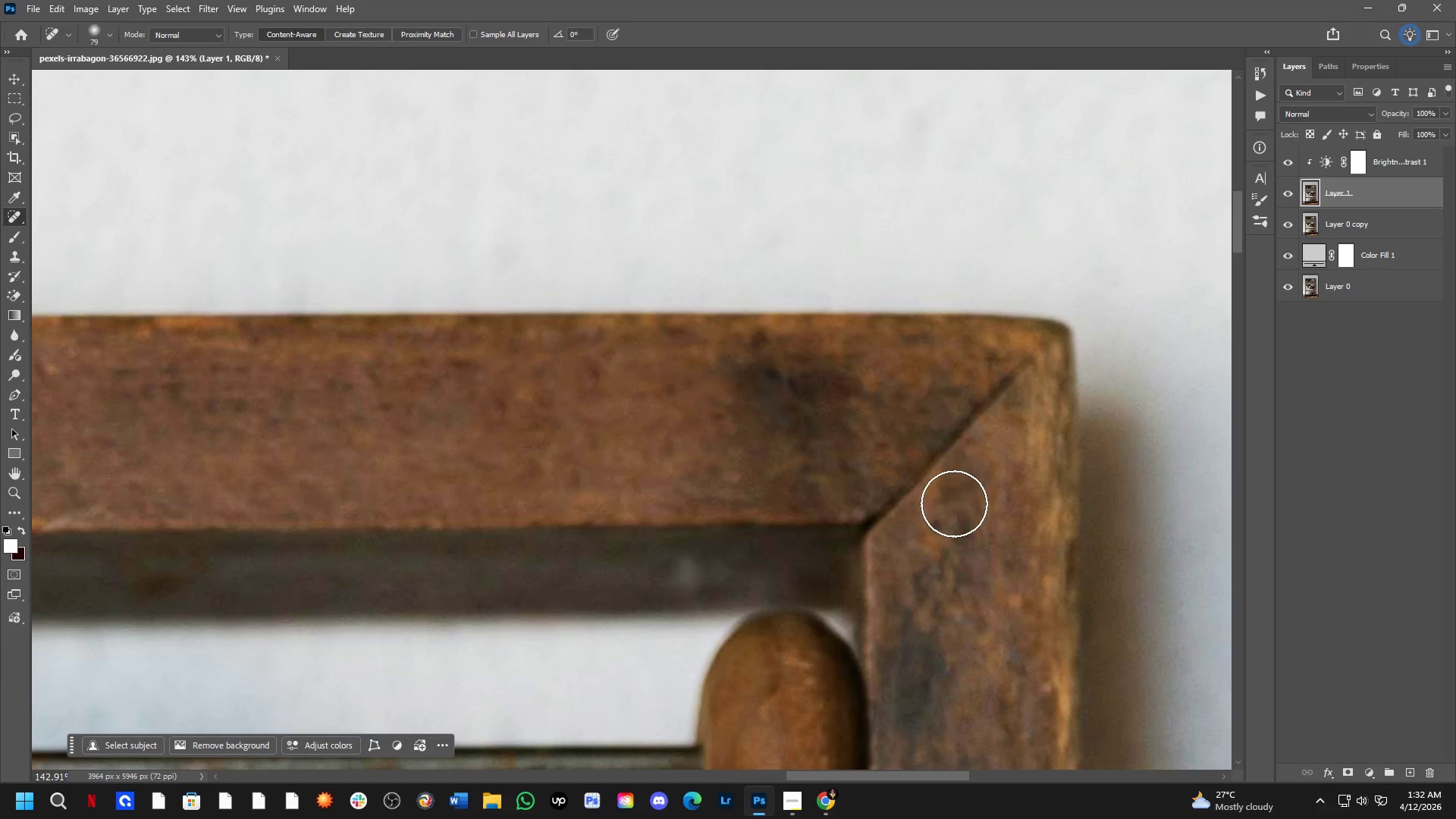 
left_click_drag(start_coordinate=[948, 519], to_coordinate=[940, 550])
 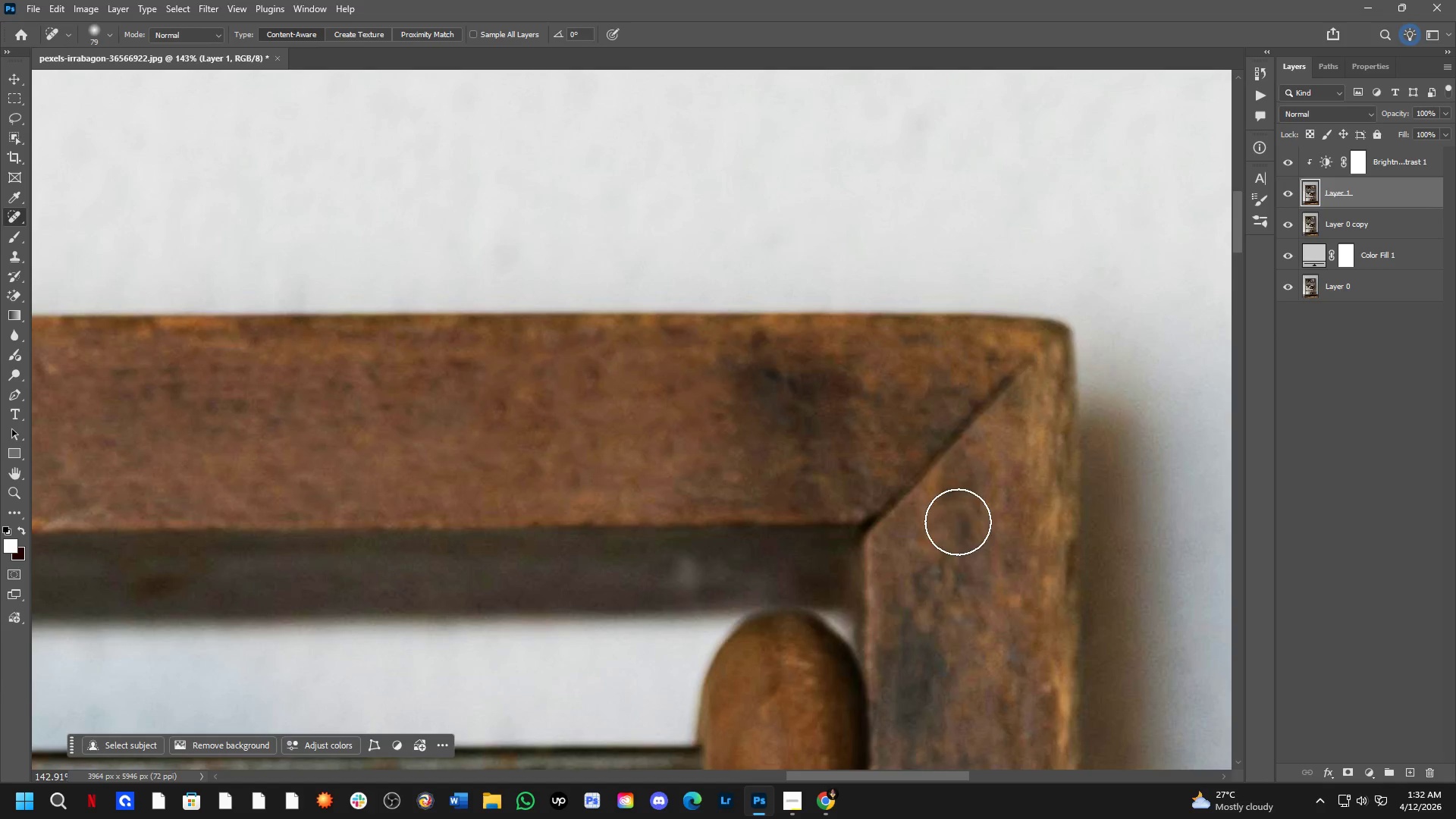 
hold_key(key=Space, duration=0.55)
 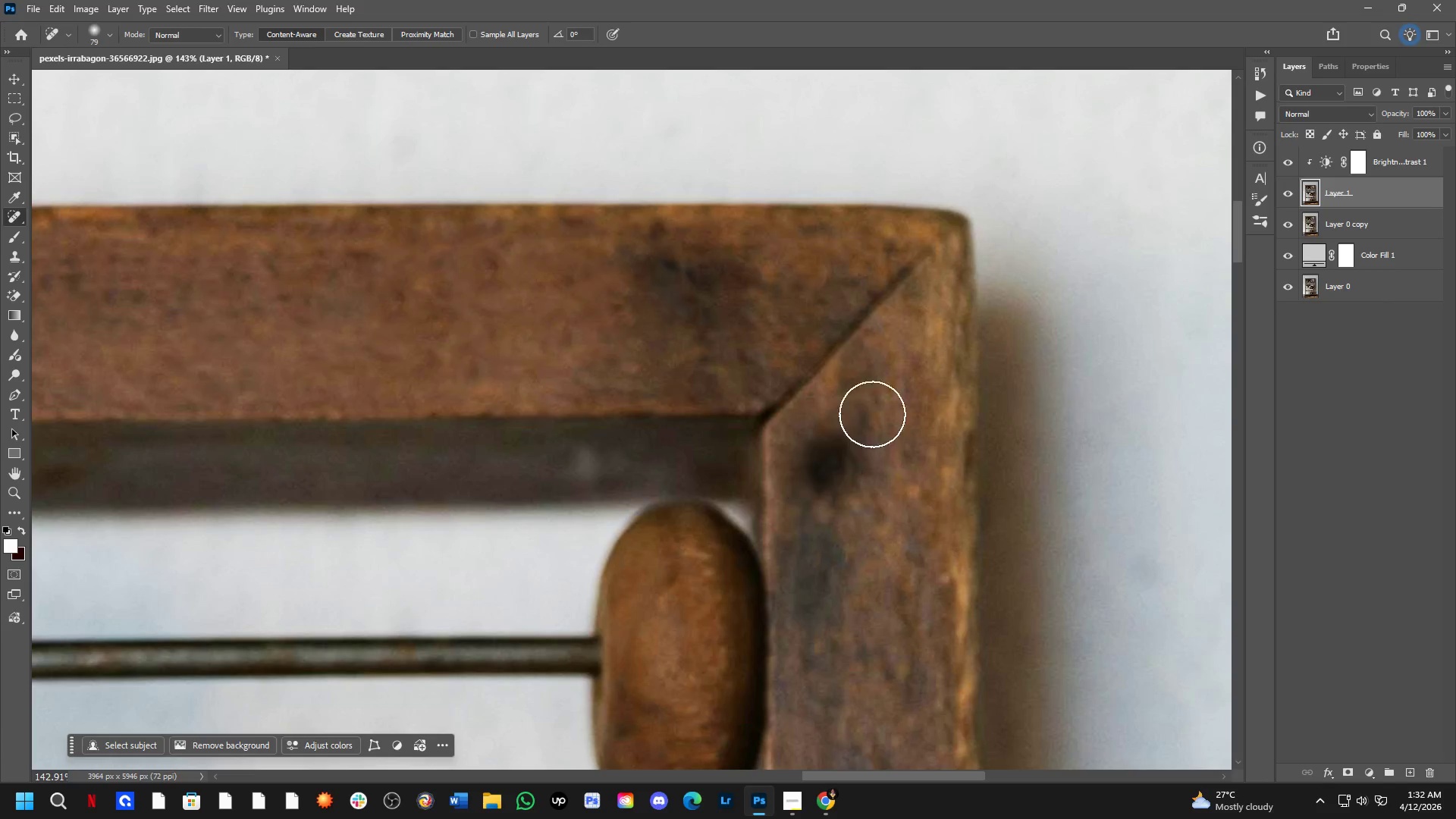 
left_click_drag(start_coordinate=[974, 623], to_coordinate=[872, 513])
 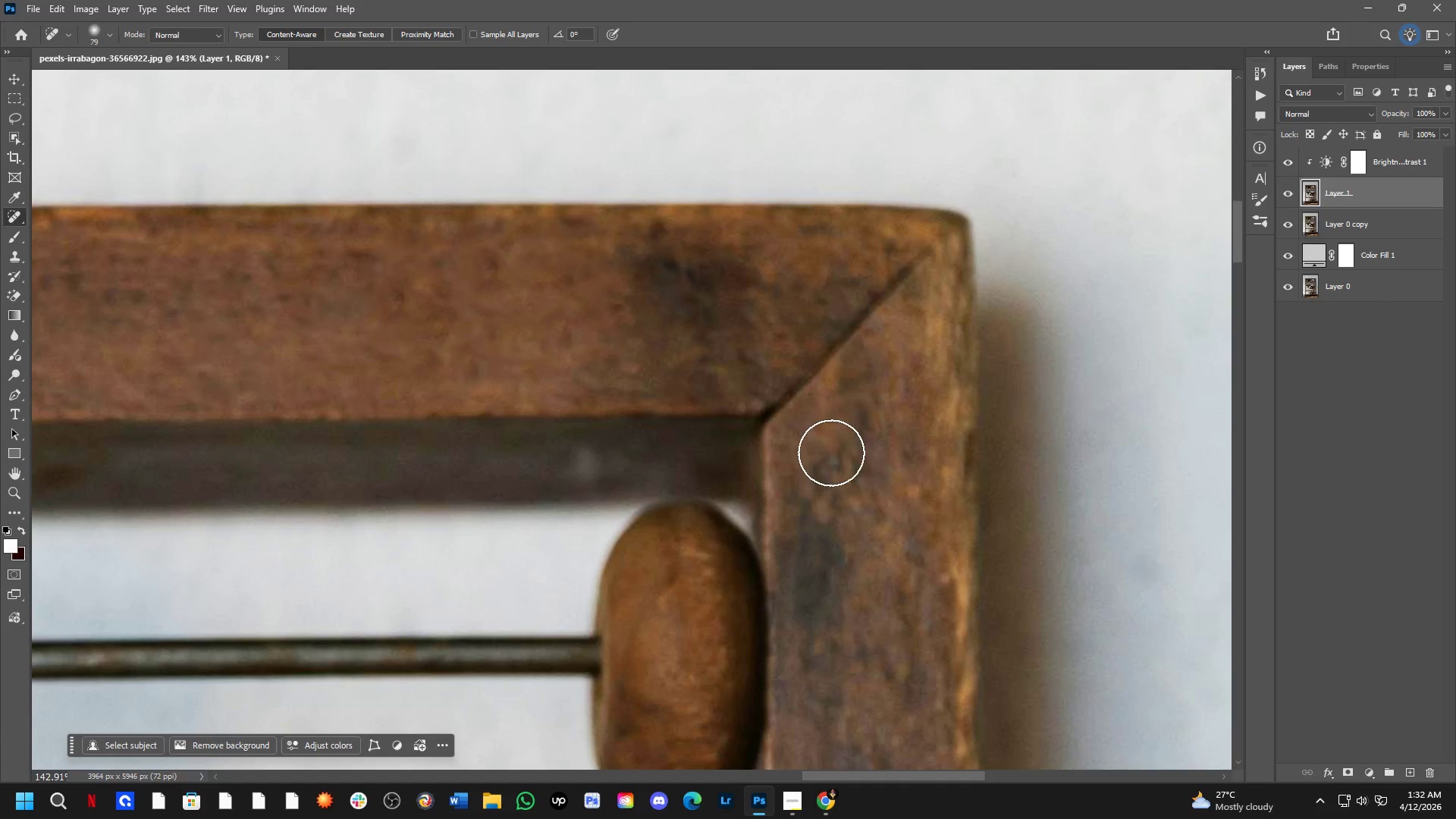 
left_click_drag(start_coordinate=[830, 453], to_coordinate=[819, 485])
 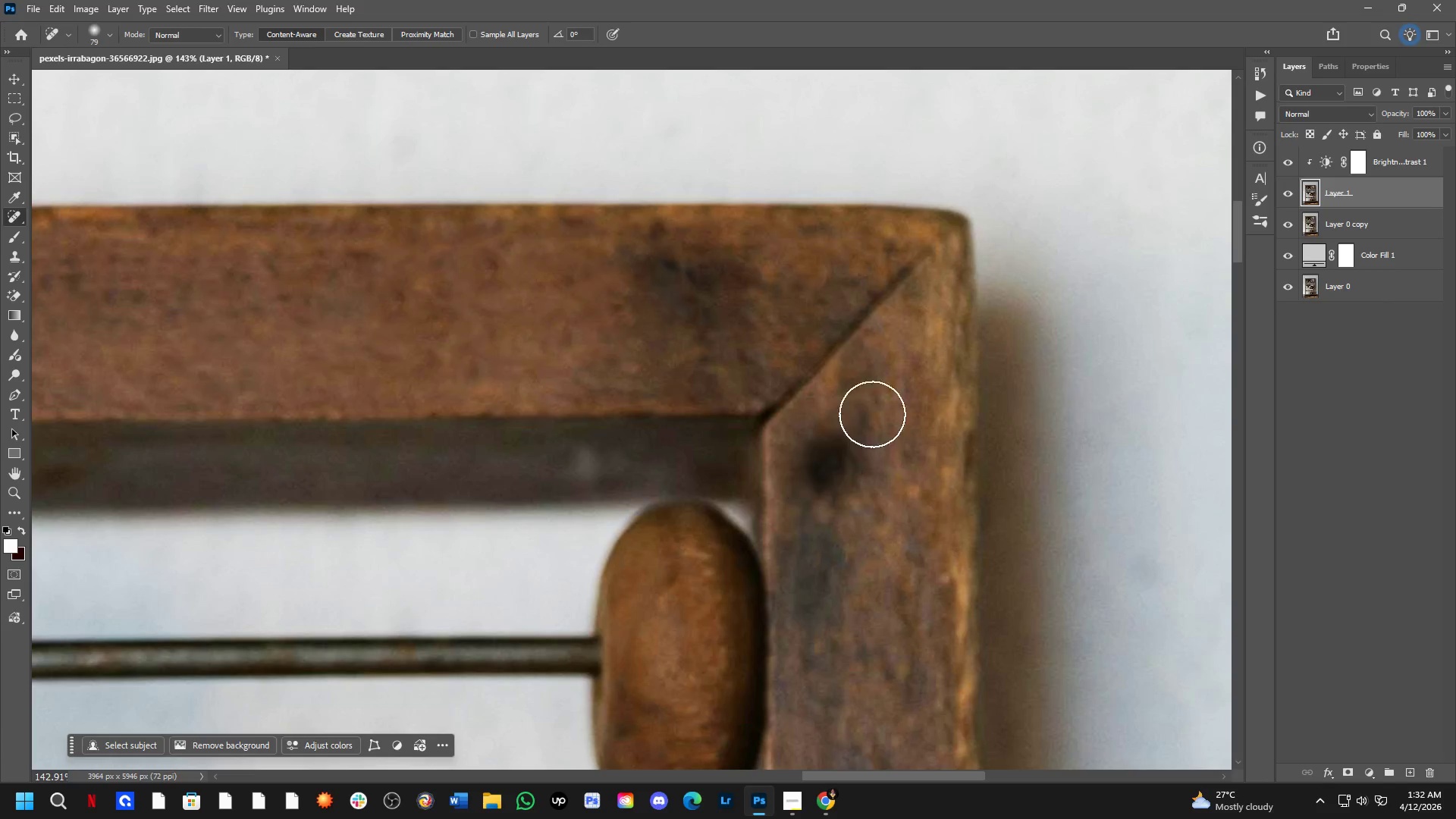 
left_click_drag(start_coordinate=[876, 404], to_coordinate=[861, 447])
 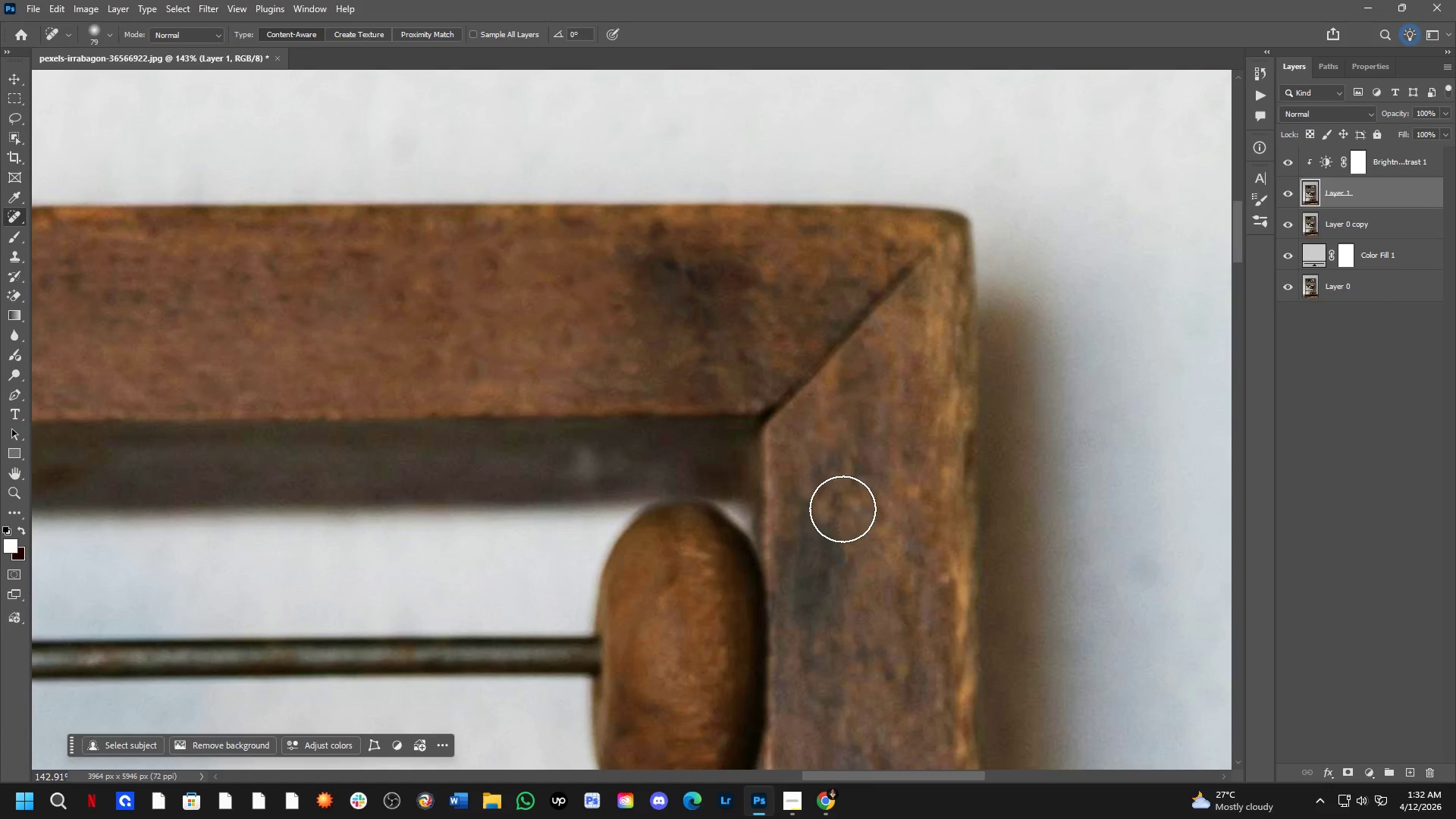 
left_click_drag(start_coordinate=[843, 532], to_coordinate=[843, 659])
 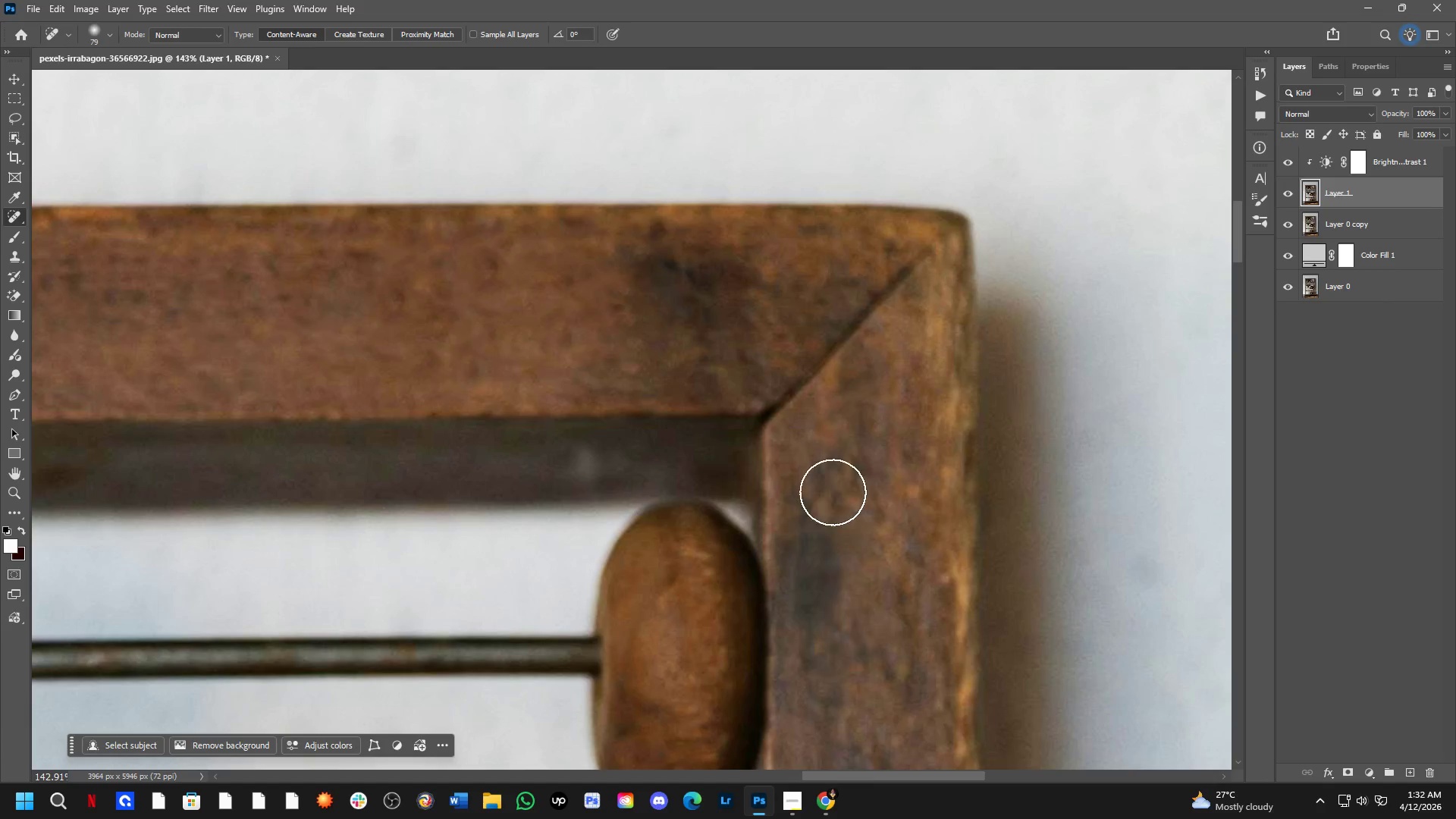 
left_click_drag(start_coordinate=[832, 503], to_coordinate=[839, 659])
 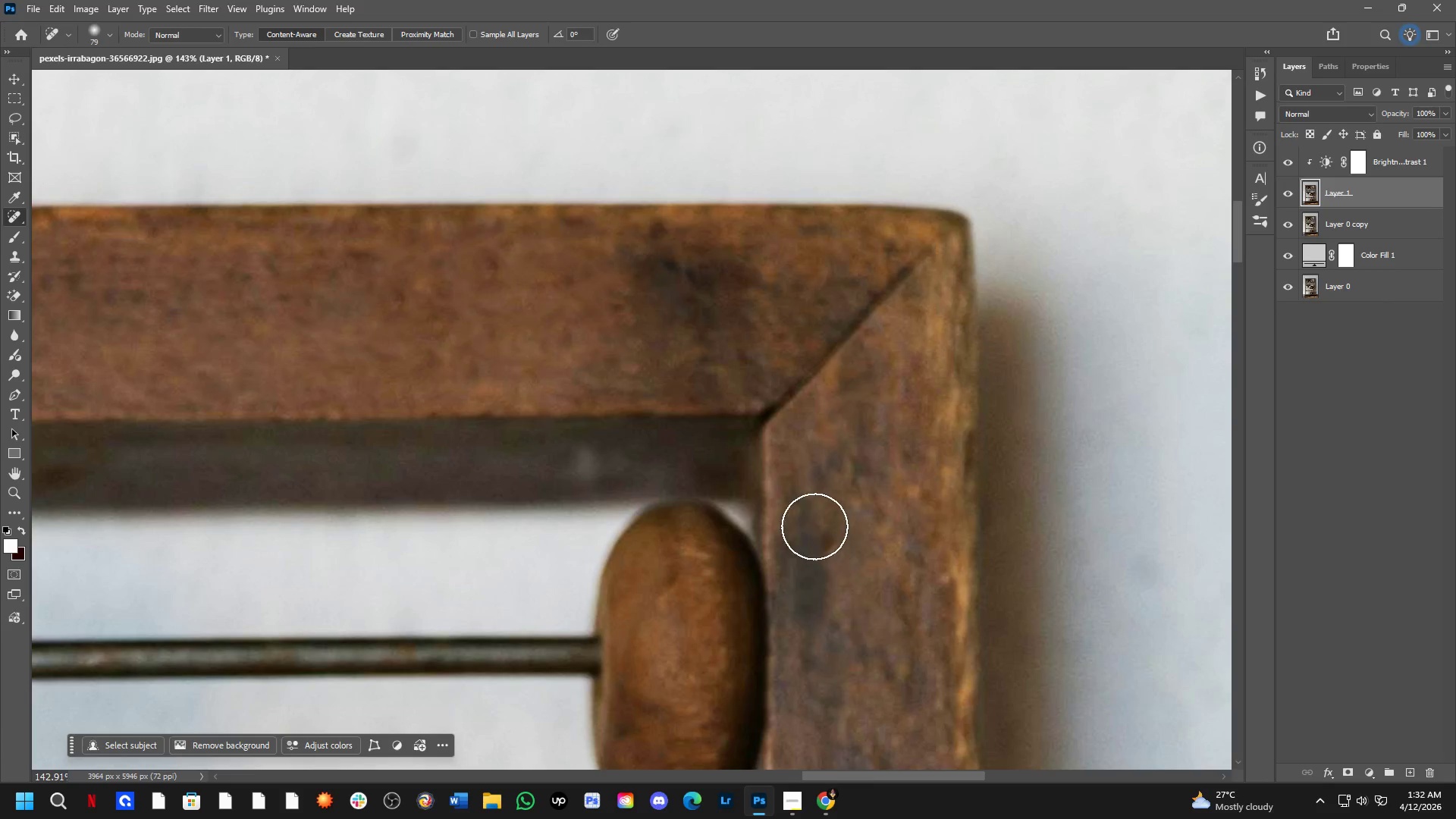 
left_click_drag(start_coordinate=[812, 527], to_coordinate=[805, 736])
 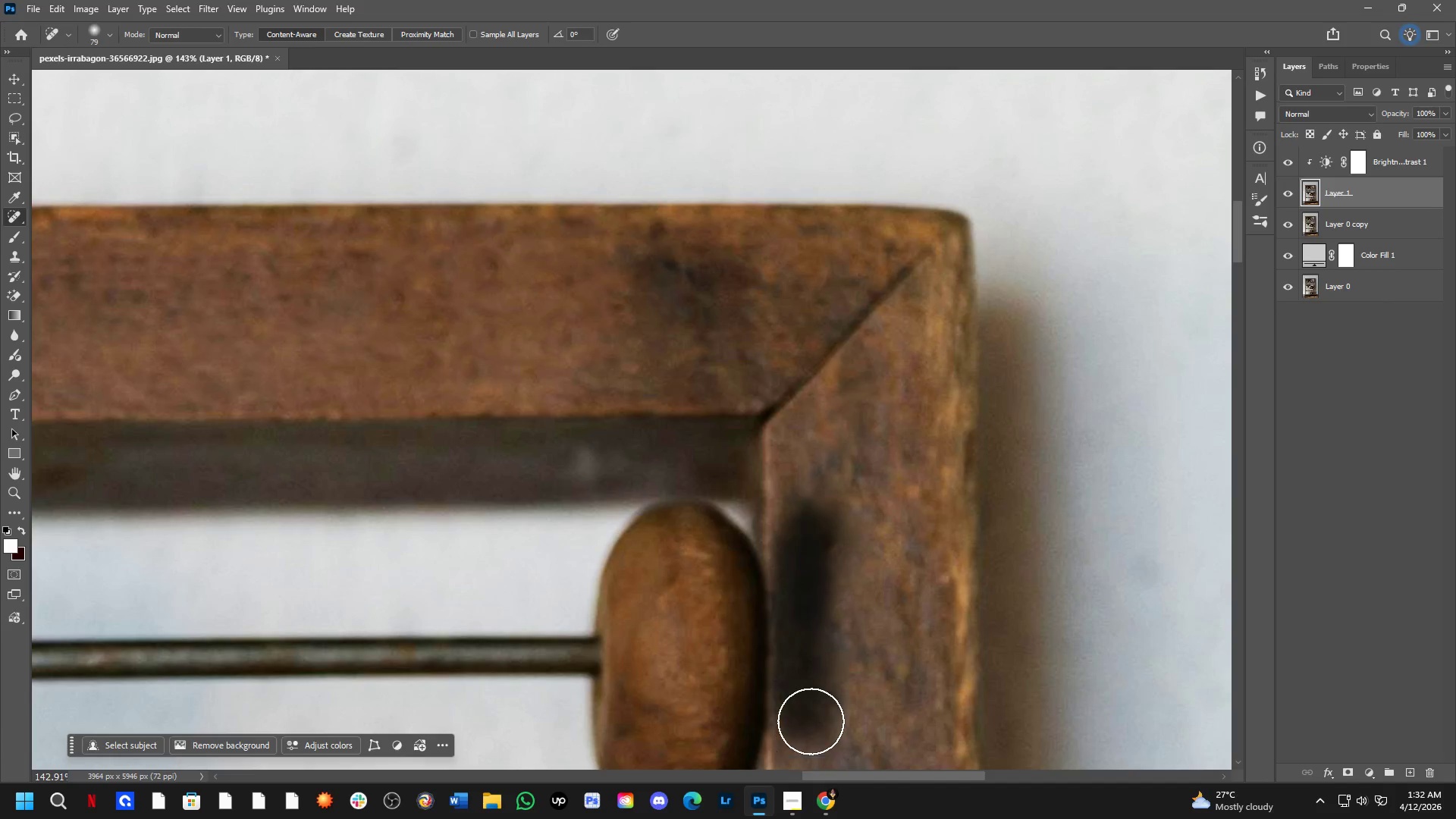 
key(Shift+ShiftLeft)
 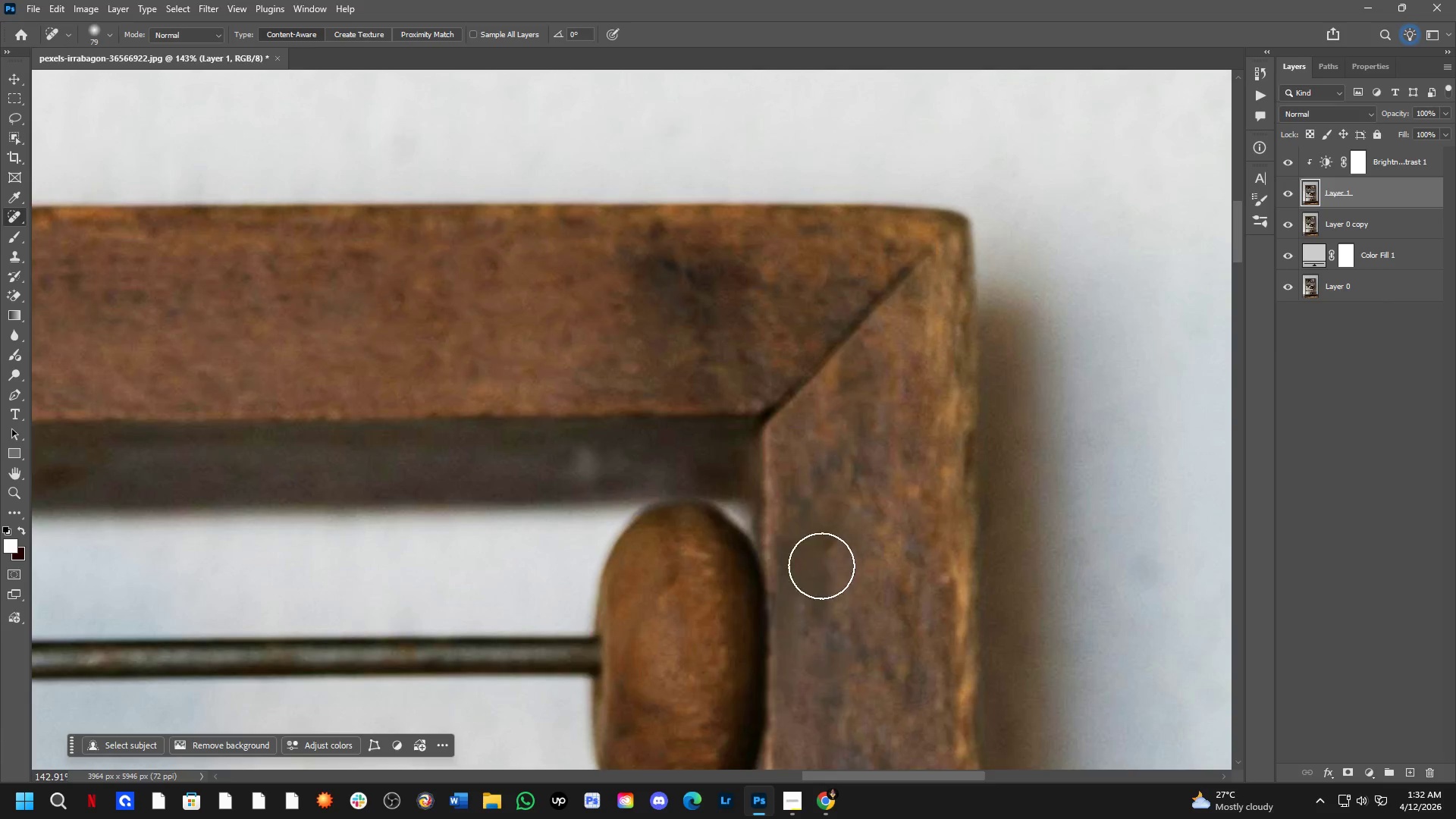 
hold_key(key=Space, duration=0.61)
 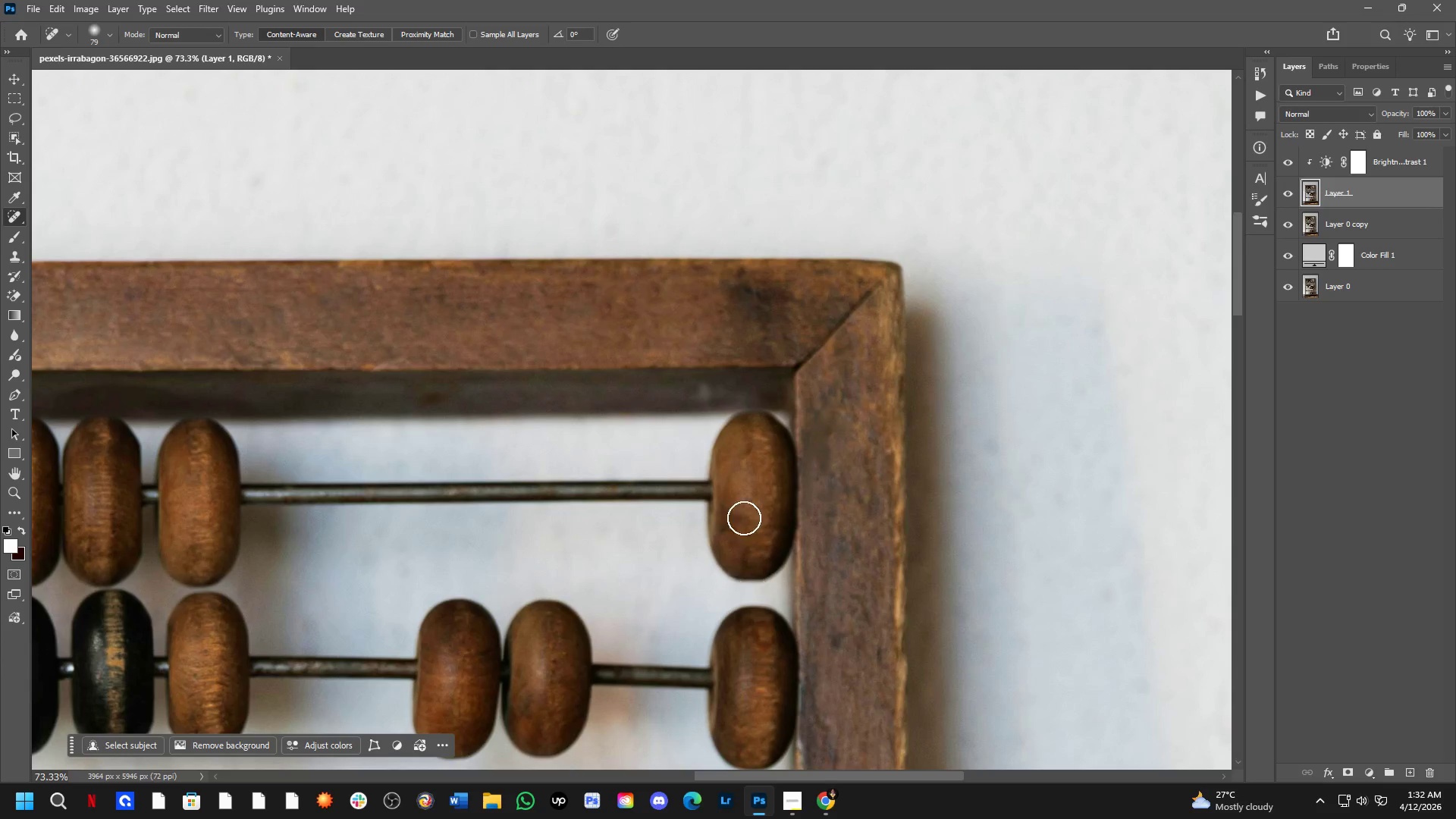 
left_click_drag(start_coordinate=[901, 676], to_coordinate=[882, 601])
 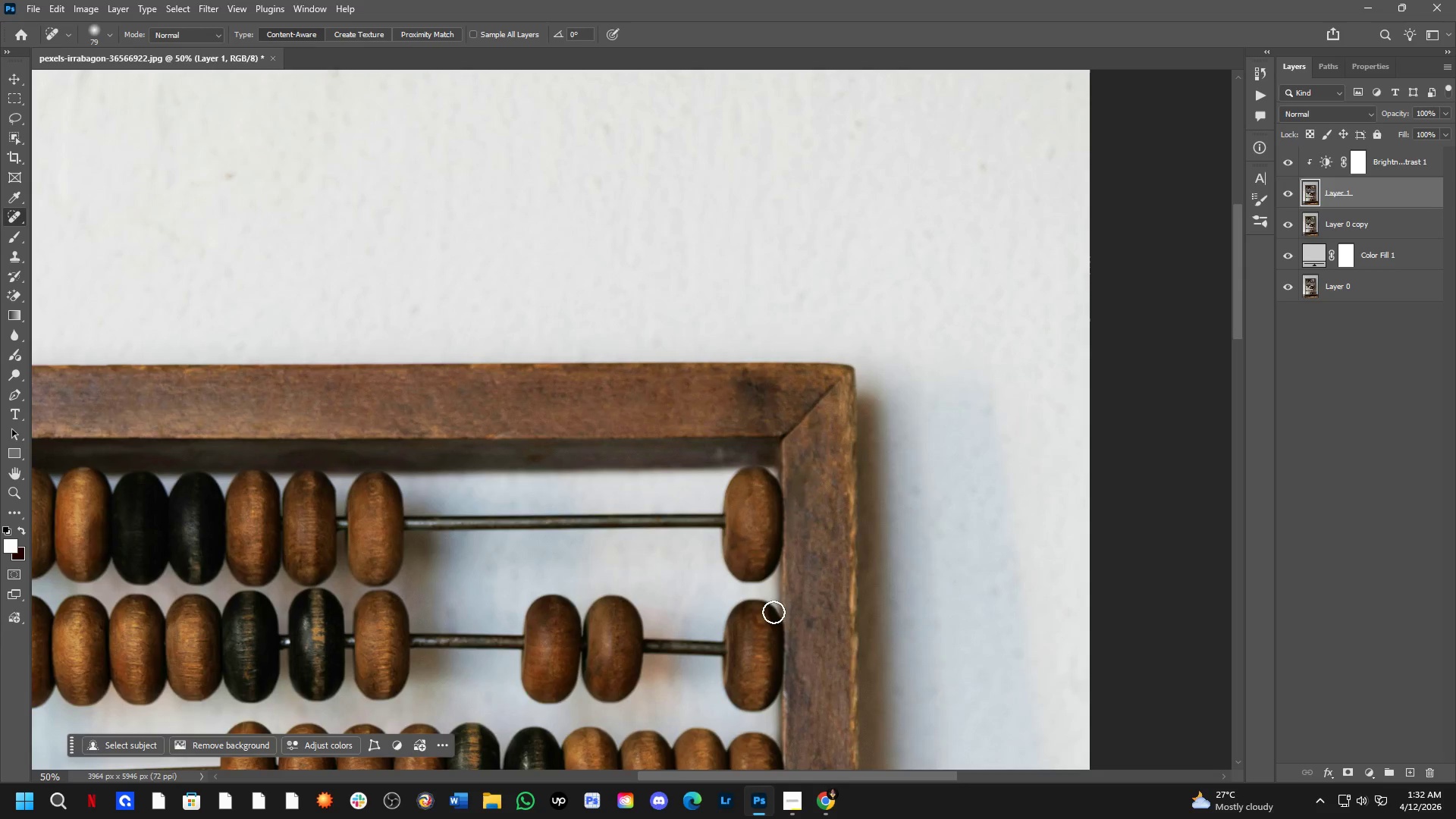 
scroll: coordinate [821, 565], scroll_direction: down, amount: 3.0
 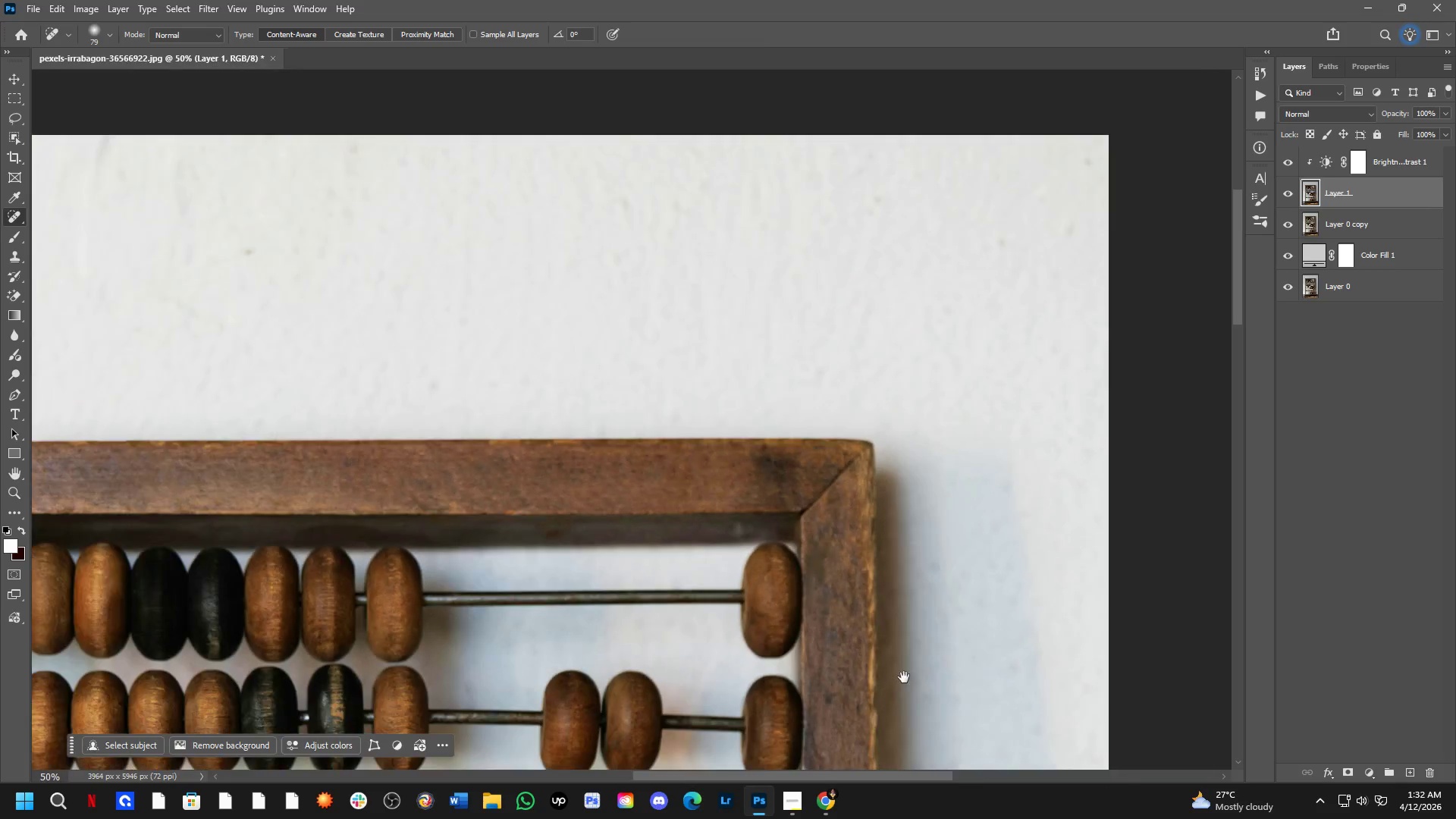 
key(Shift+ShiftLeft)
 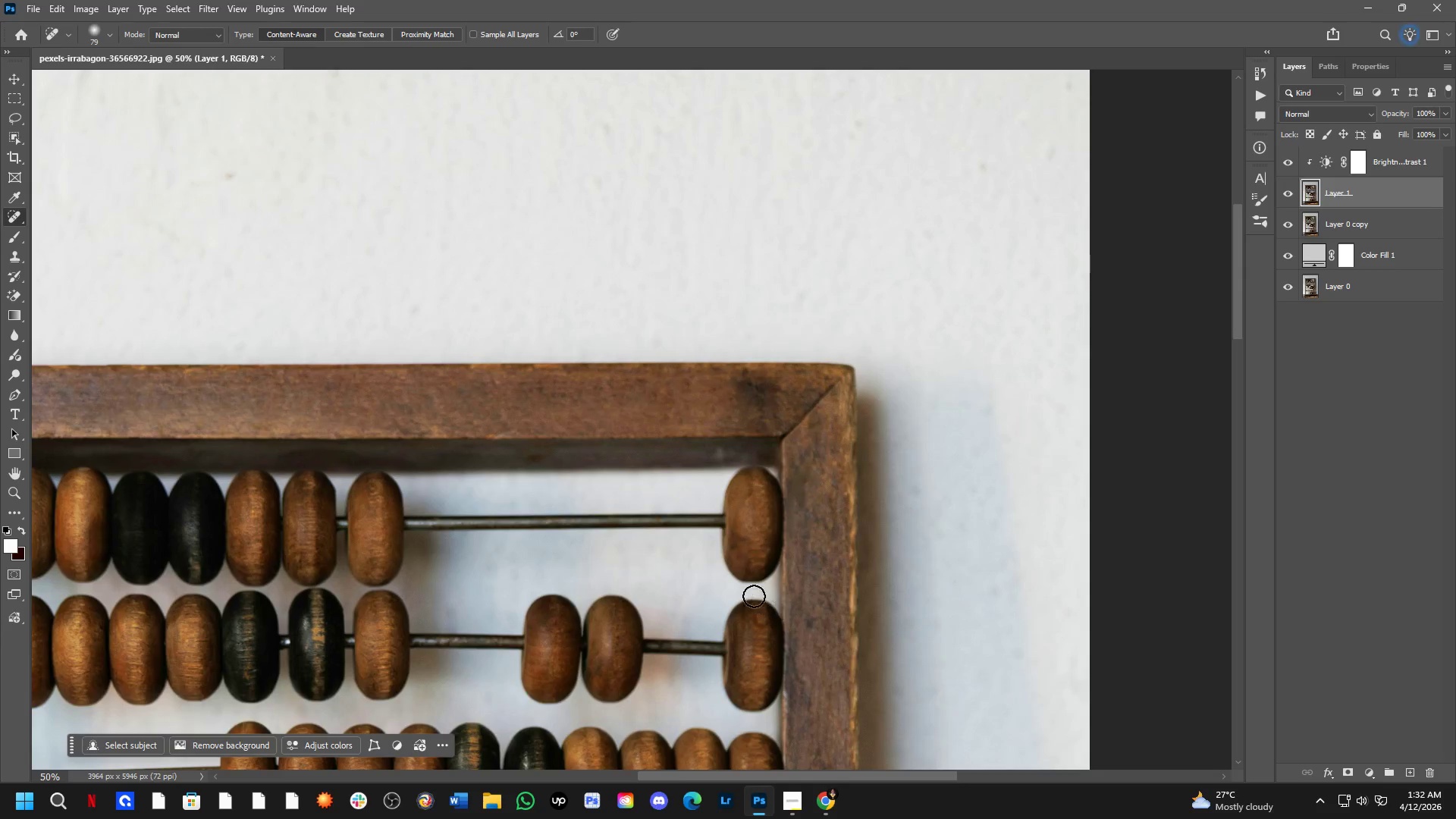 
key(Shift+ShiftLeft)
 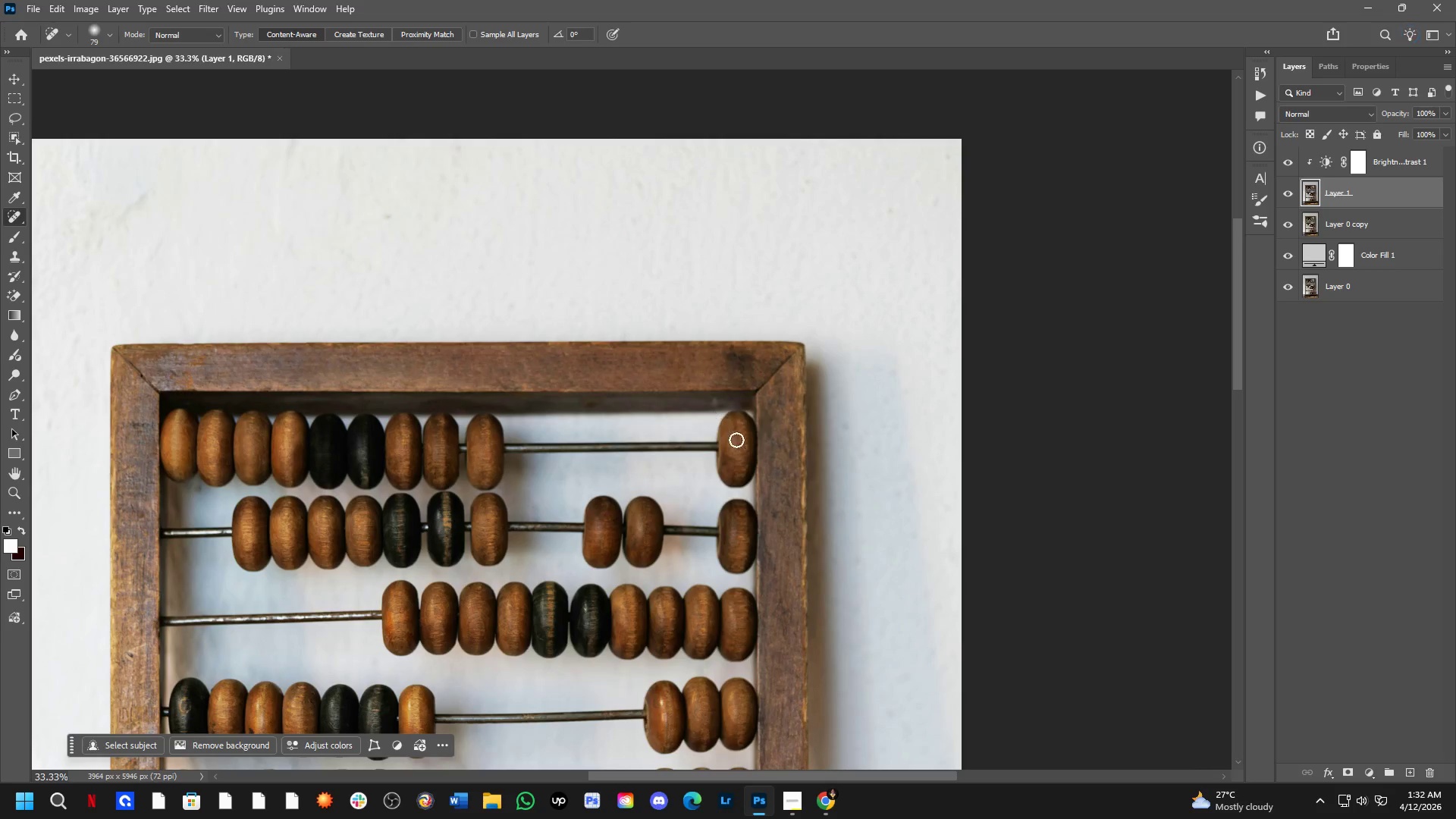 
hold_key(key=Space, duration=0.55)
 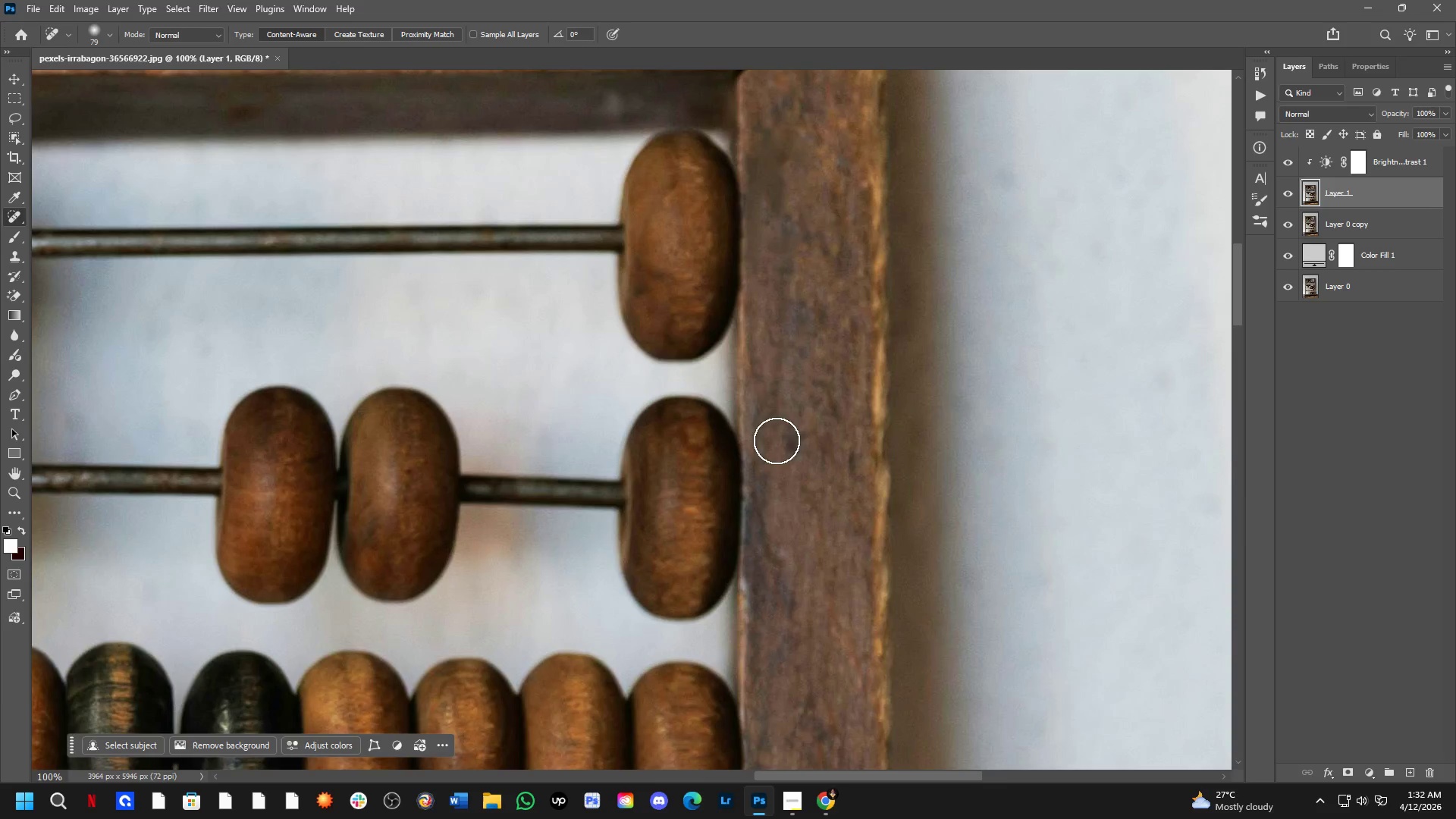 
left_click_drag(start_coordinate=[799, 580], to_coordinate=[789, 526])
 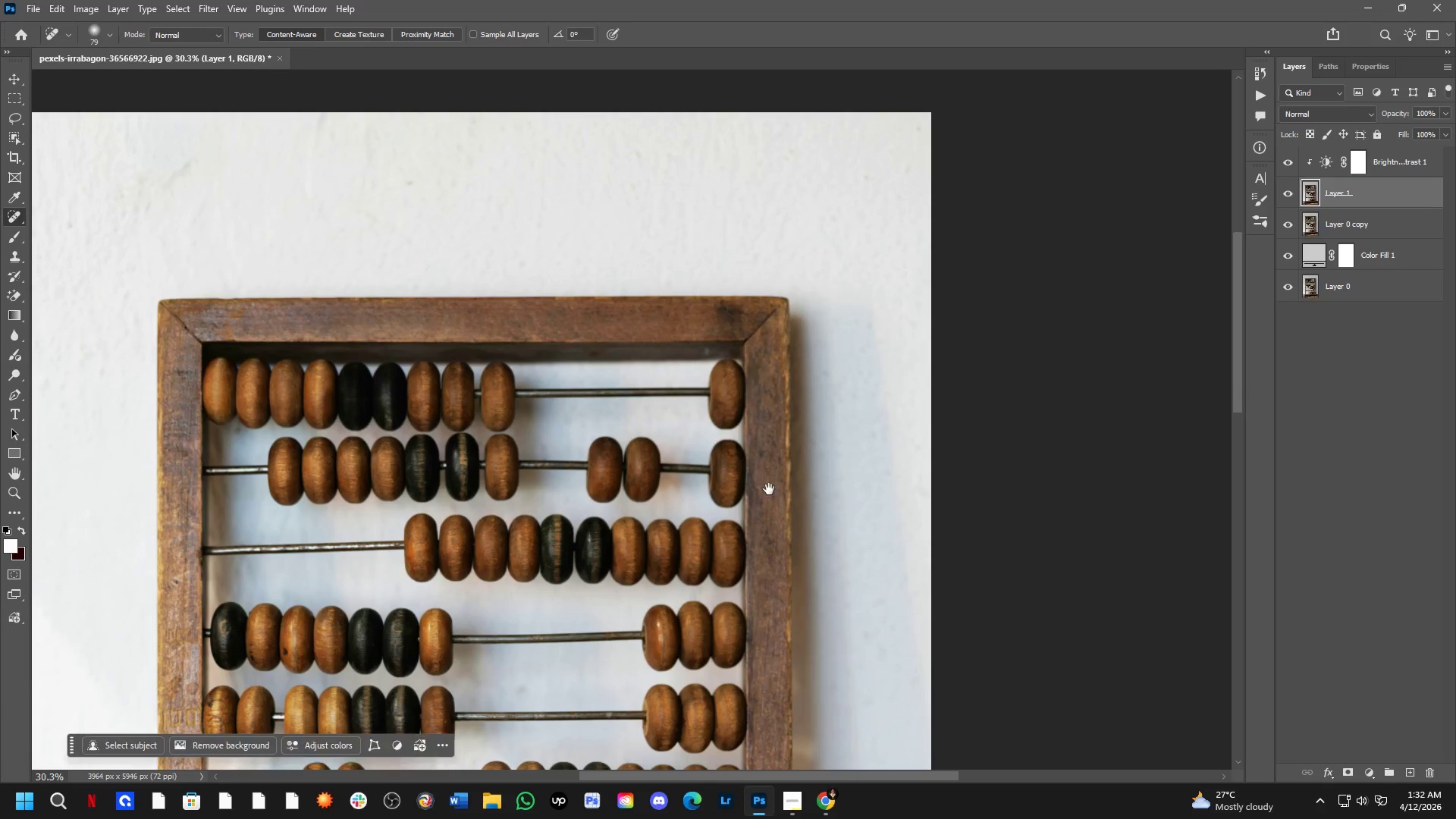 
scroll: coordinate [738, 444], scroll_direction: none, amount: 0.0
 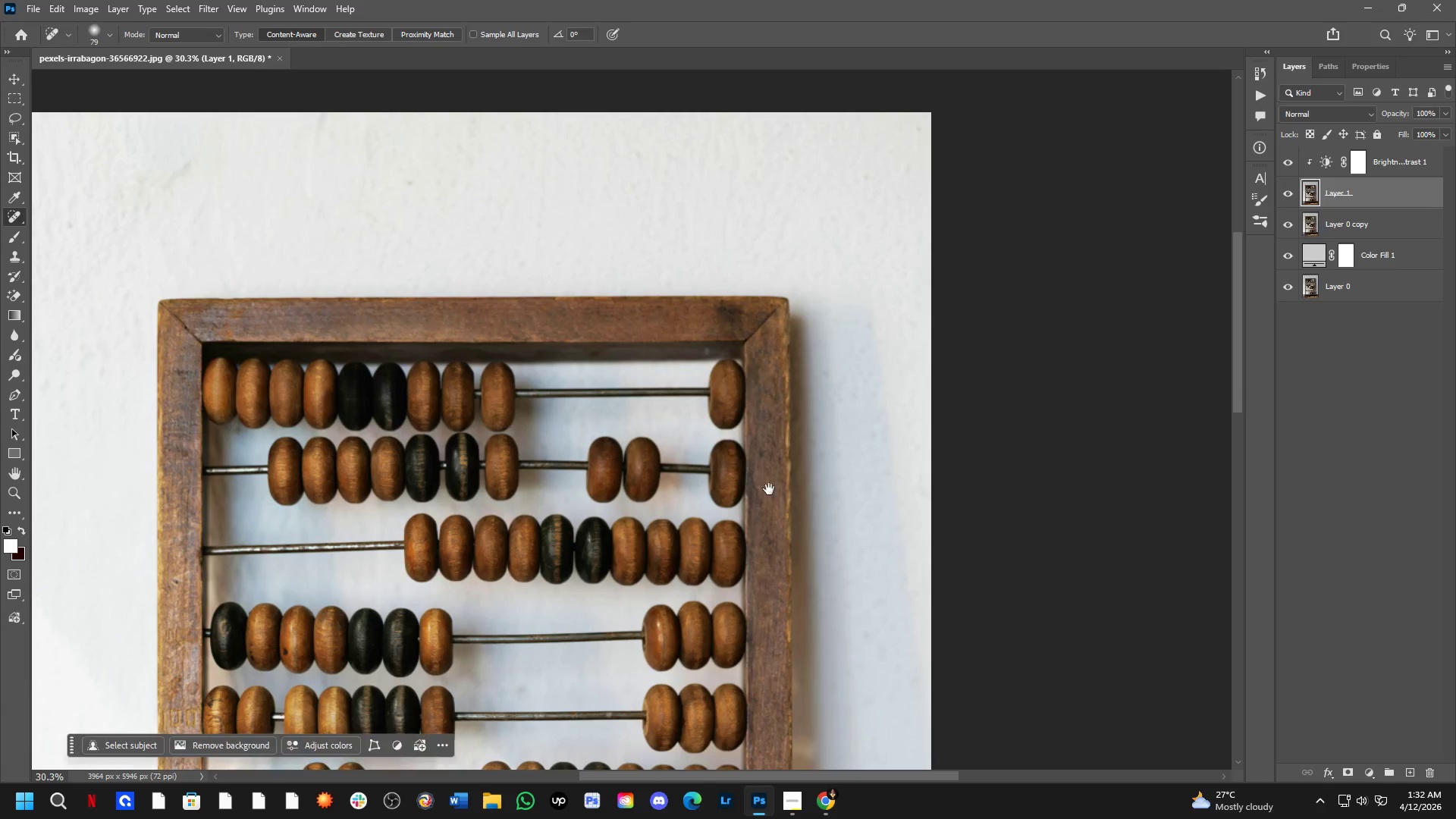 
hold_key(key=ShiftLeft, duration=0.33)
 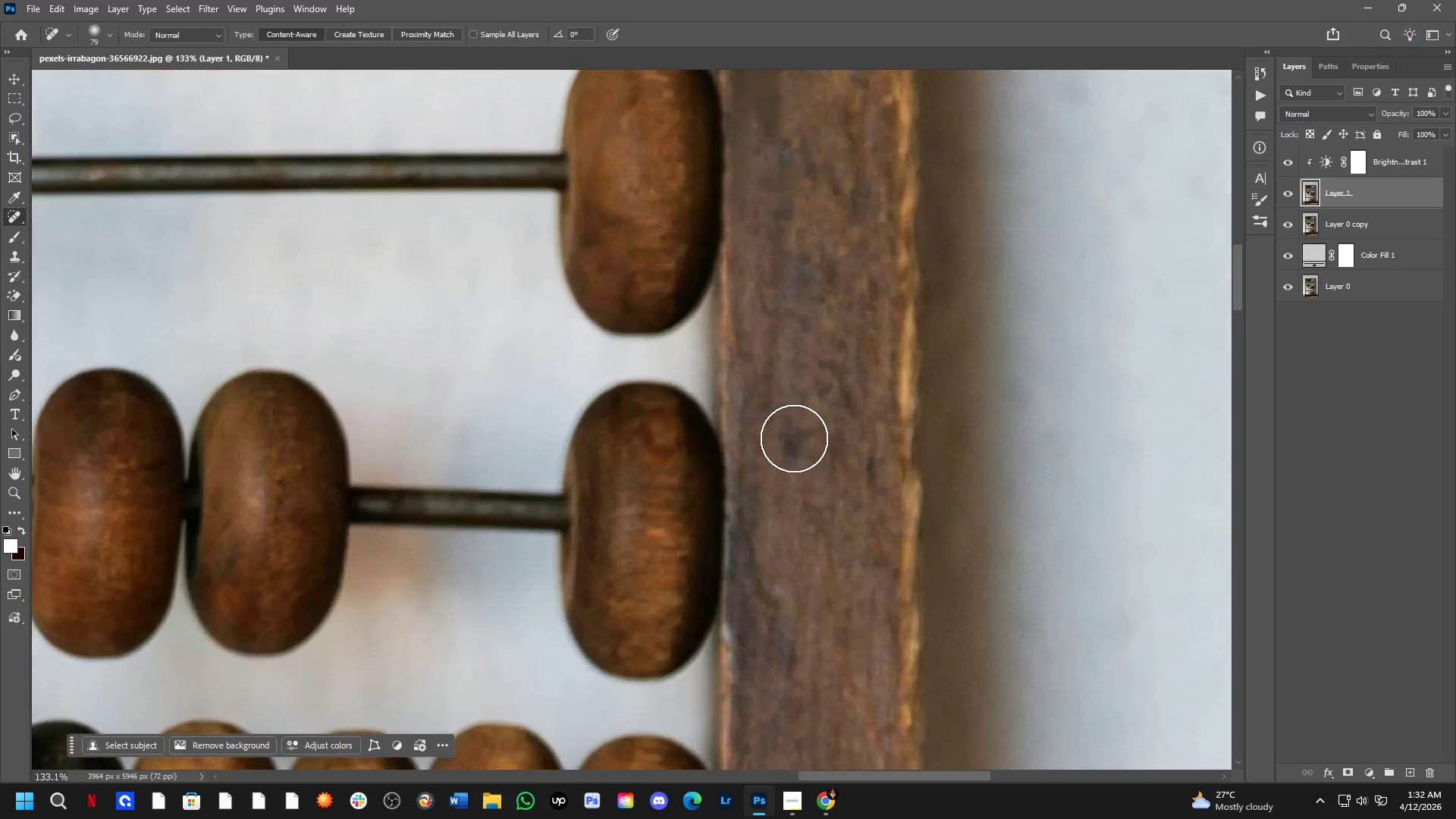 
left_click_drag(start_coordinate=[794, 428], to_coordinate=[790, 468])
 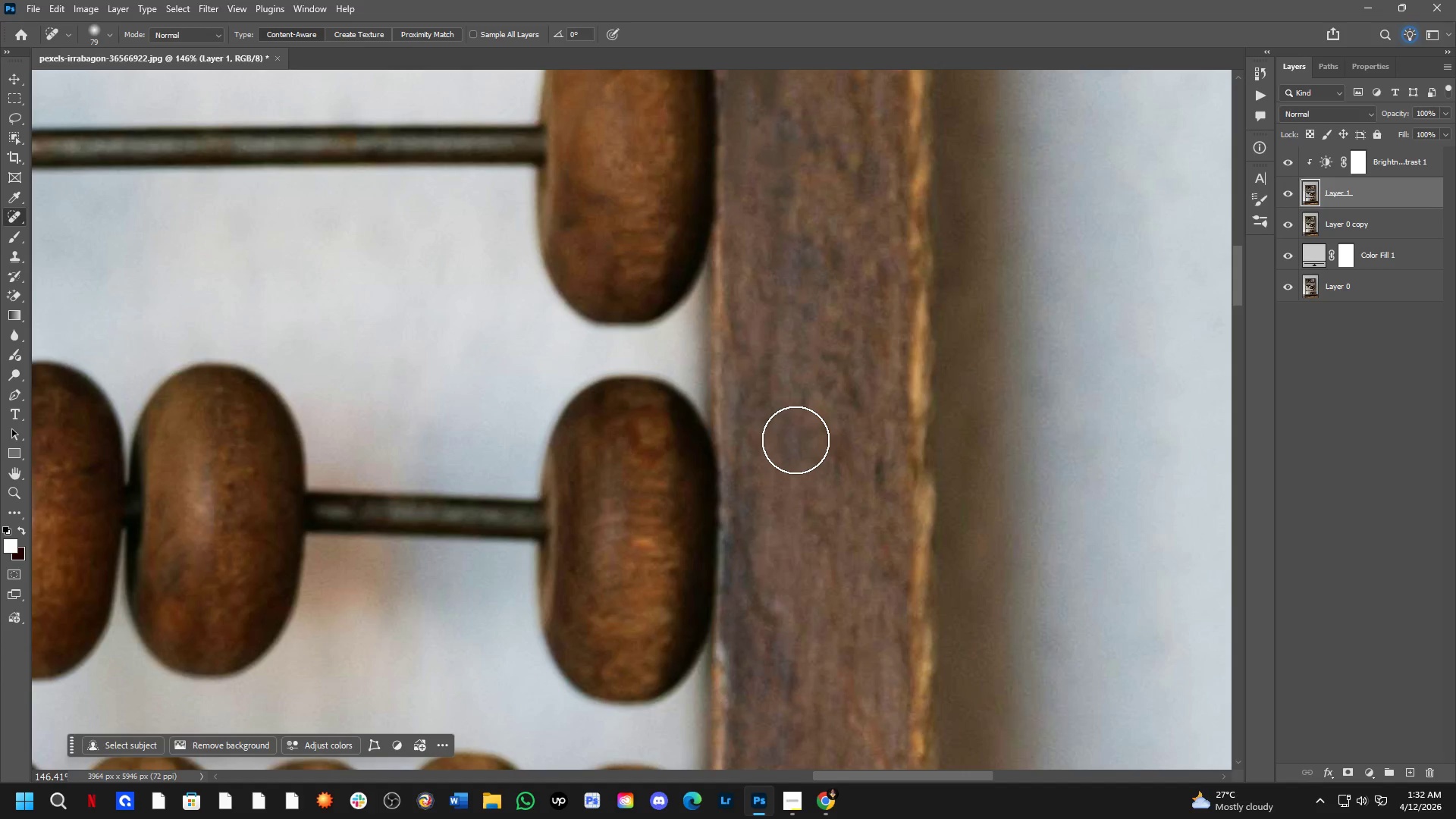 
scroll: coordinate [794, 438], scroll_direction: up, amount: 8.0
 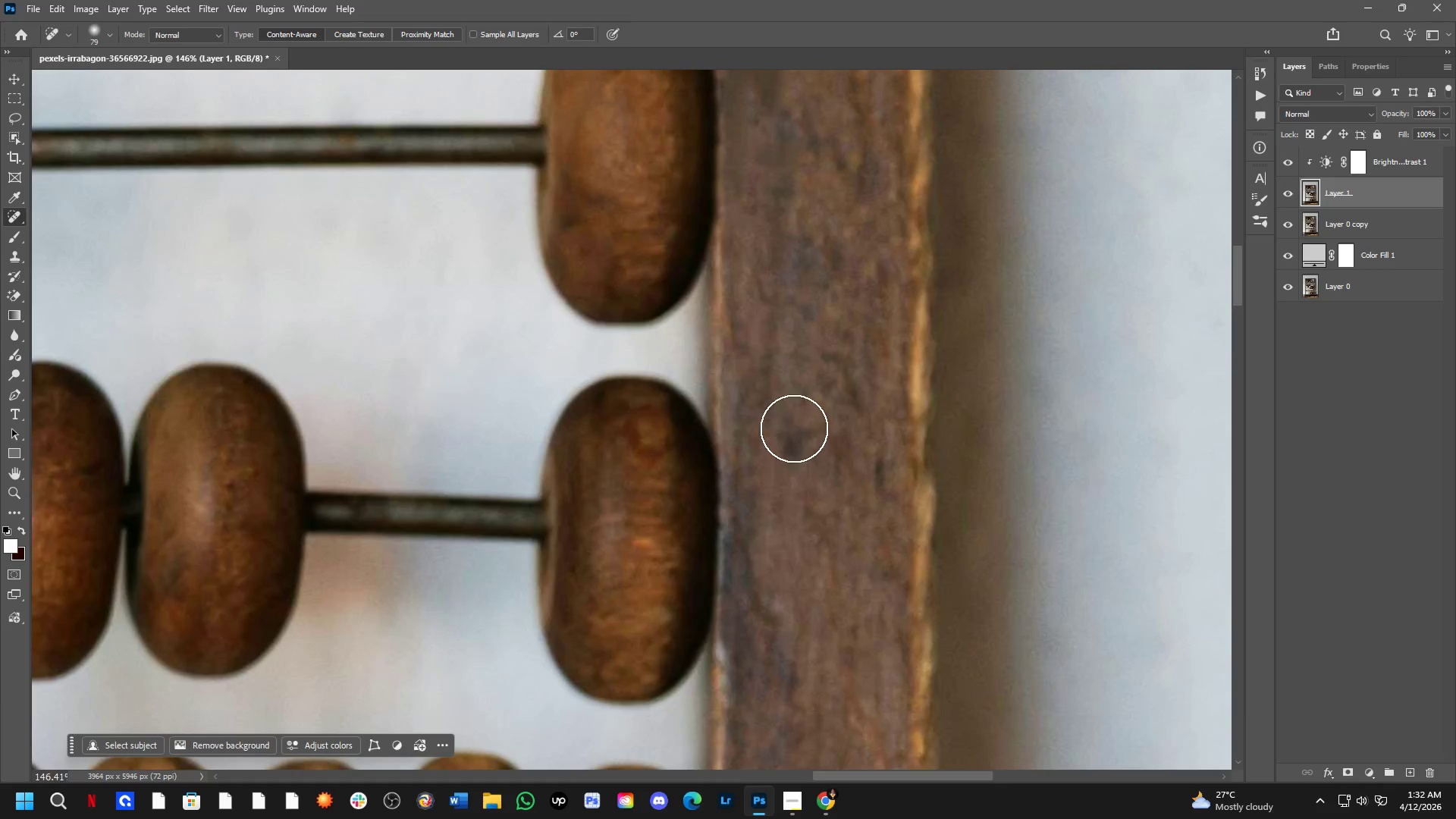 
scroll: coordinate [412, 575], scroll_direction: down, amount: 9.0
 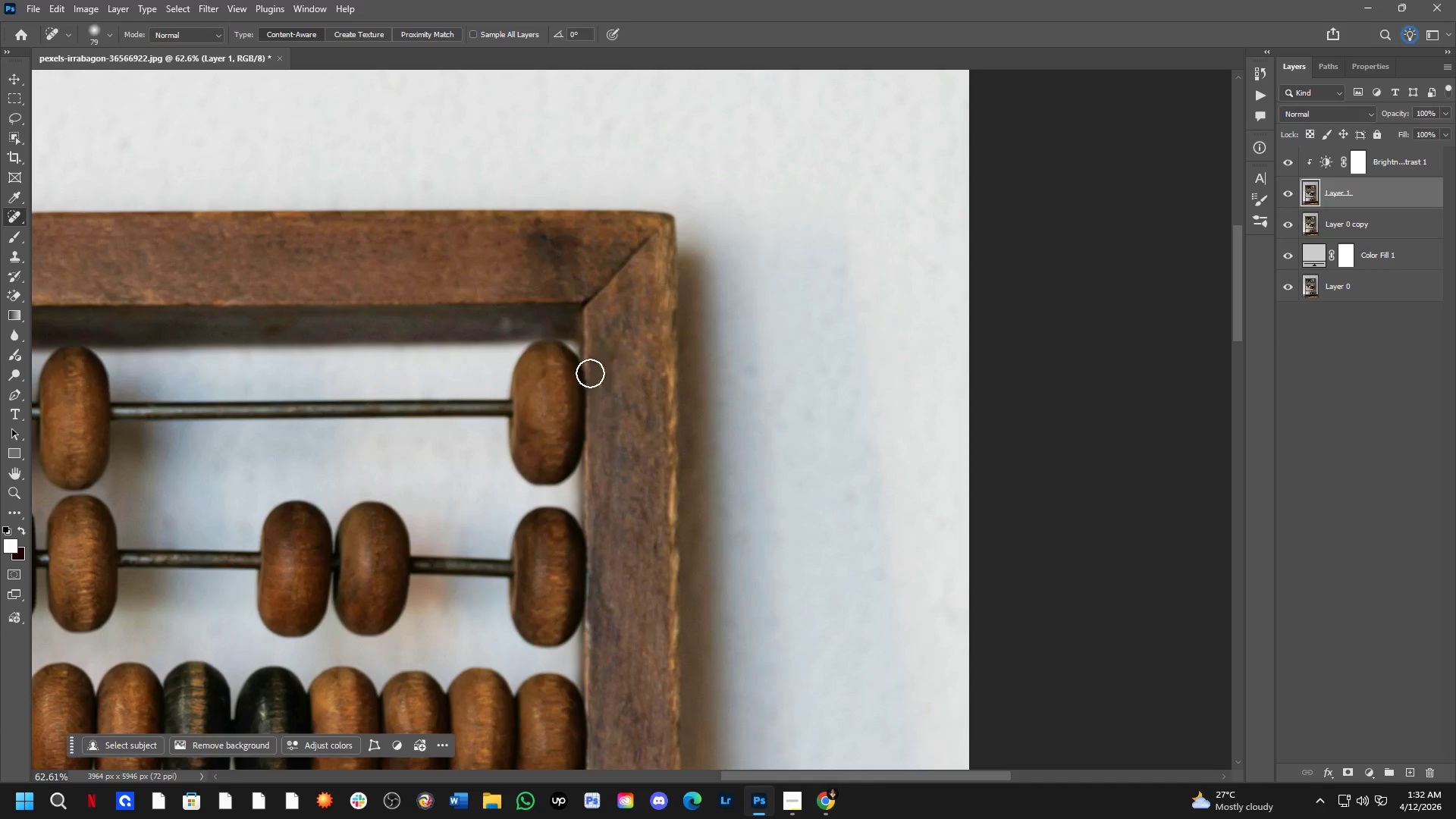 
left_click_drag(start_coordinate=[662, 562], to_coordinate=[664, 570])
 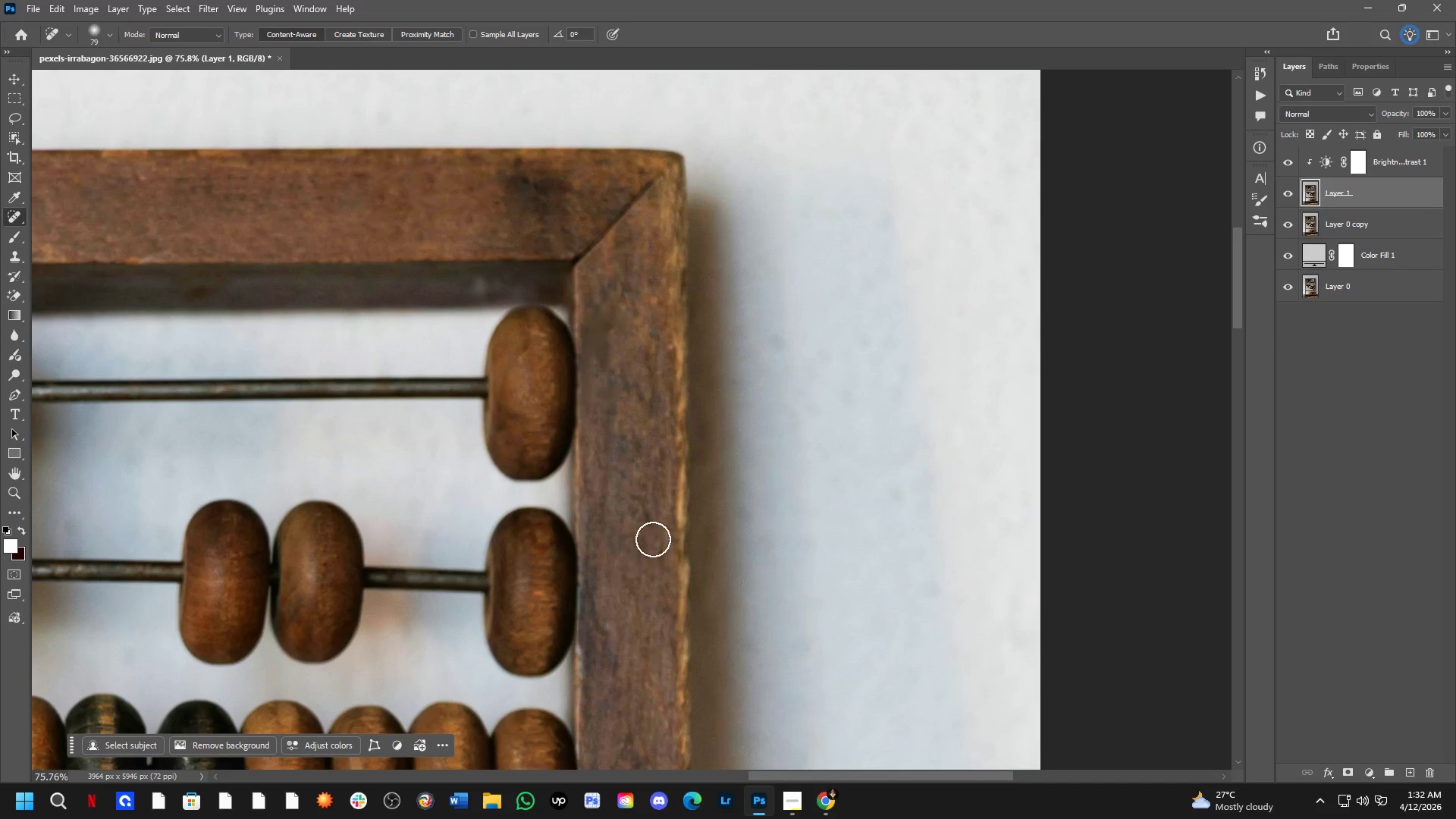 
scroll: coordinate [630, 512], scroll_direction: up, amount: 2.0
 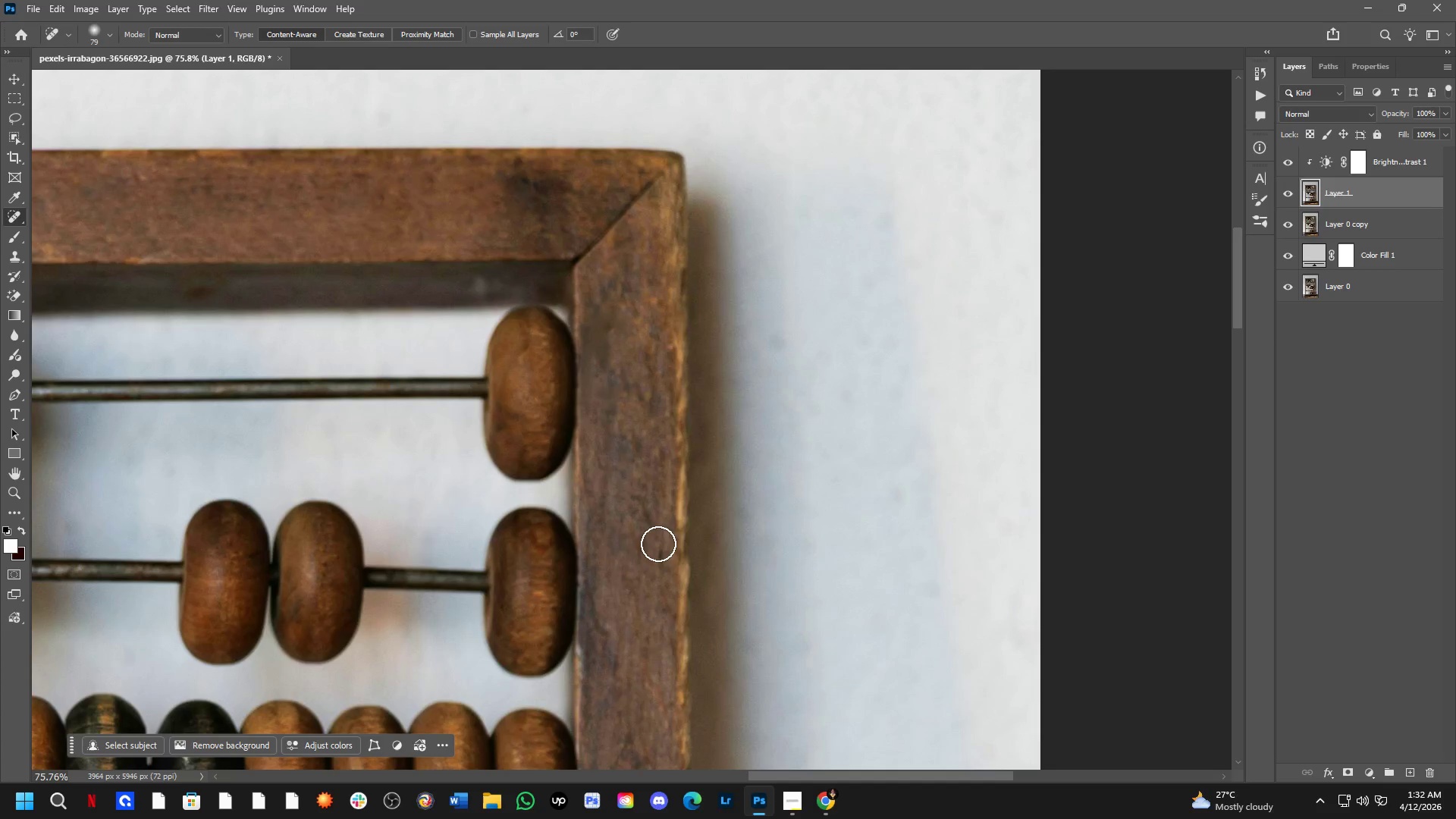 
left_click_drag(start_coordinate=[652, 526], to_coordinate=[638, 503])
 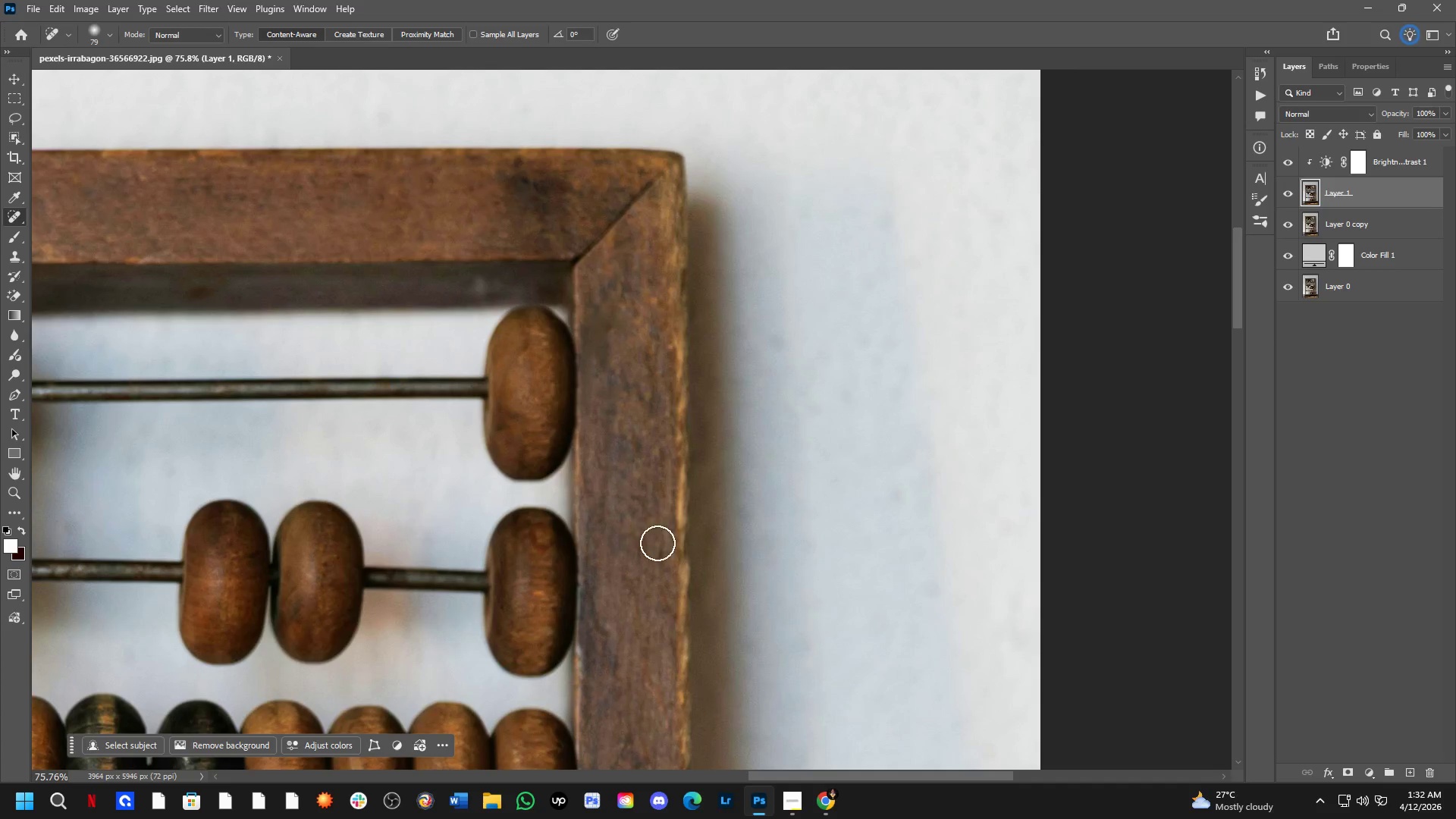 
left_click_drag(start_coordinate=[660, 549], to_coordinate=[657, 573])
 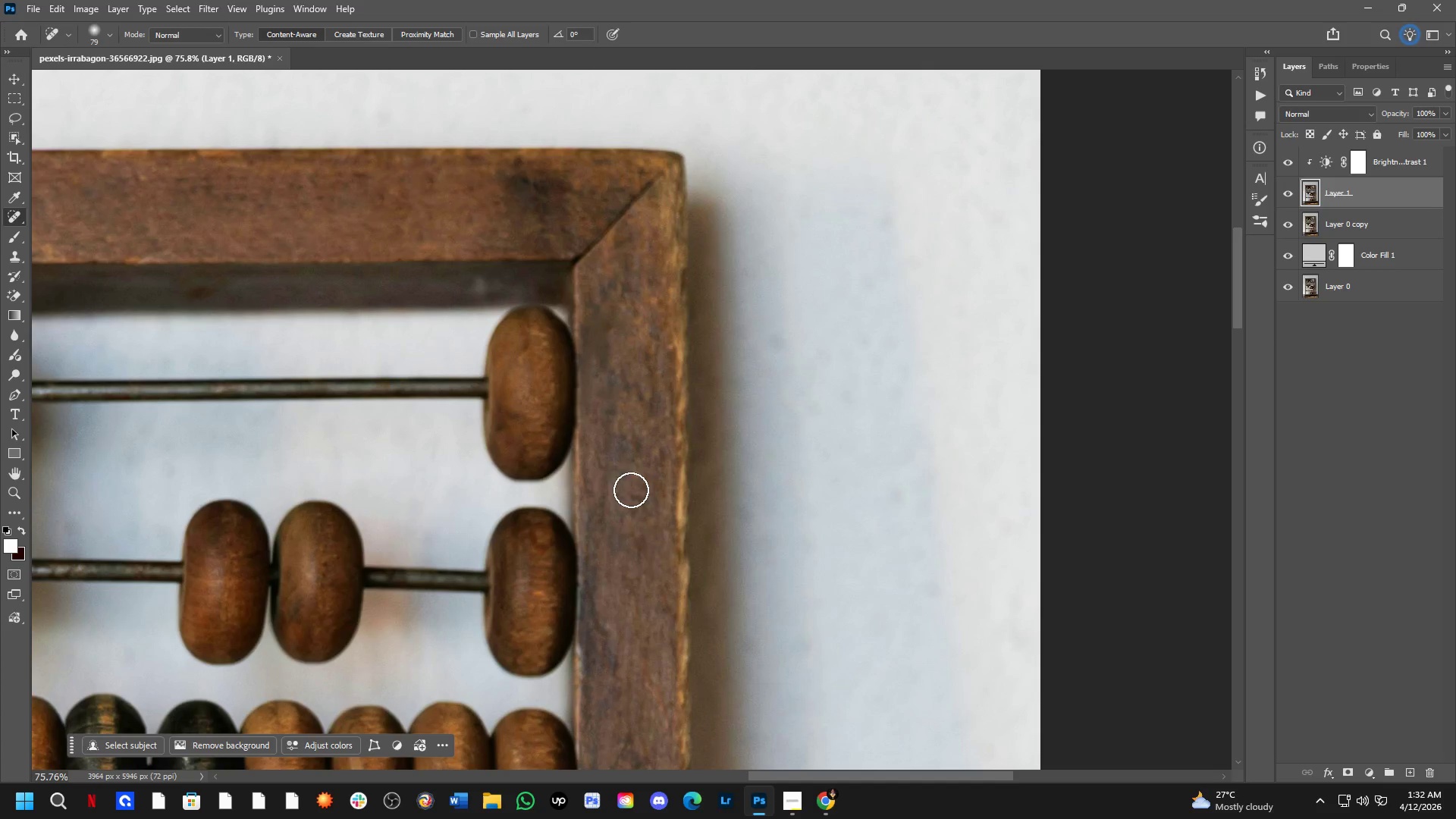 
left_click_drag(start_coordinate=[631, 490], to_coordinate=[636, 512])
 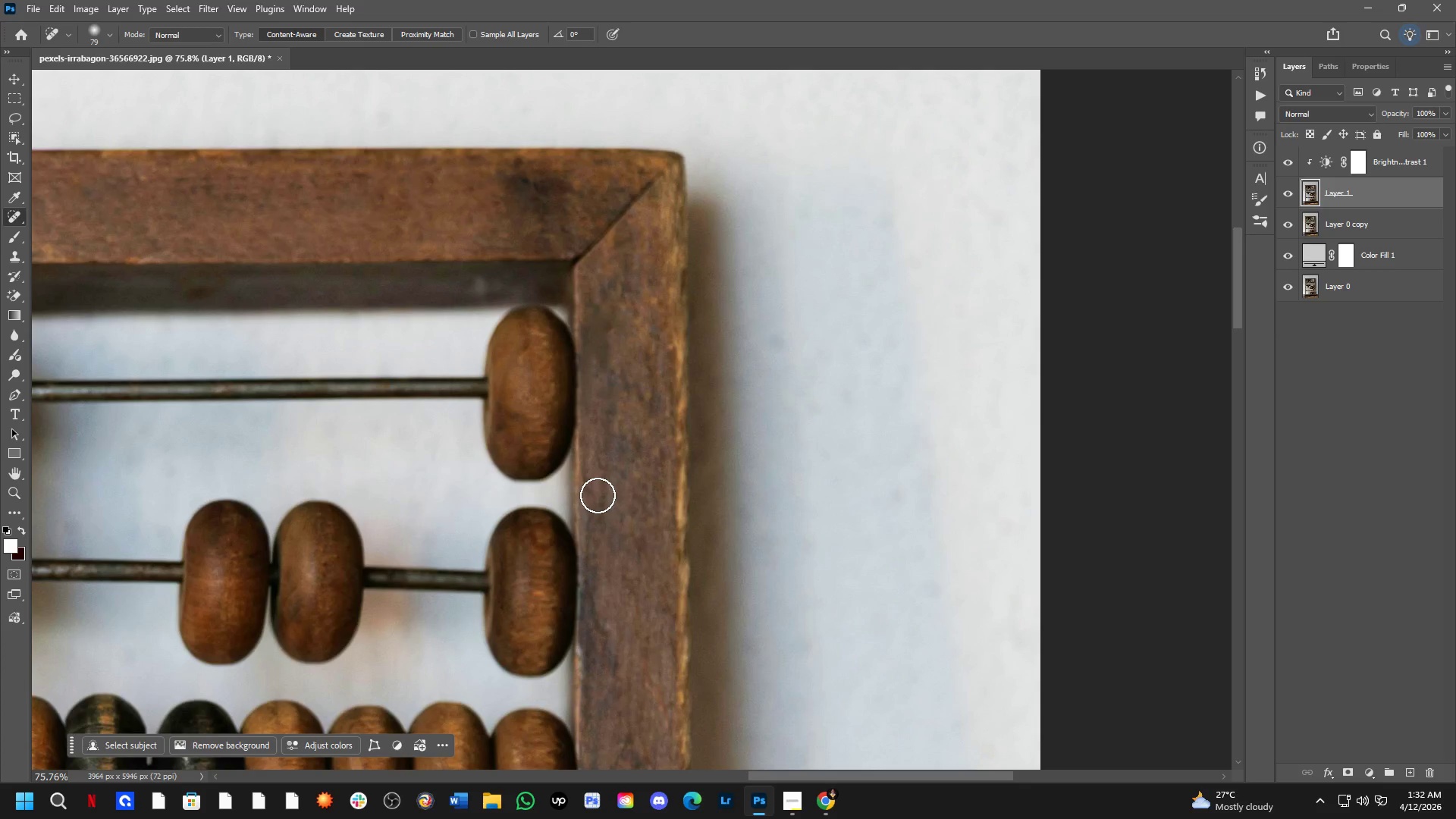 
scroll: coordinate [601, 600], scroll_direction: down, amount: 39.0
 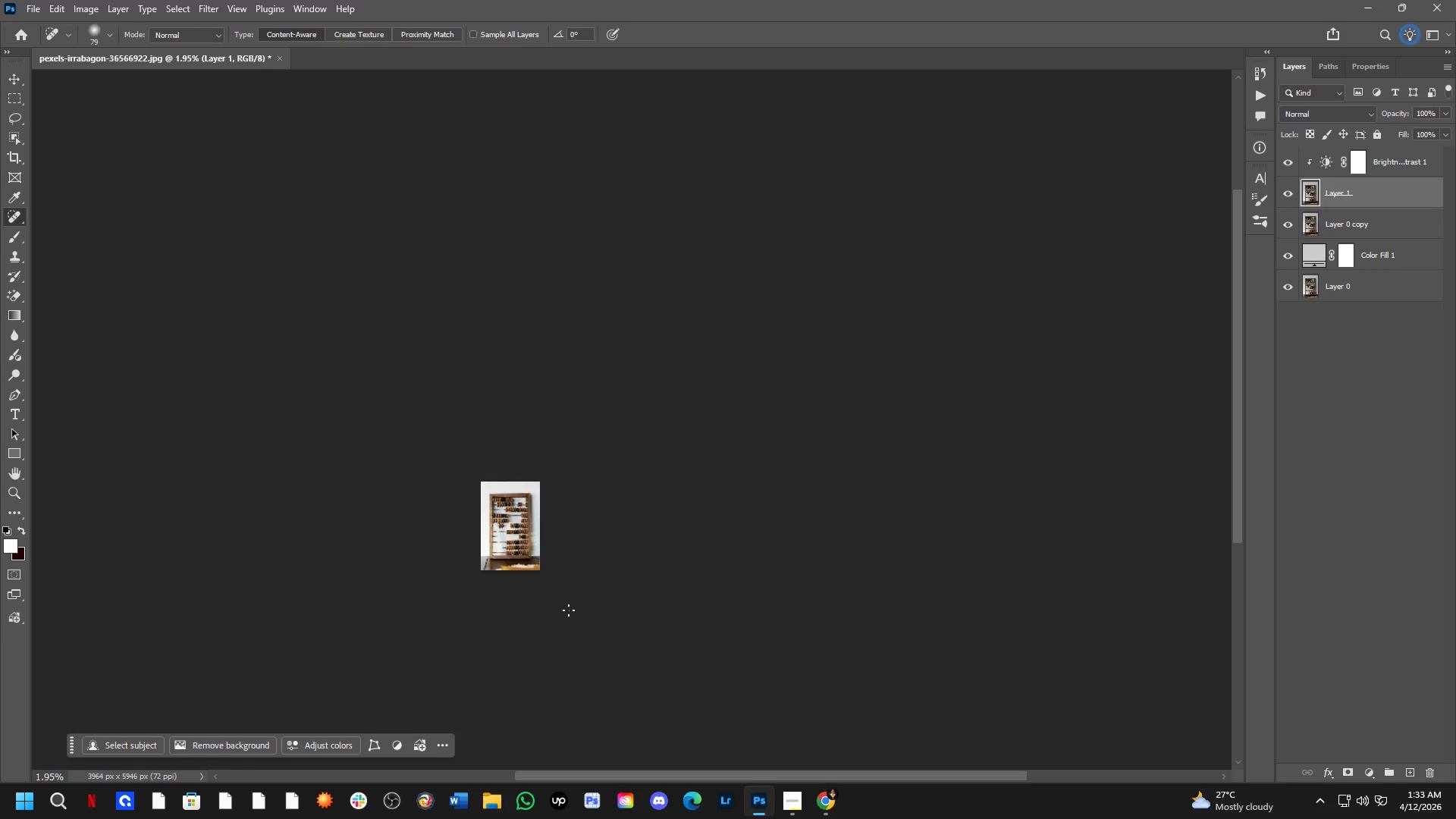 
scroll: coordinate [521, 560], scroll_direction: up, amount: 41.0
 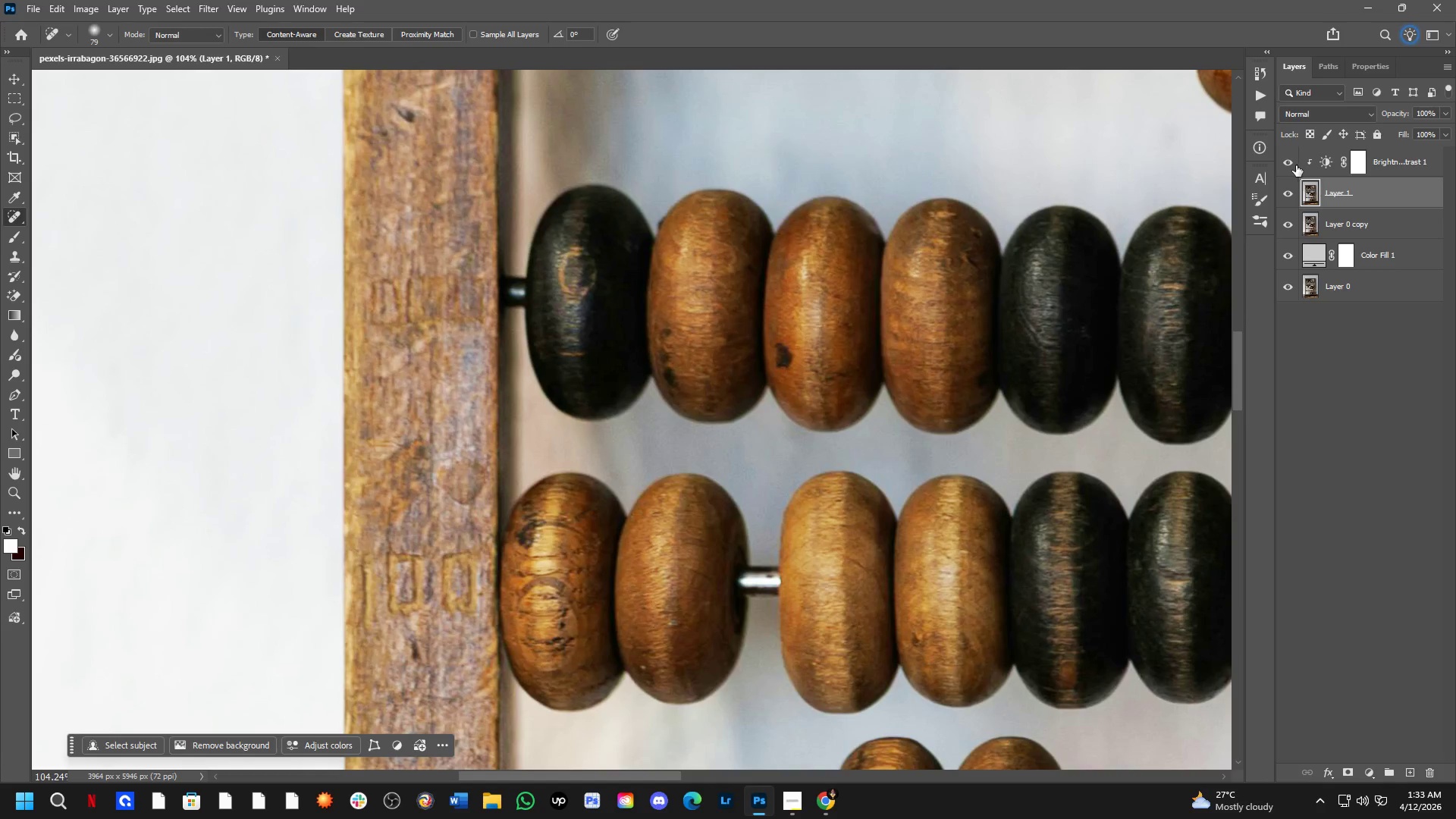 
double_click([1295, 165])
 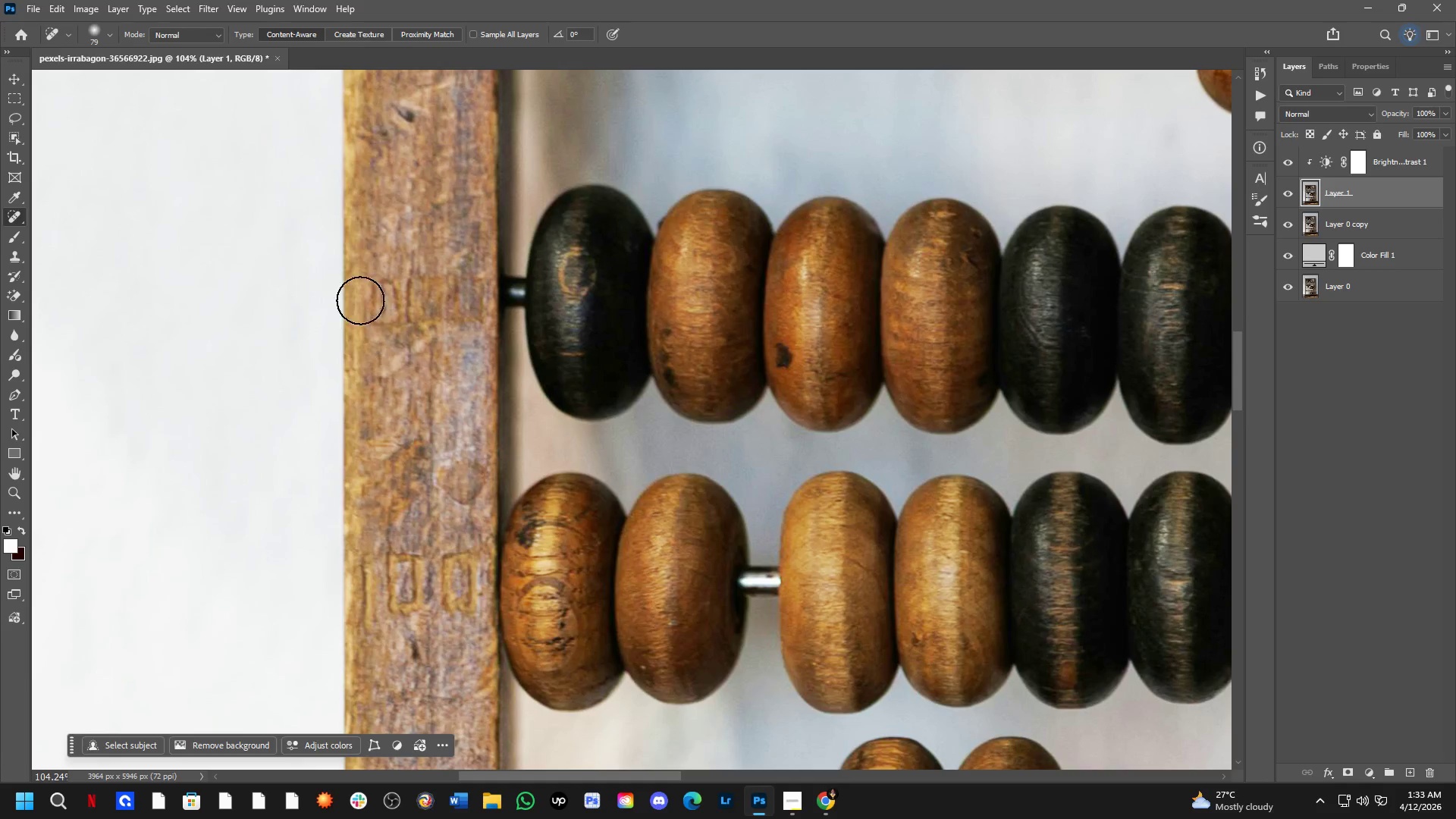 
scroll: coordinate [543, 514], scroll_direction: down, amount: 24.0
 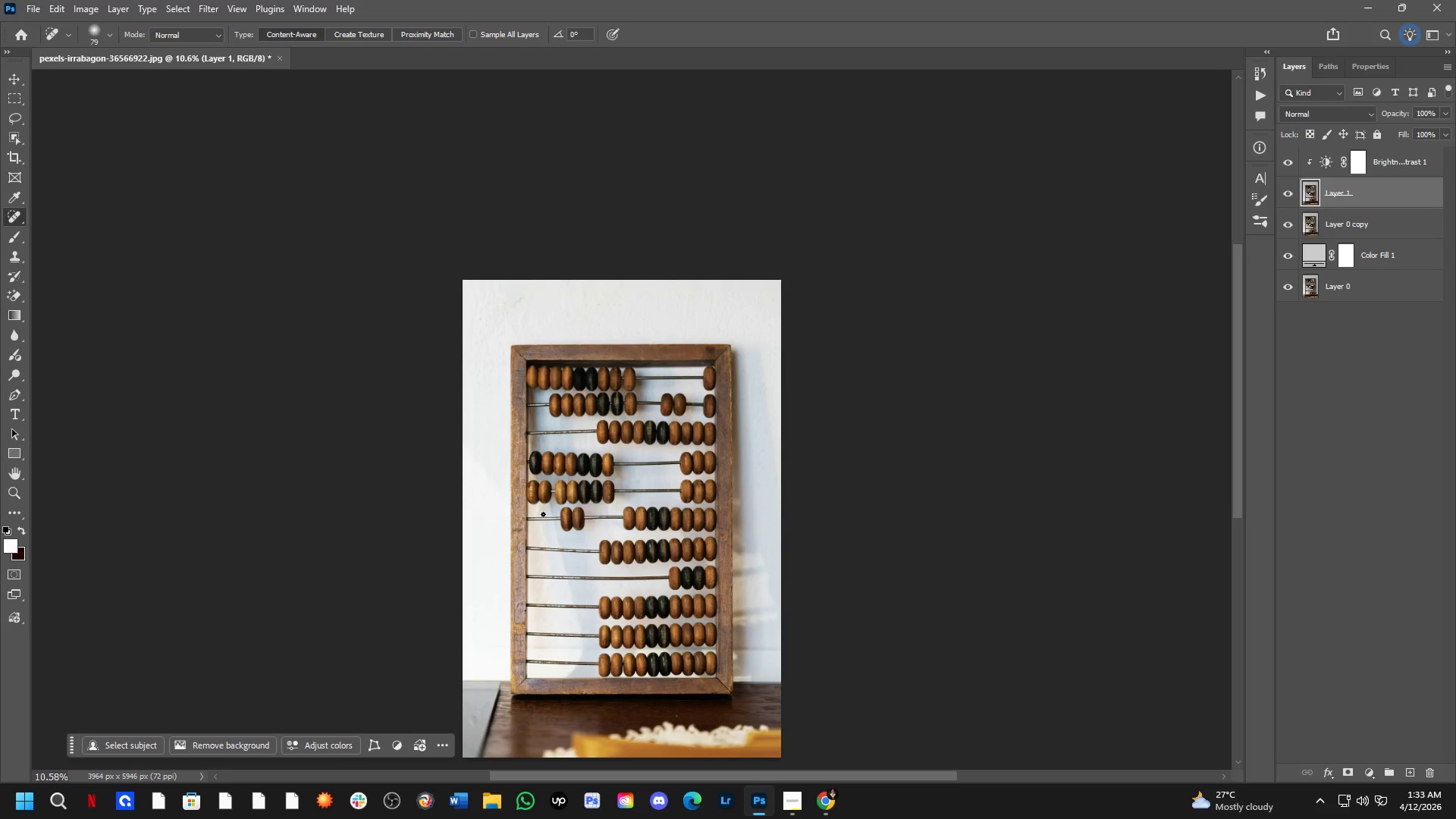 
scroll: coordinate [543, 514], scroll_direction: down, amount: 3.0
 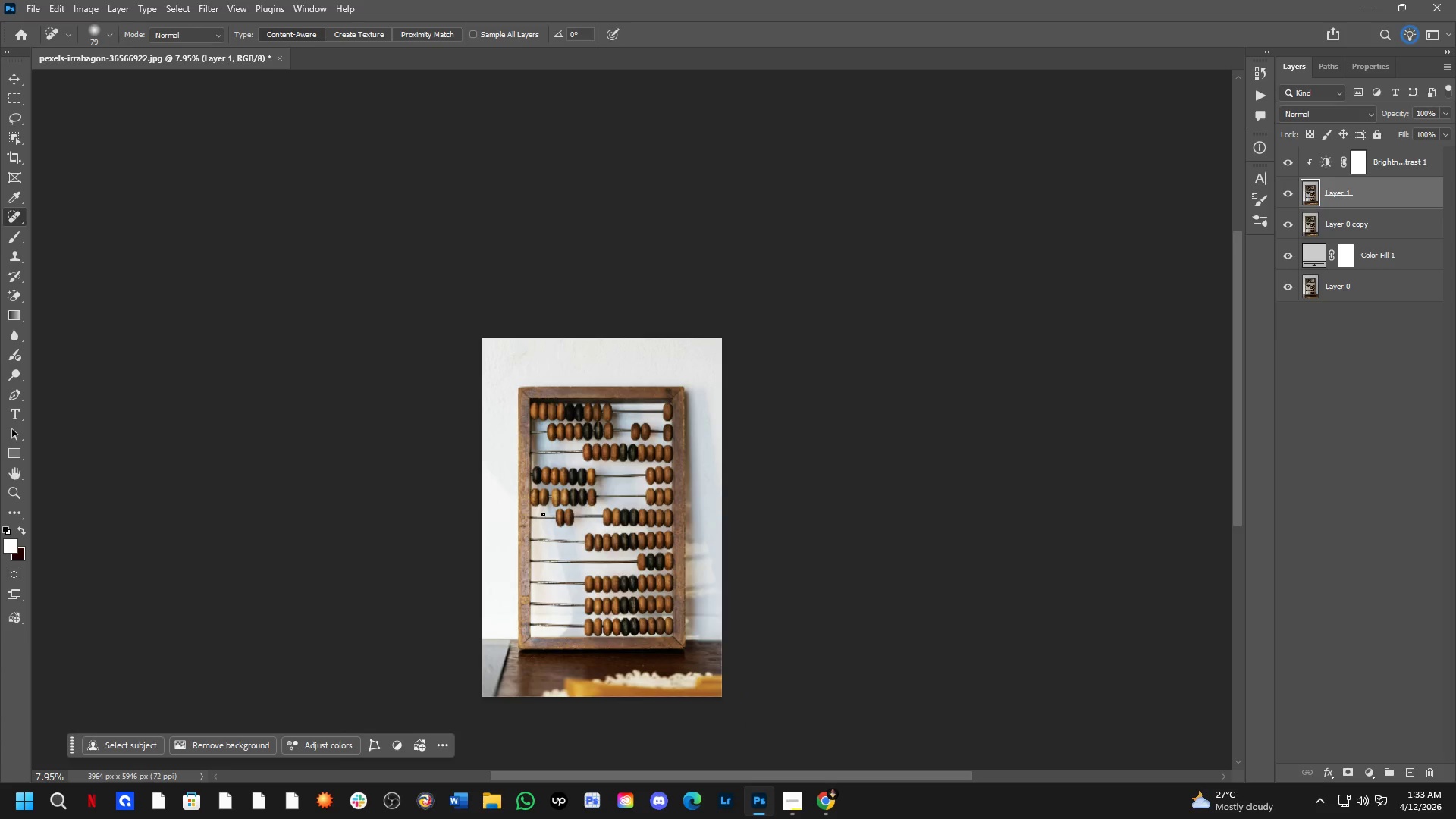 
scroll: coordinate [543, 510], scroll_direction: up, amount: 7.0
 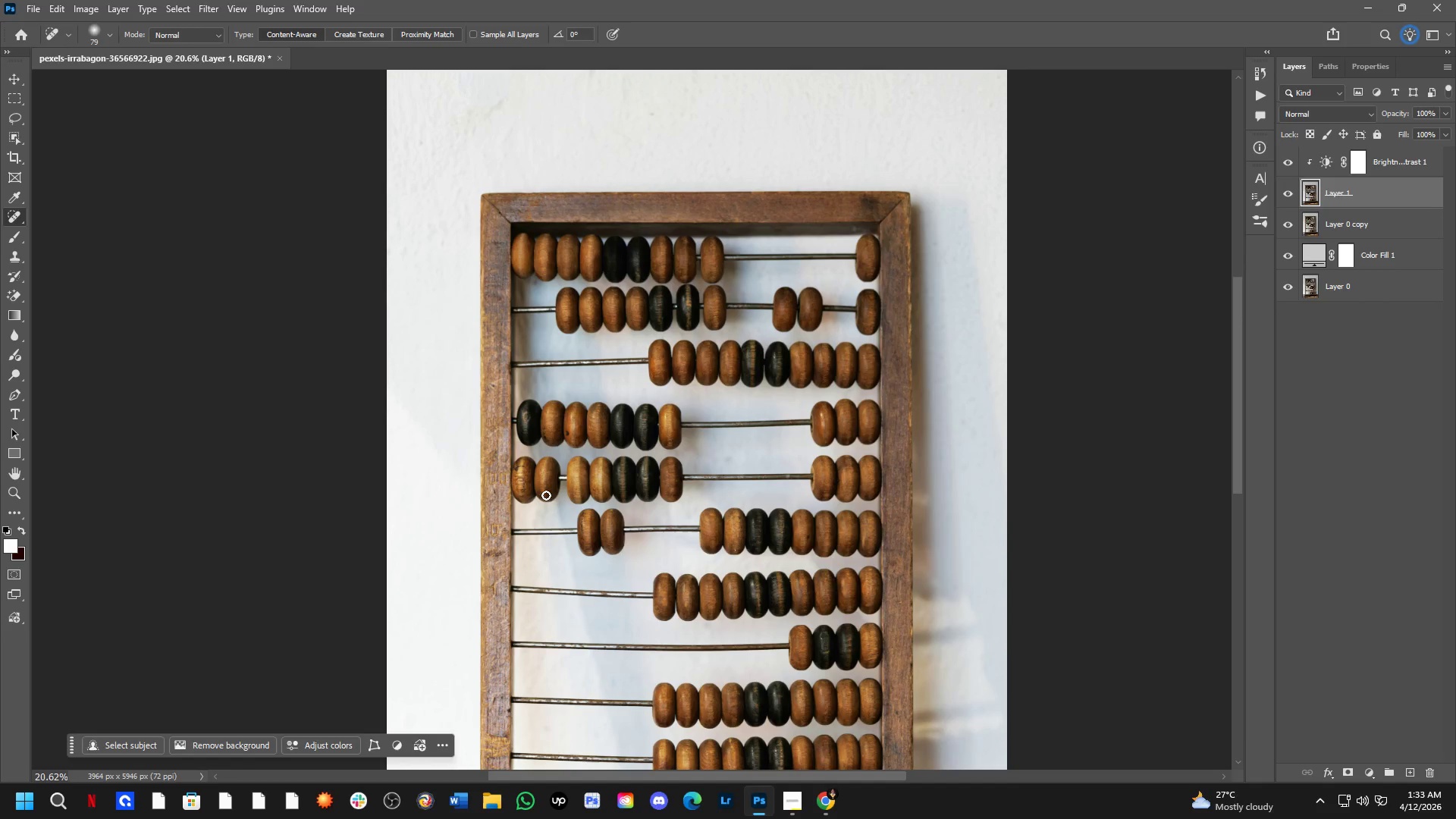 
wait(5.67)
 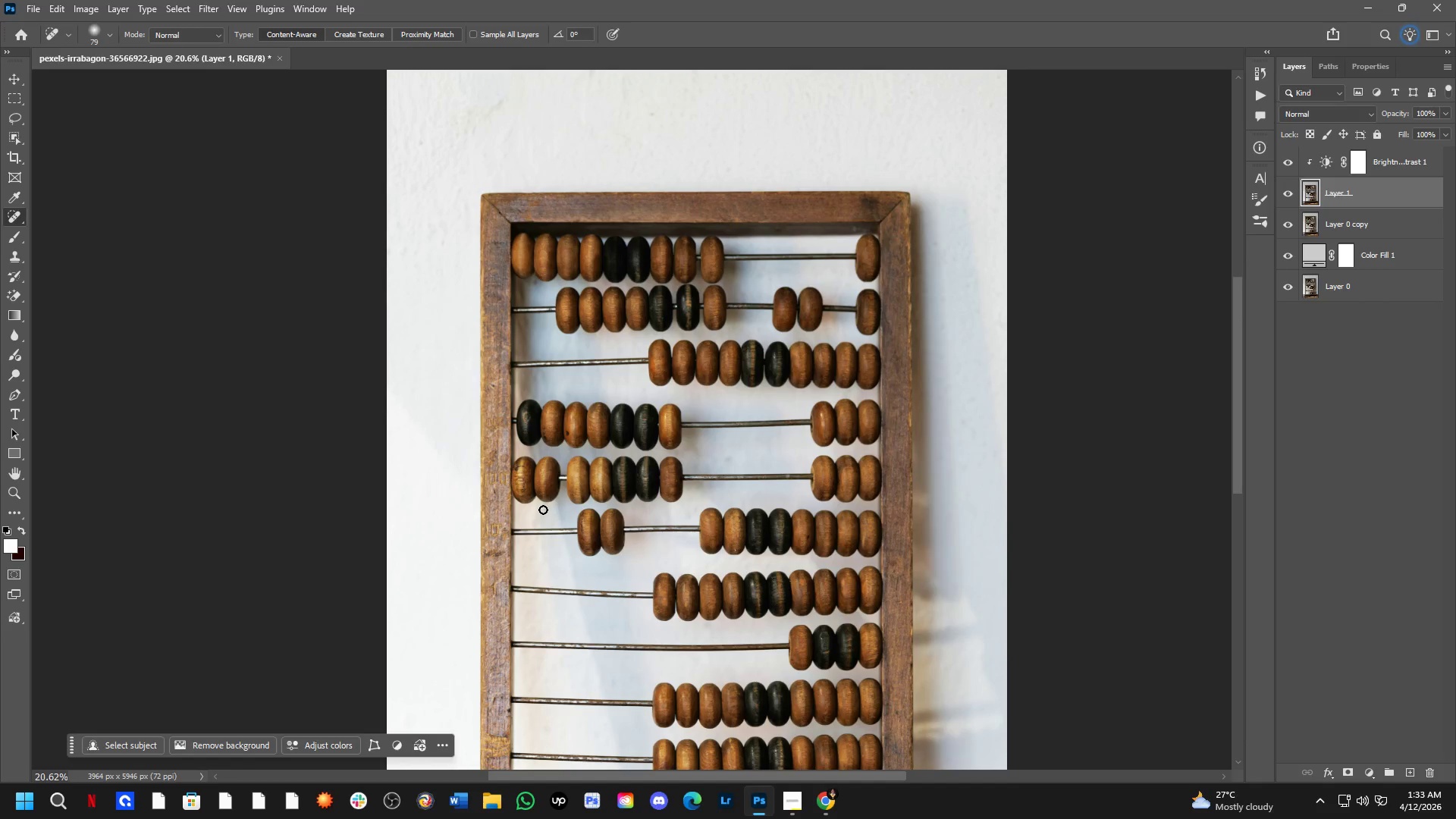 
hold_key(key=ShiftLeft, duration=0.33)
scroll: coordinate [519, 455], scroll_direction: up, amount: 4.0
 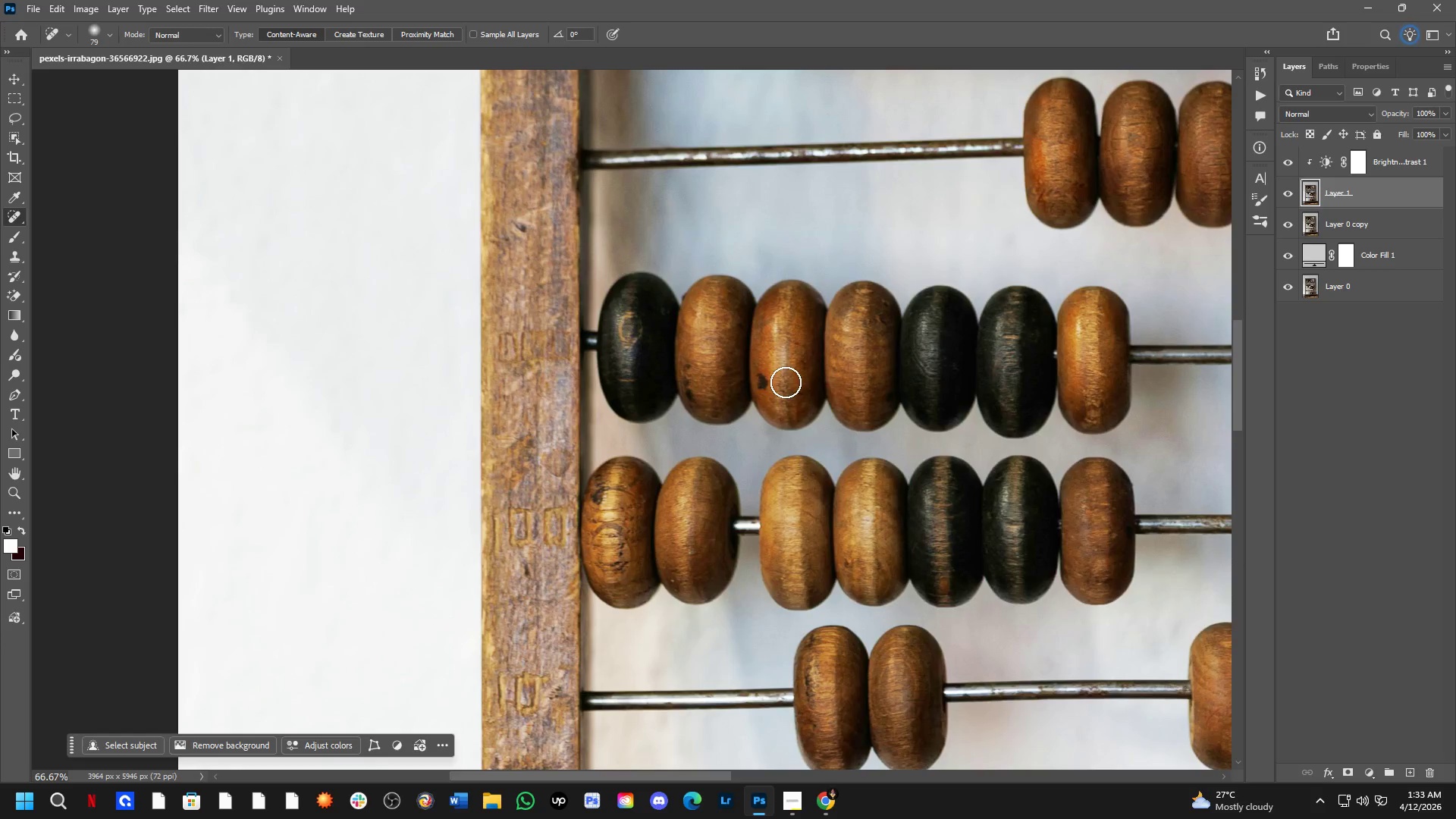 
hold_key(key=AltLeft, duration=0.38)
 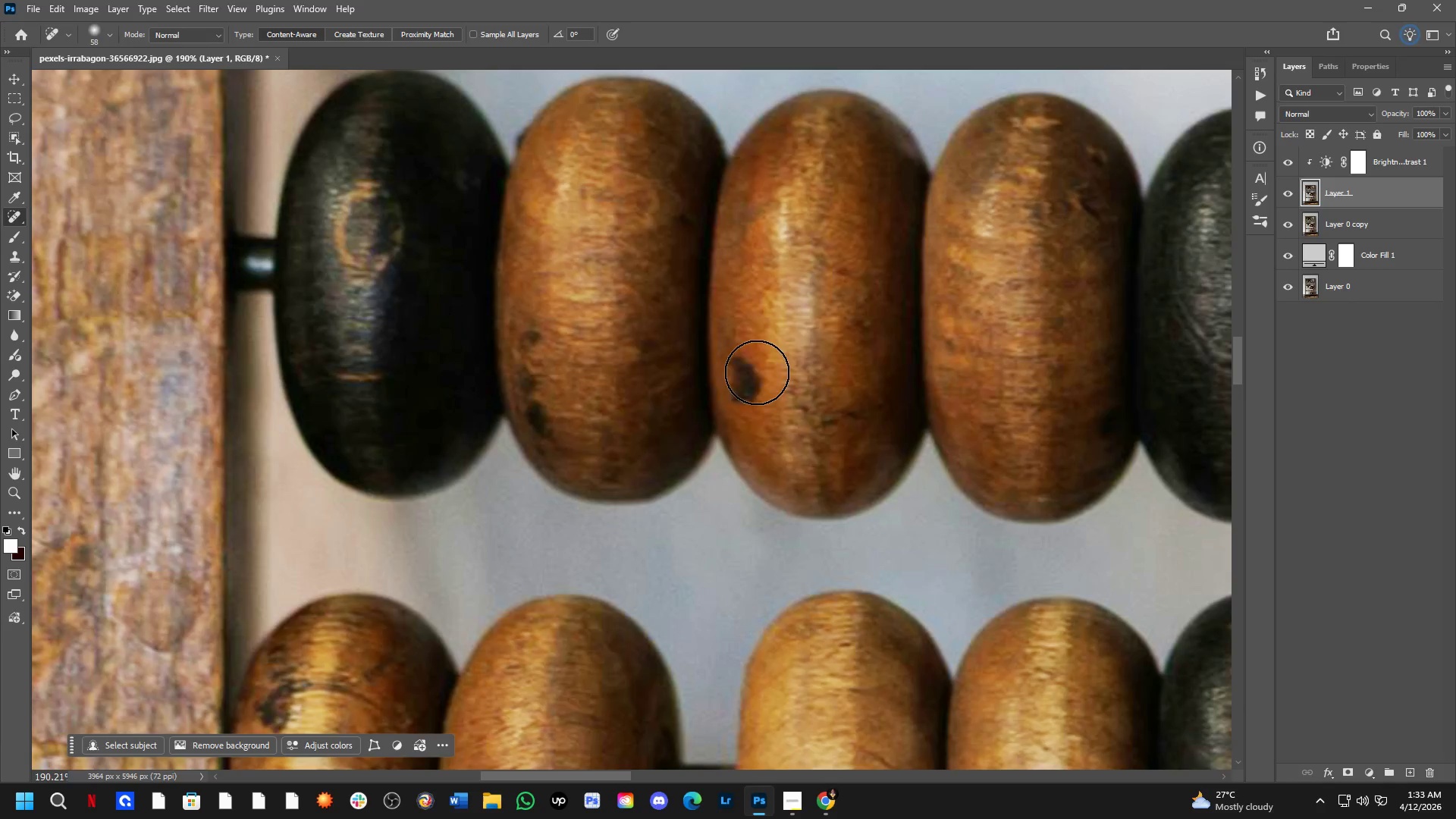 
scroll: coordinate [770, 382], scroll_direction: up, amount: 11.0
 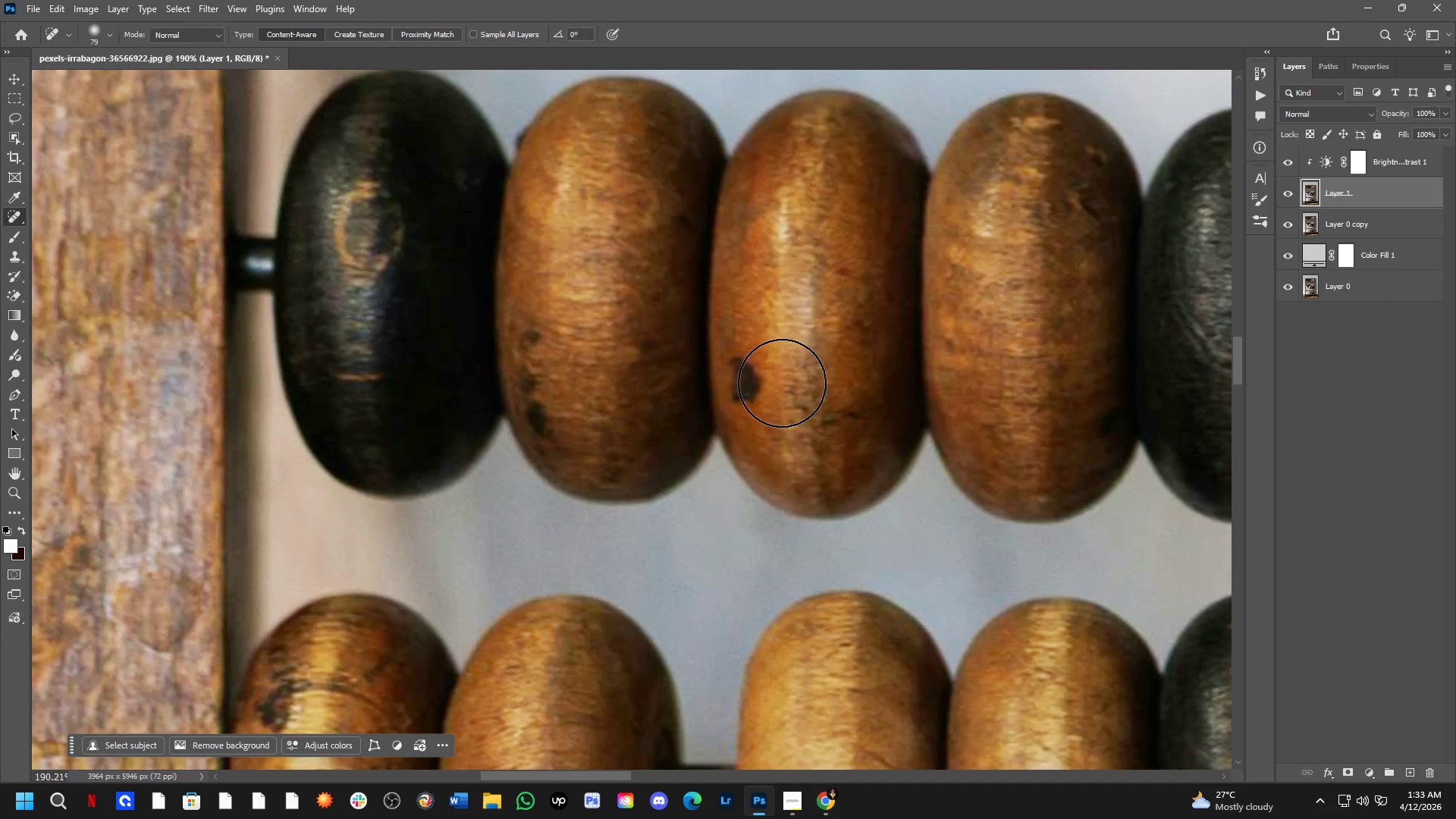 
key(Alt+AltLeft)
 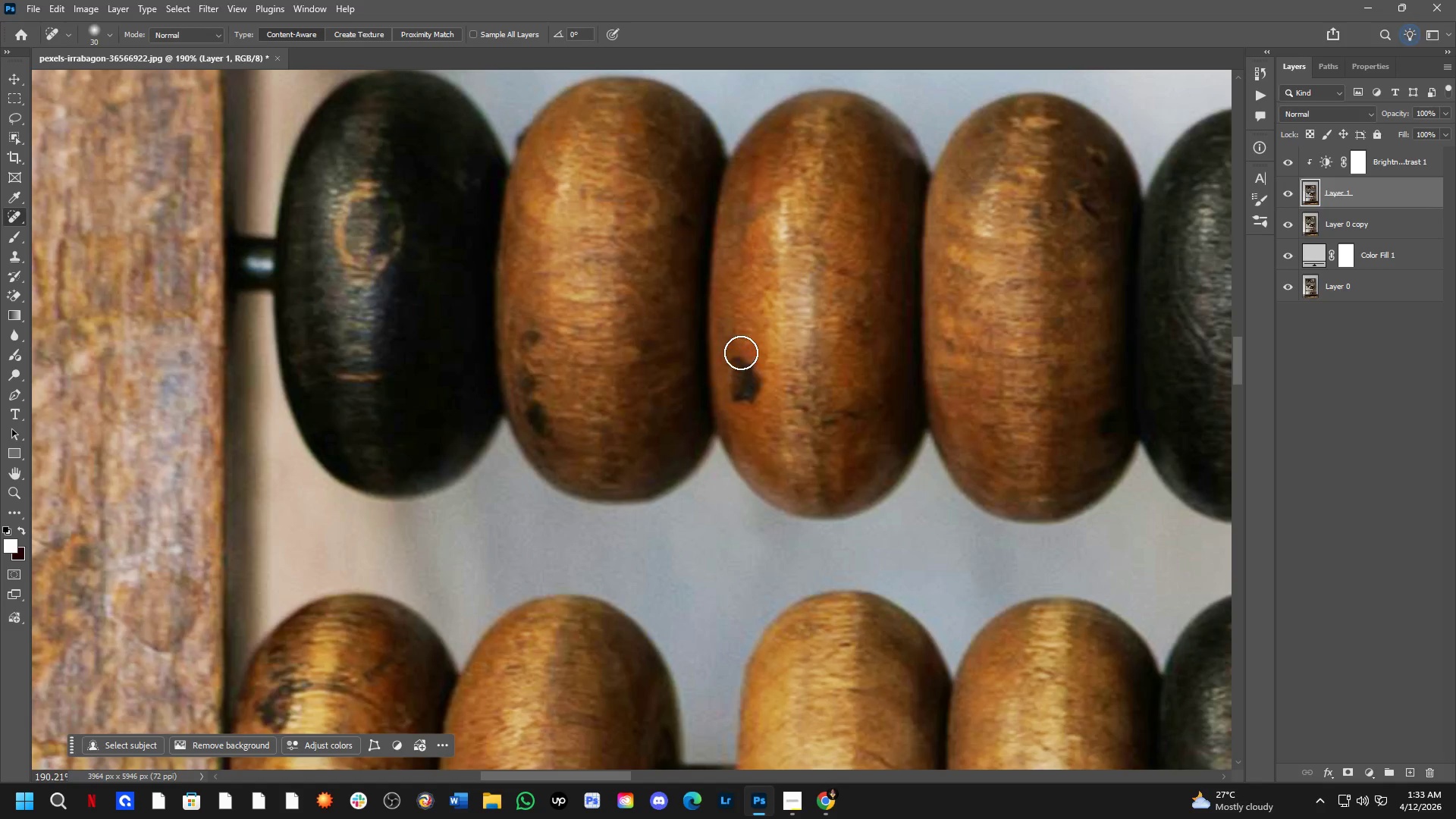 
left_click_drag(start_coordinate=[742, 359], to_coordinate=[748, 443])
 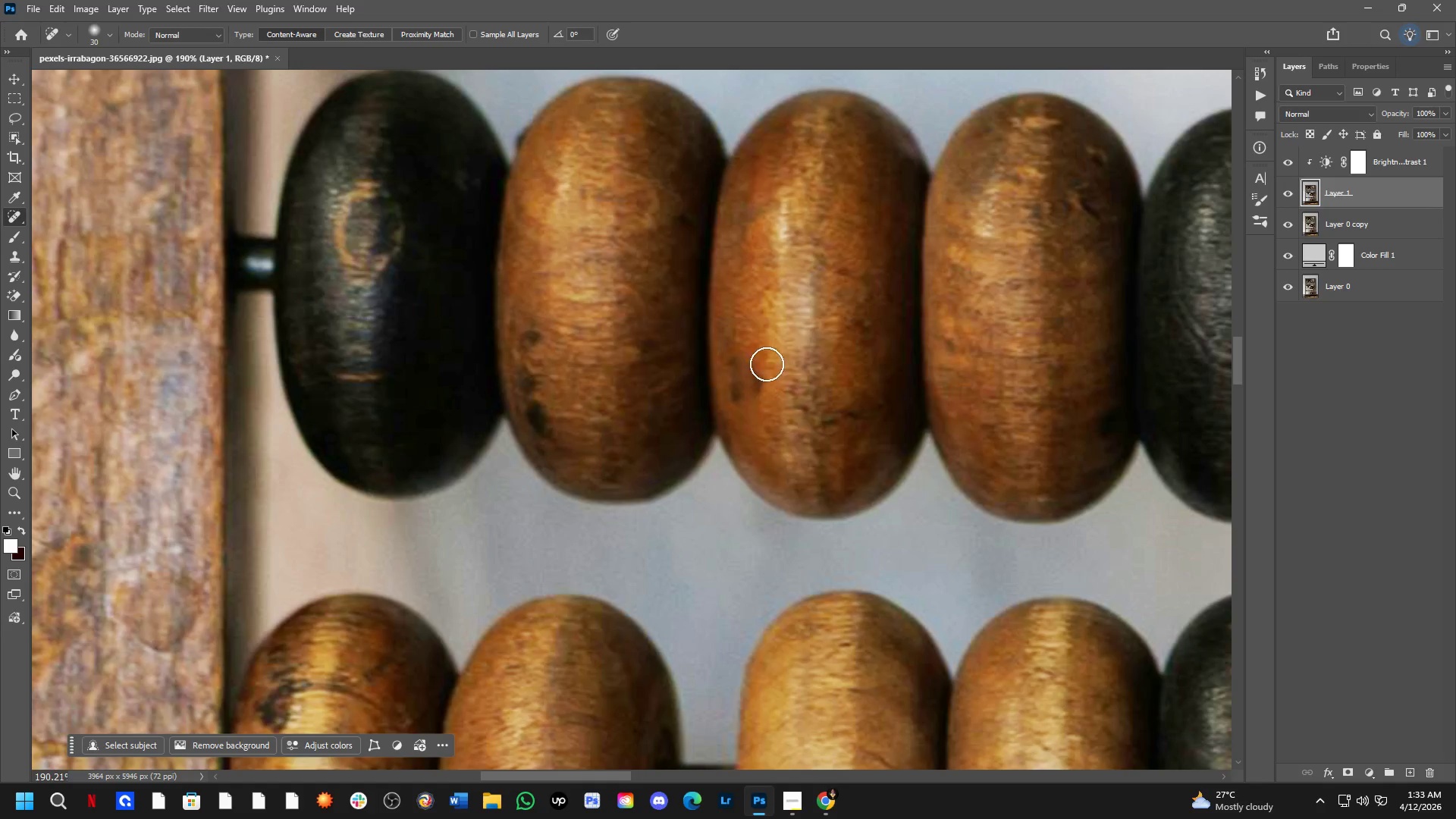 
left_click_drag(start_coordinate=[764, 363], to_coordinate=[758, 414])
 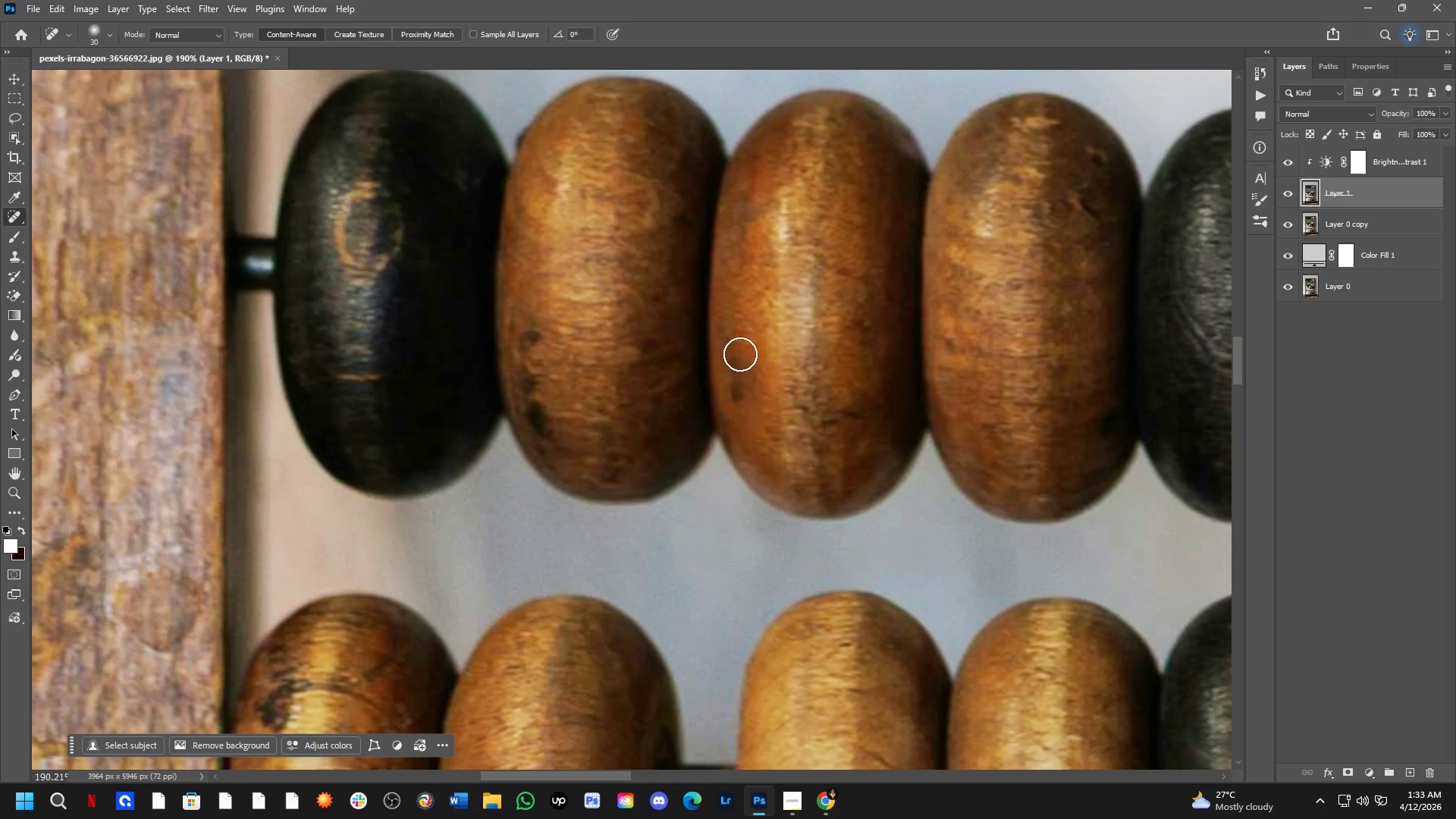 
left_click_drag(start_coordinate=[738, 355], to_coordinate=[735, 397])
 